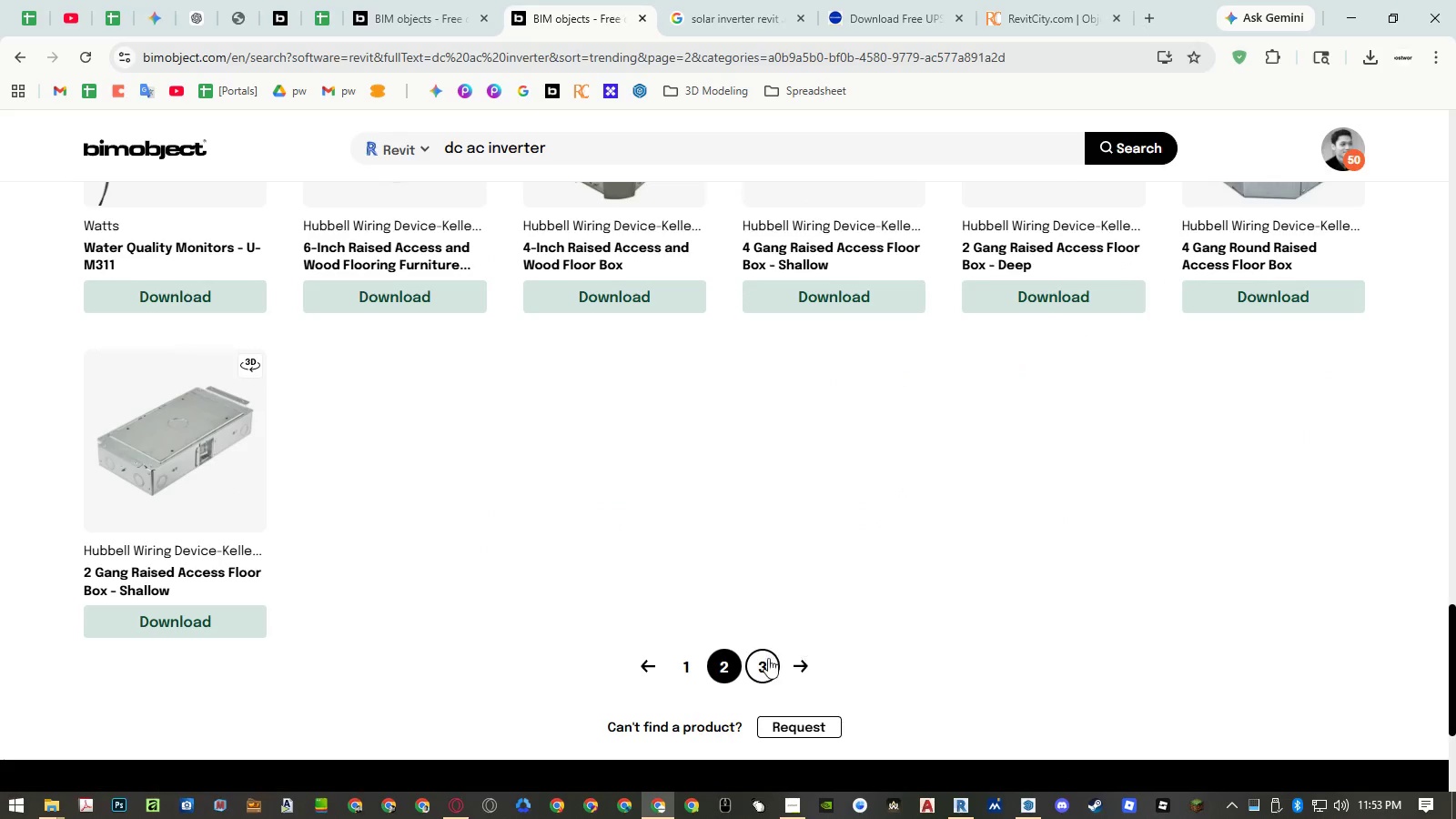 
left_click([765, 660])
 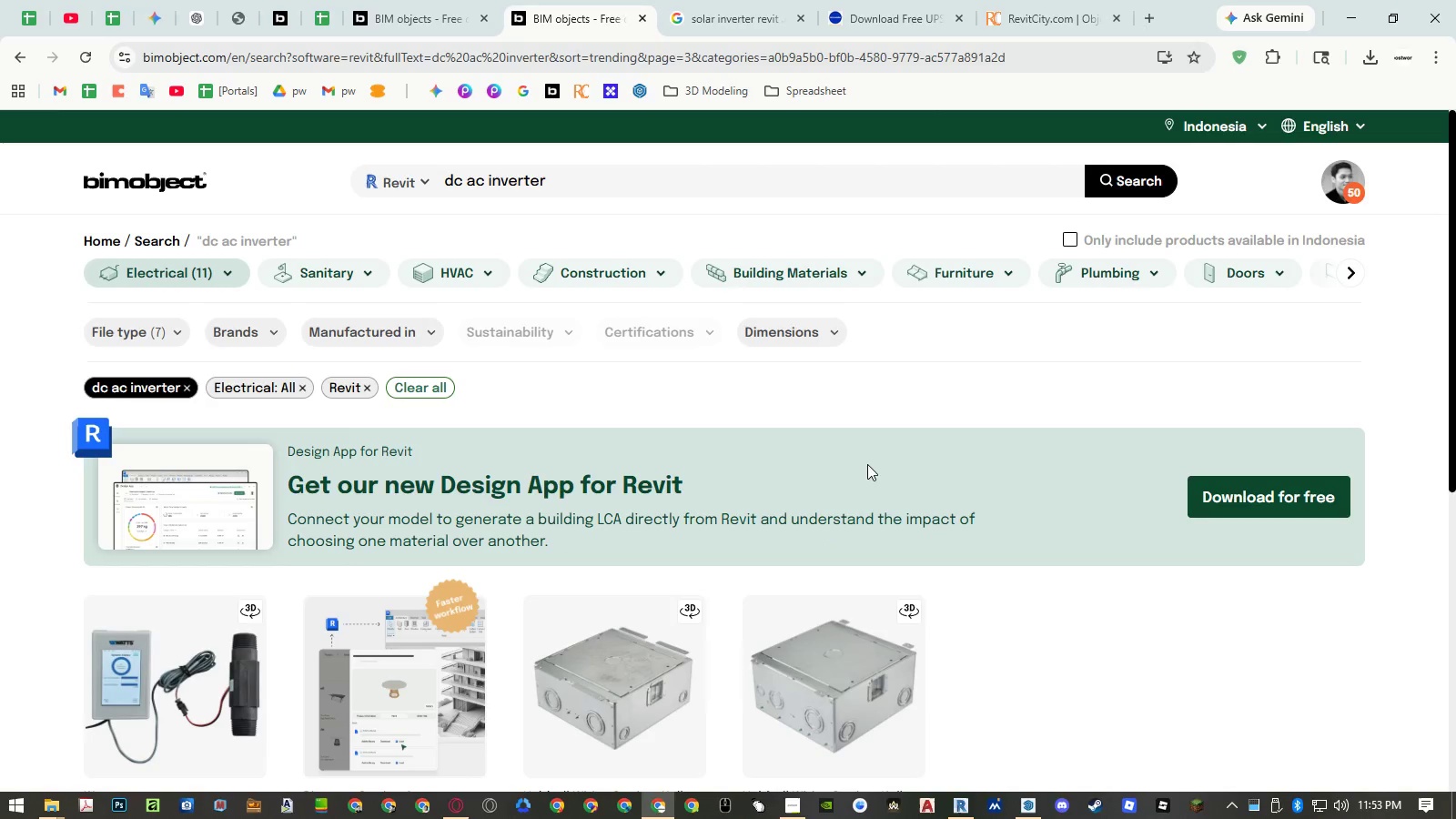 
scroll: coordinate [884, 440], scroll_direction: down, amount: 4.0
 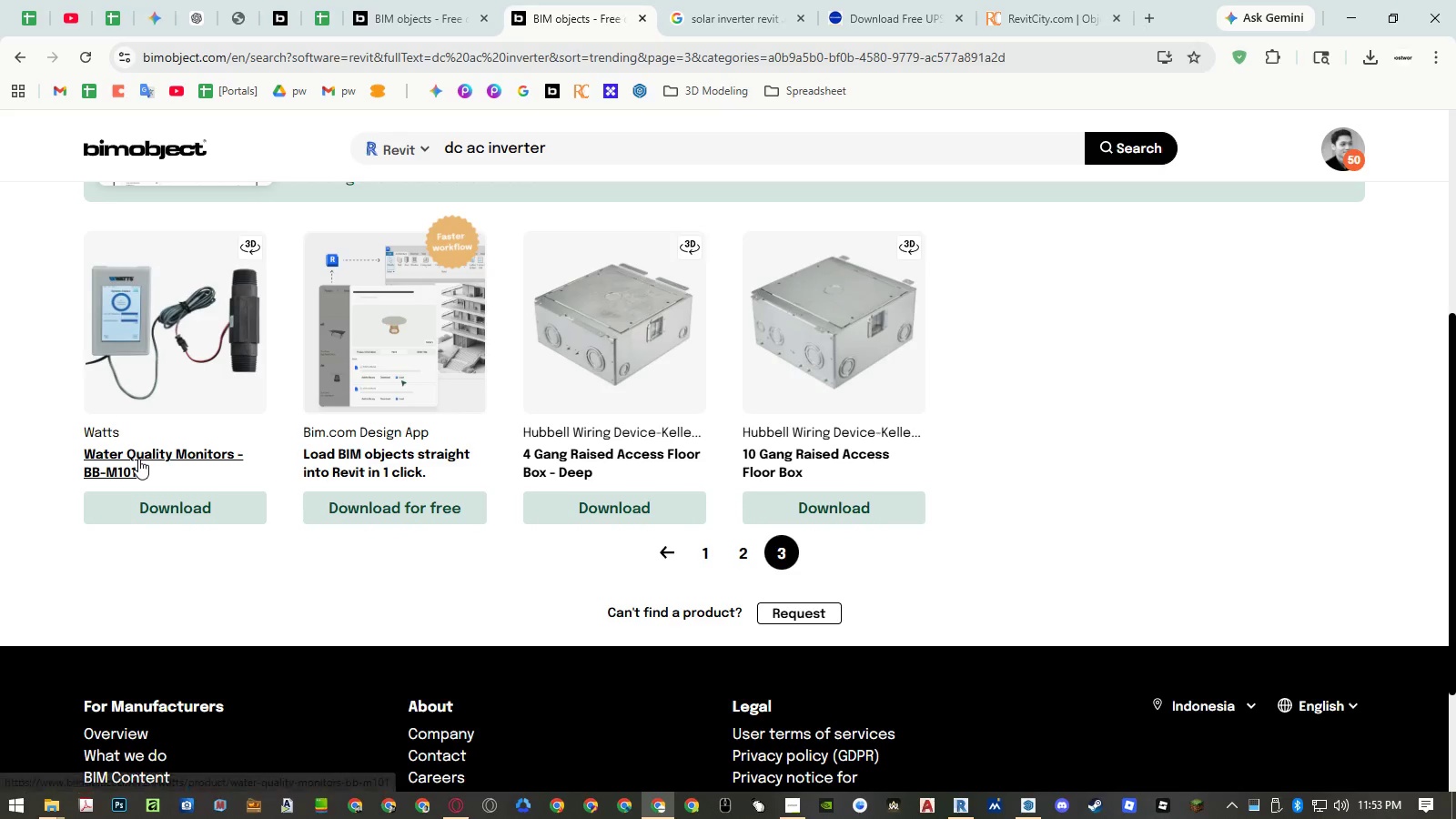 
left_click([737, 556])
 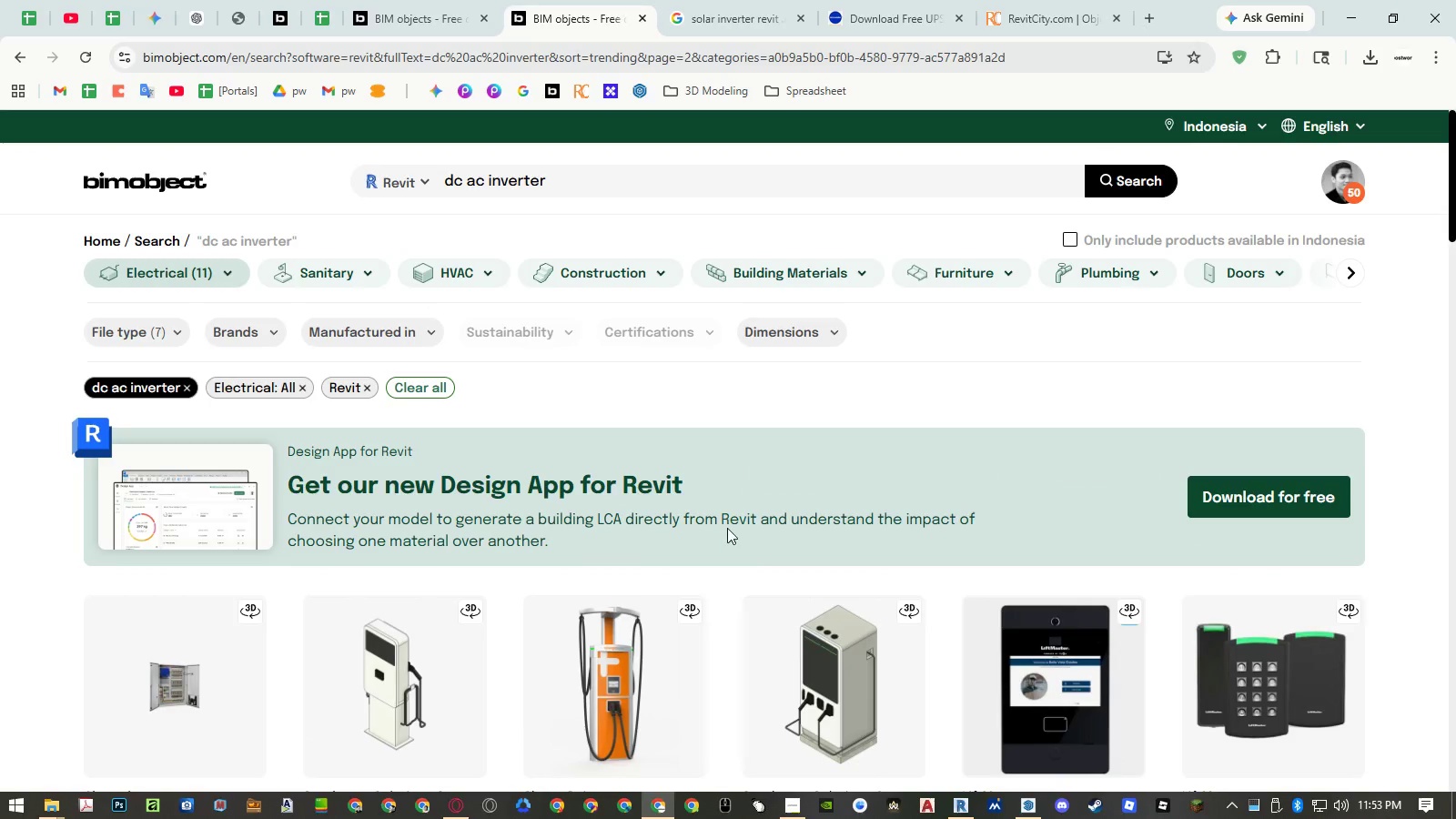 
scroll: coordinate [510, 587], scroll_direction: down, amount: 5.0
 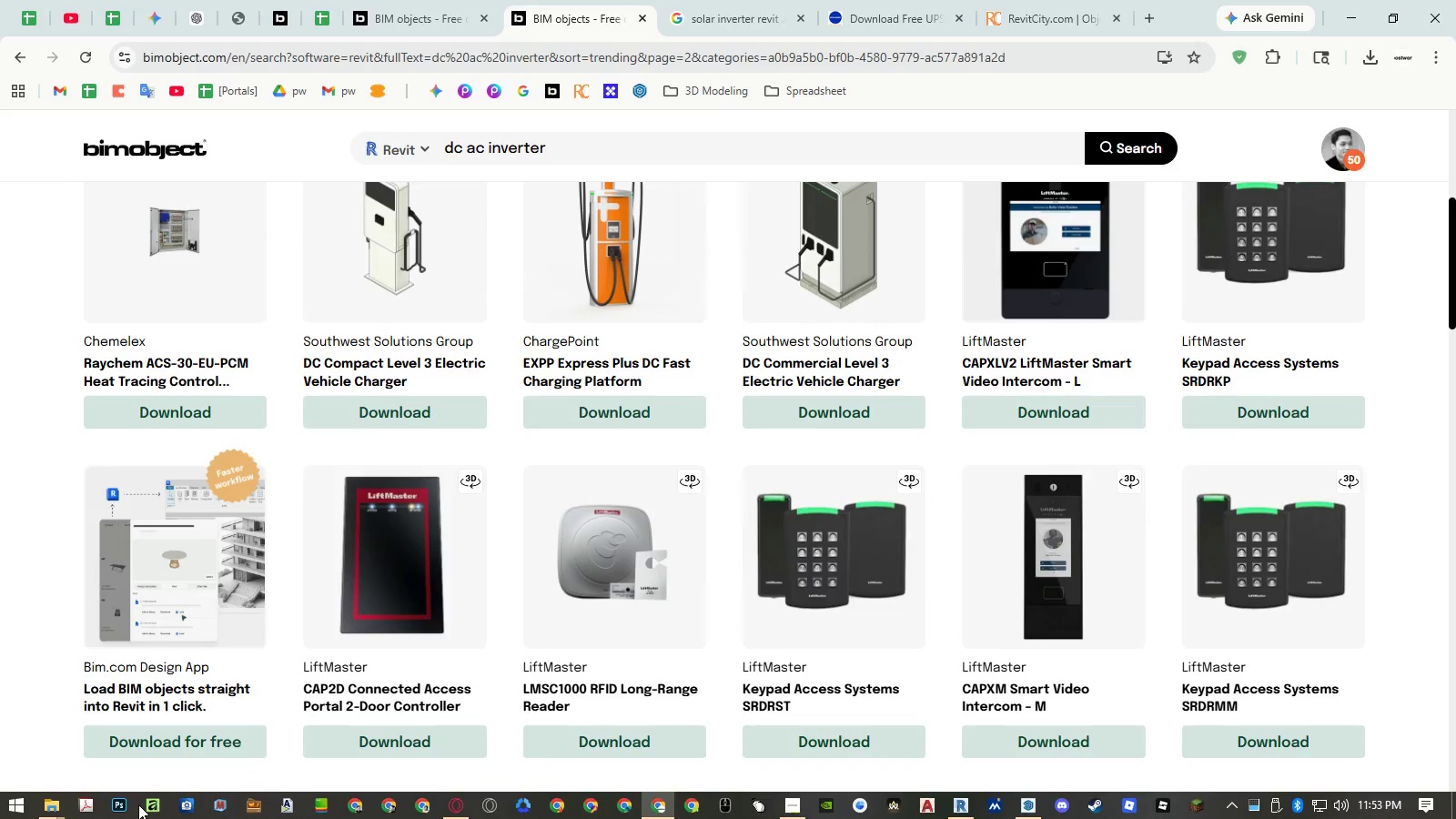 
left_click([60, 804])
 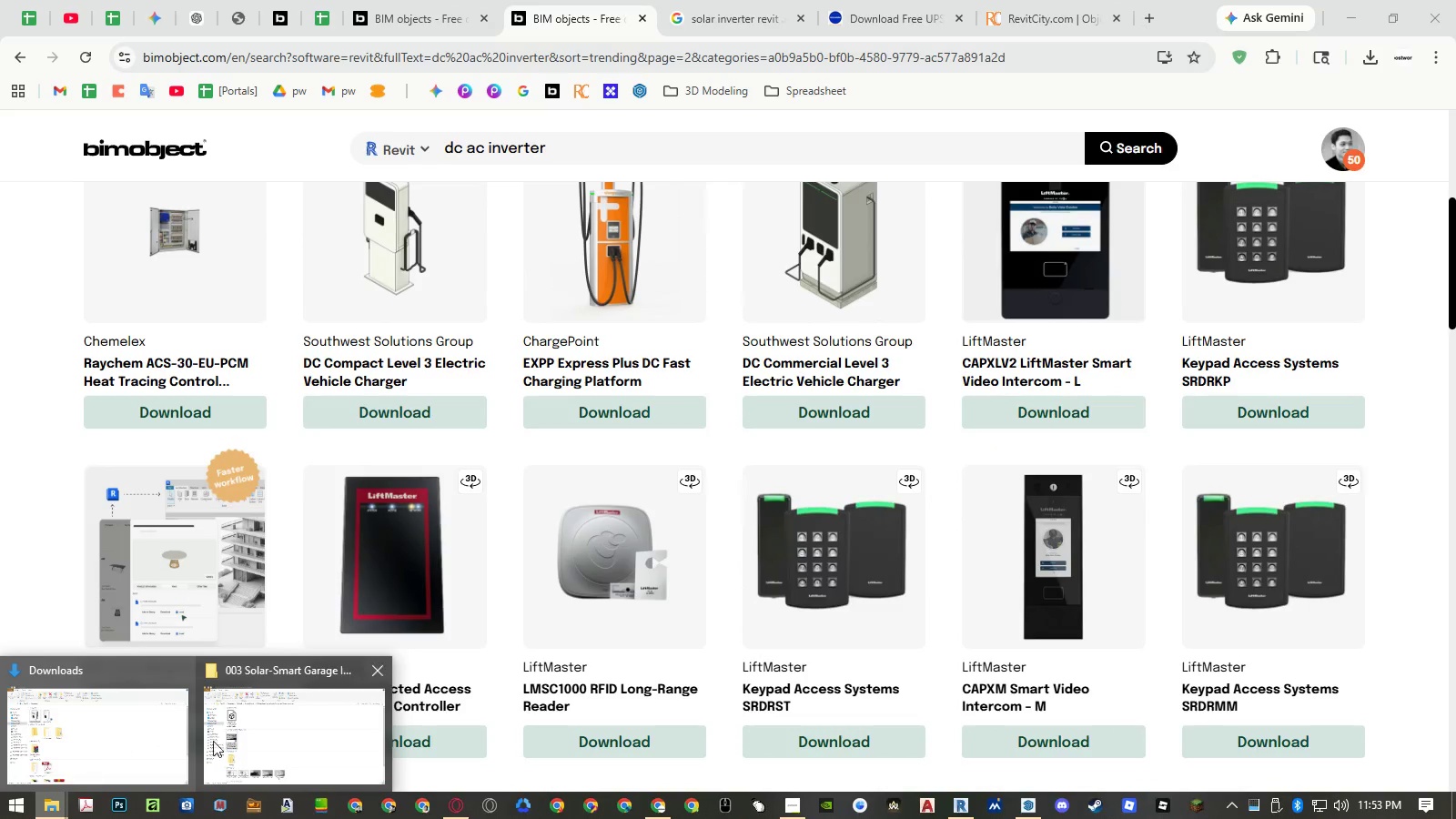 
left_click([248, 739])
 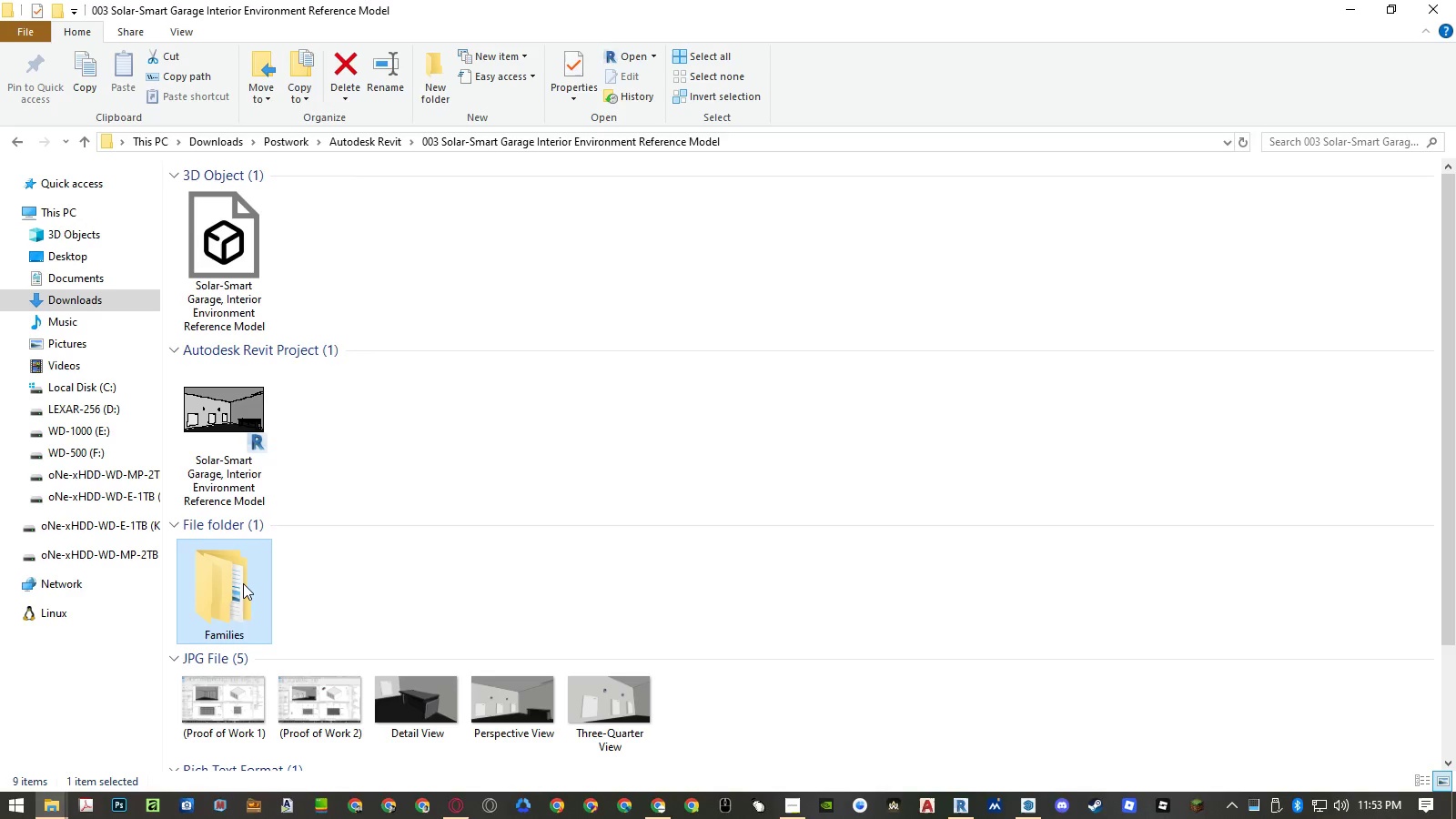 
double_click([243, 583])
 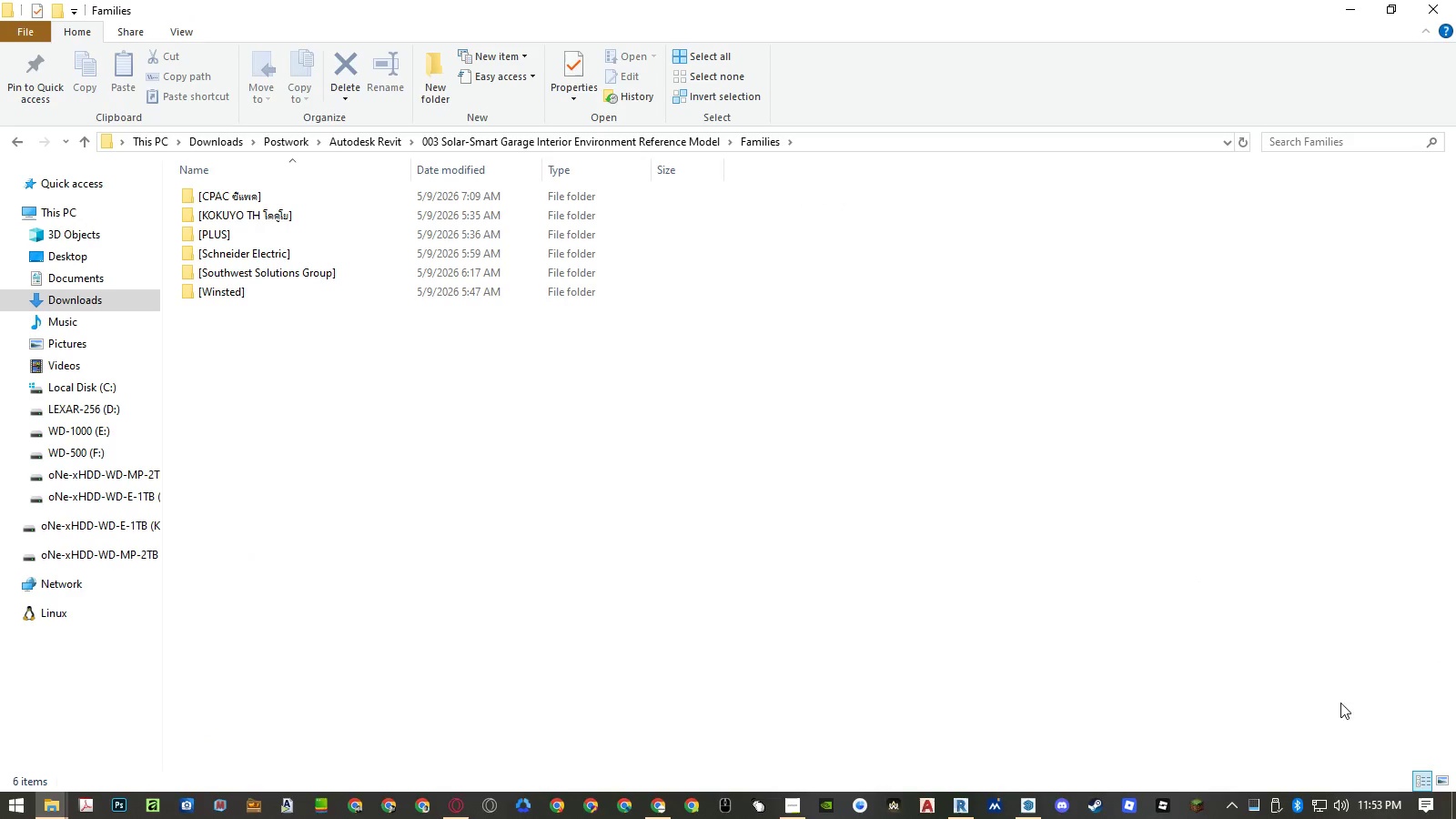 
left_click([1441, 779])
 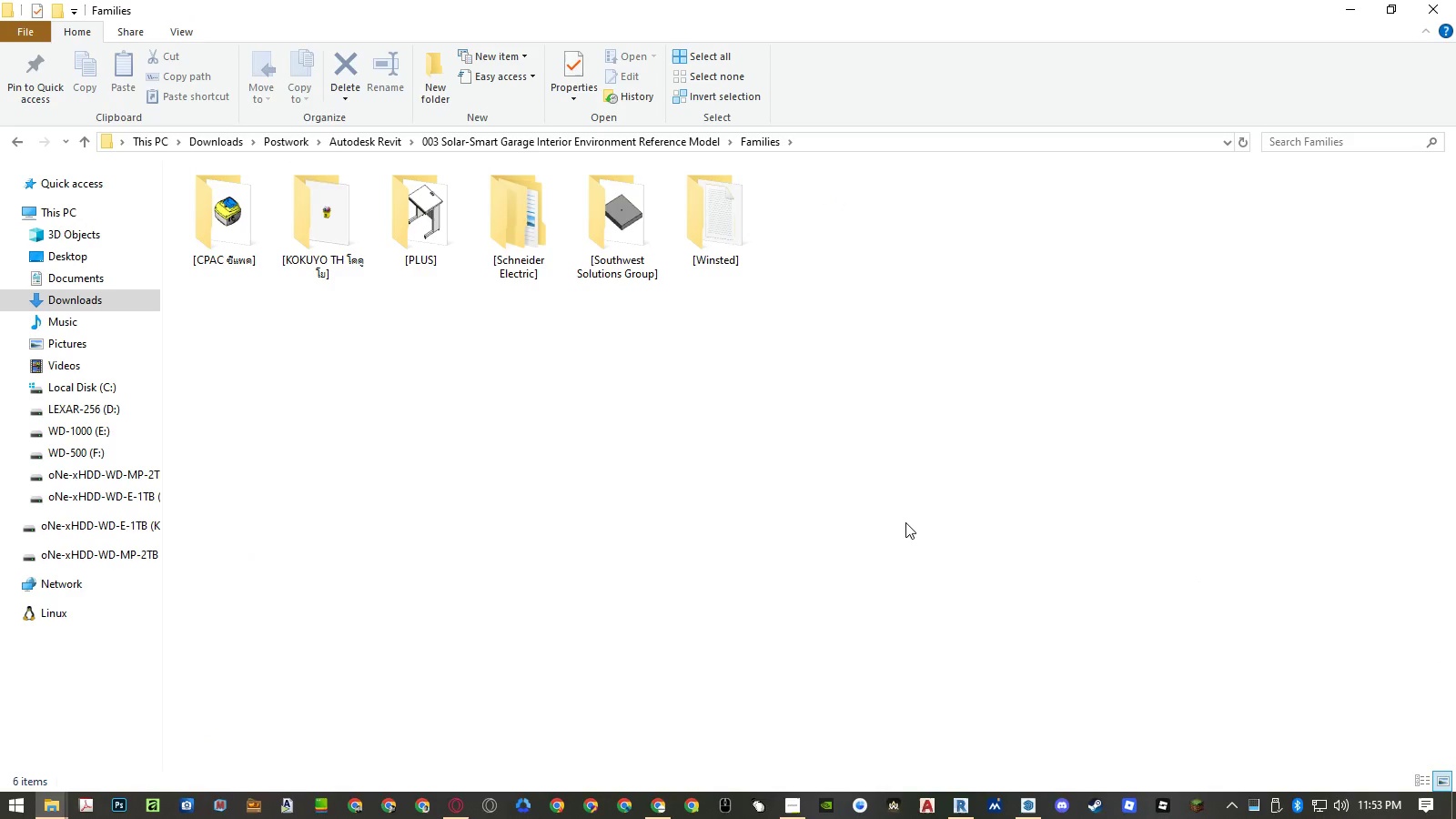 
left_click([905, 522])
 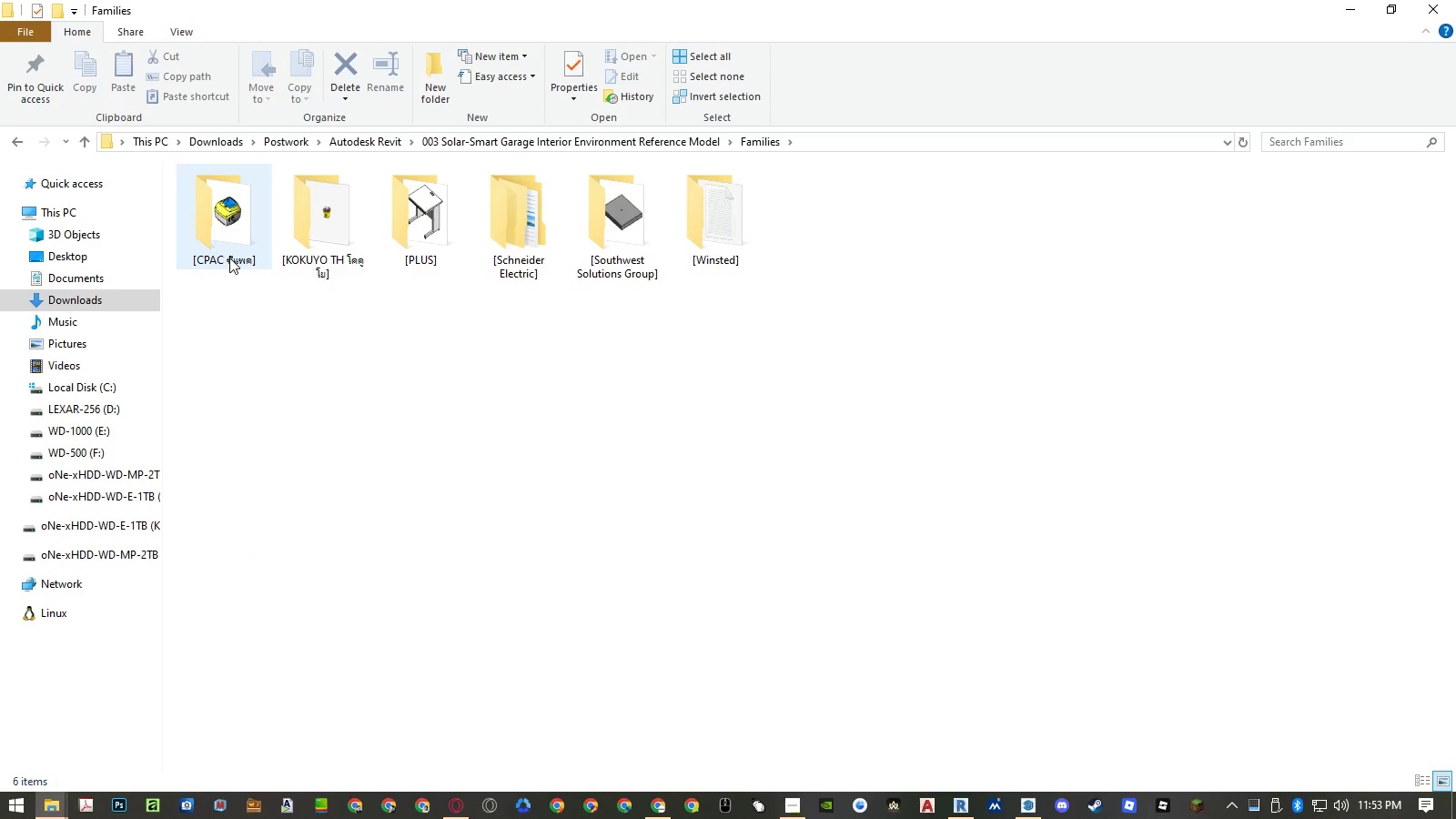 
double_click([229, 258])
 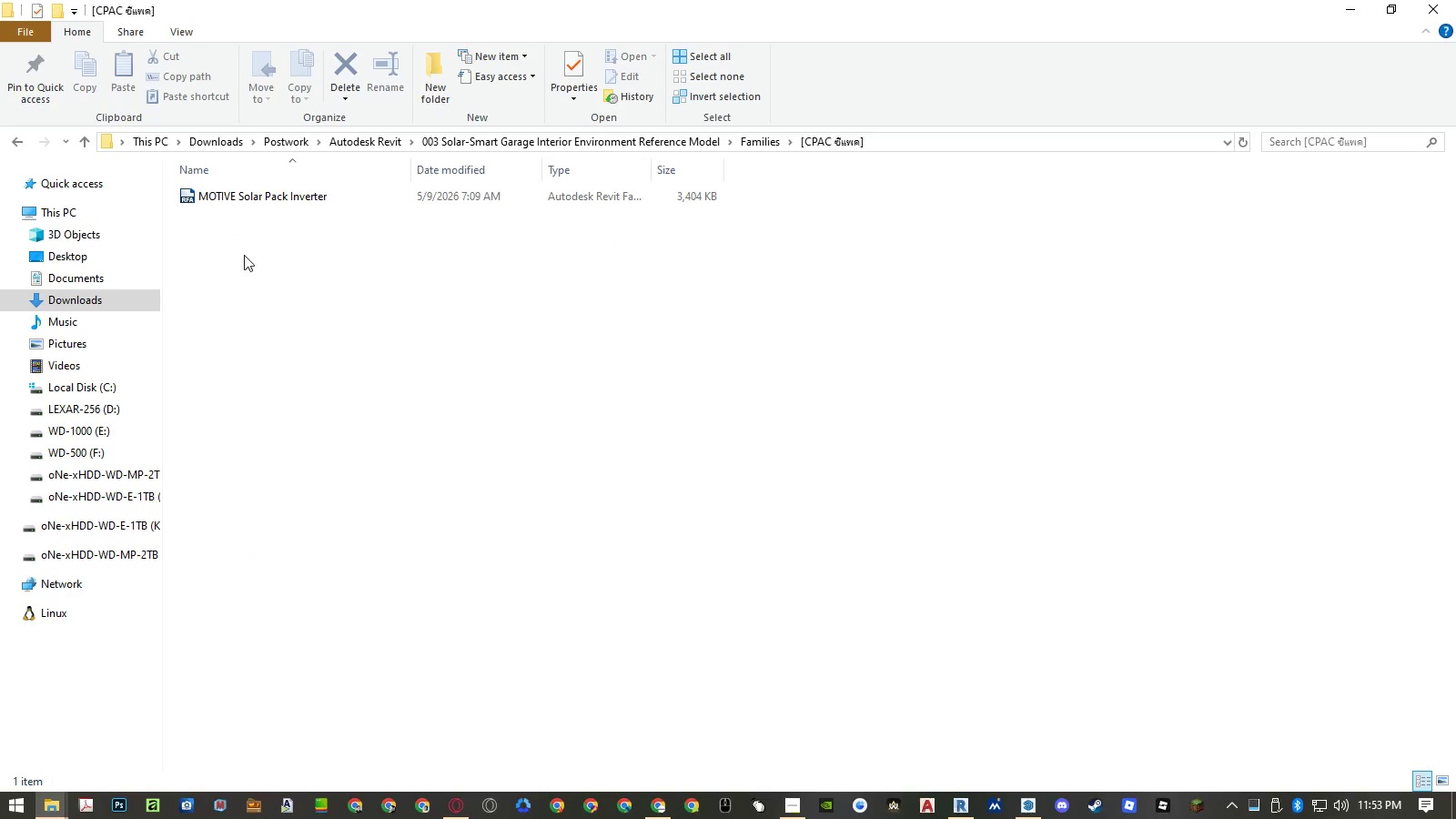 
key(Backspace)
 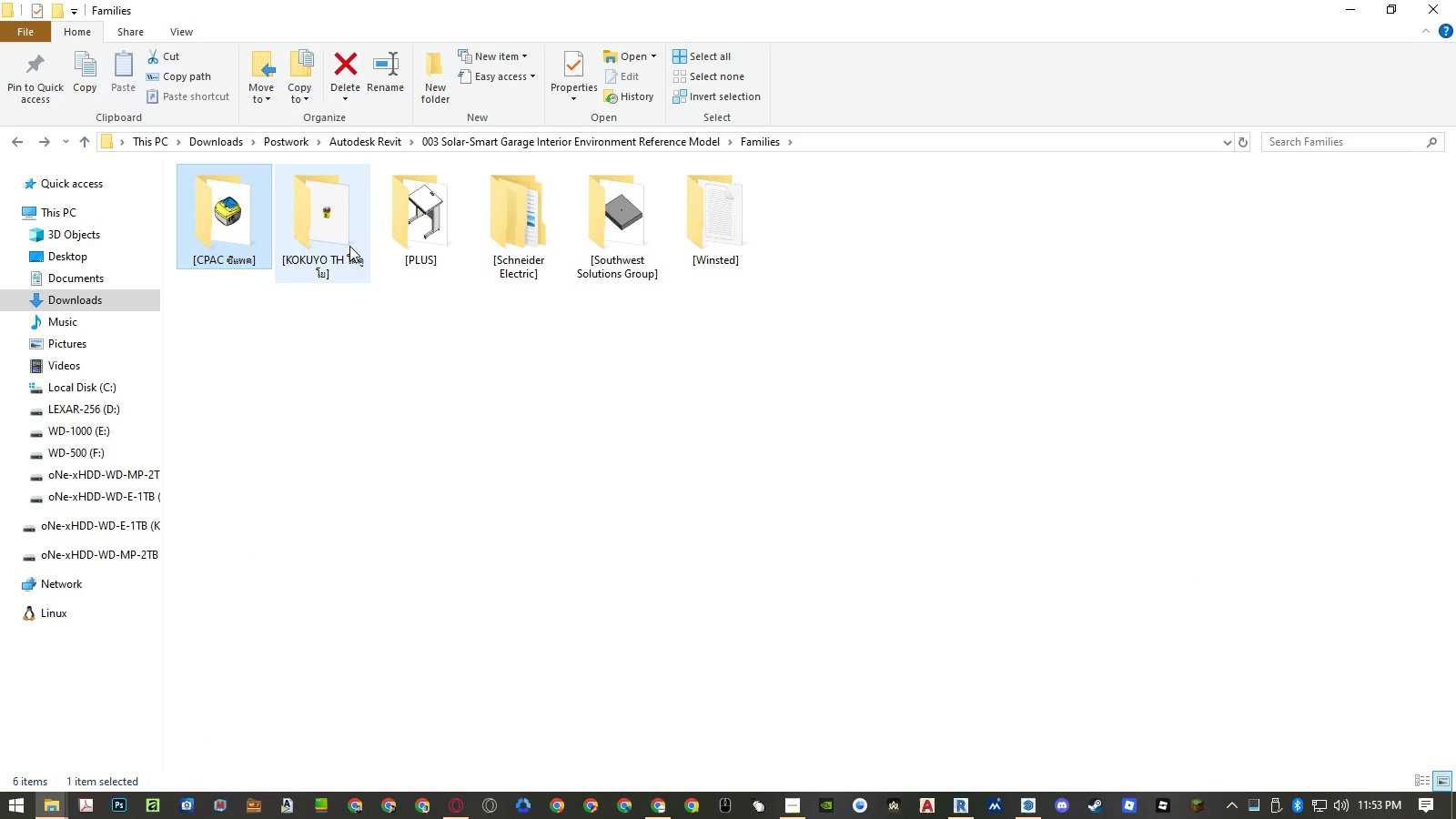 
double_click([349, 246])
 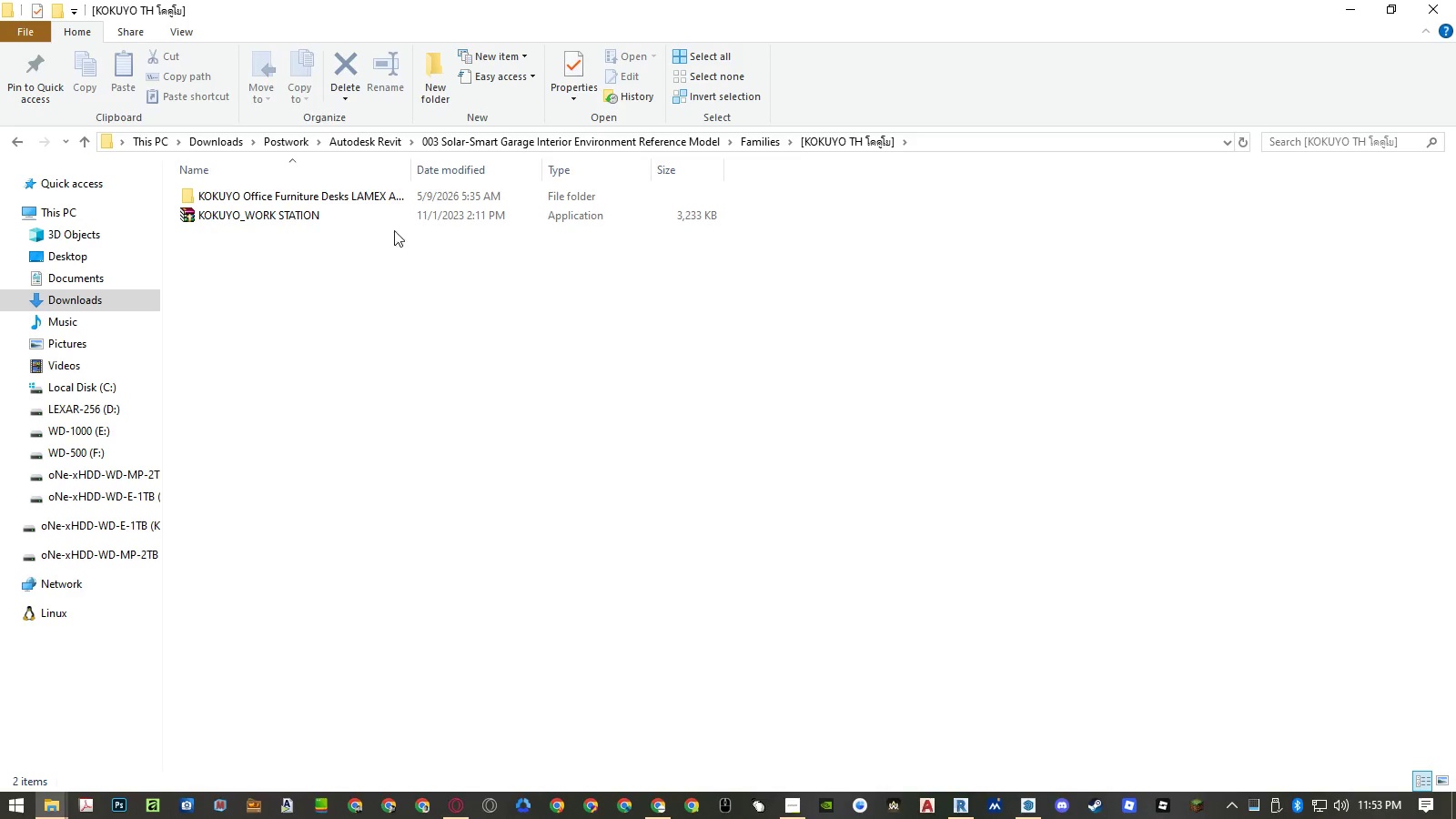 
double_click([361, 197])
 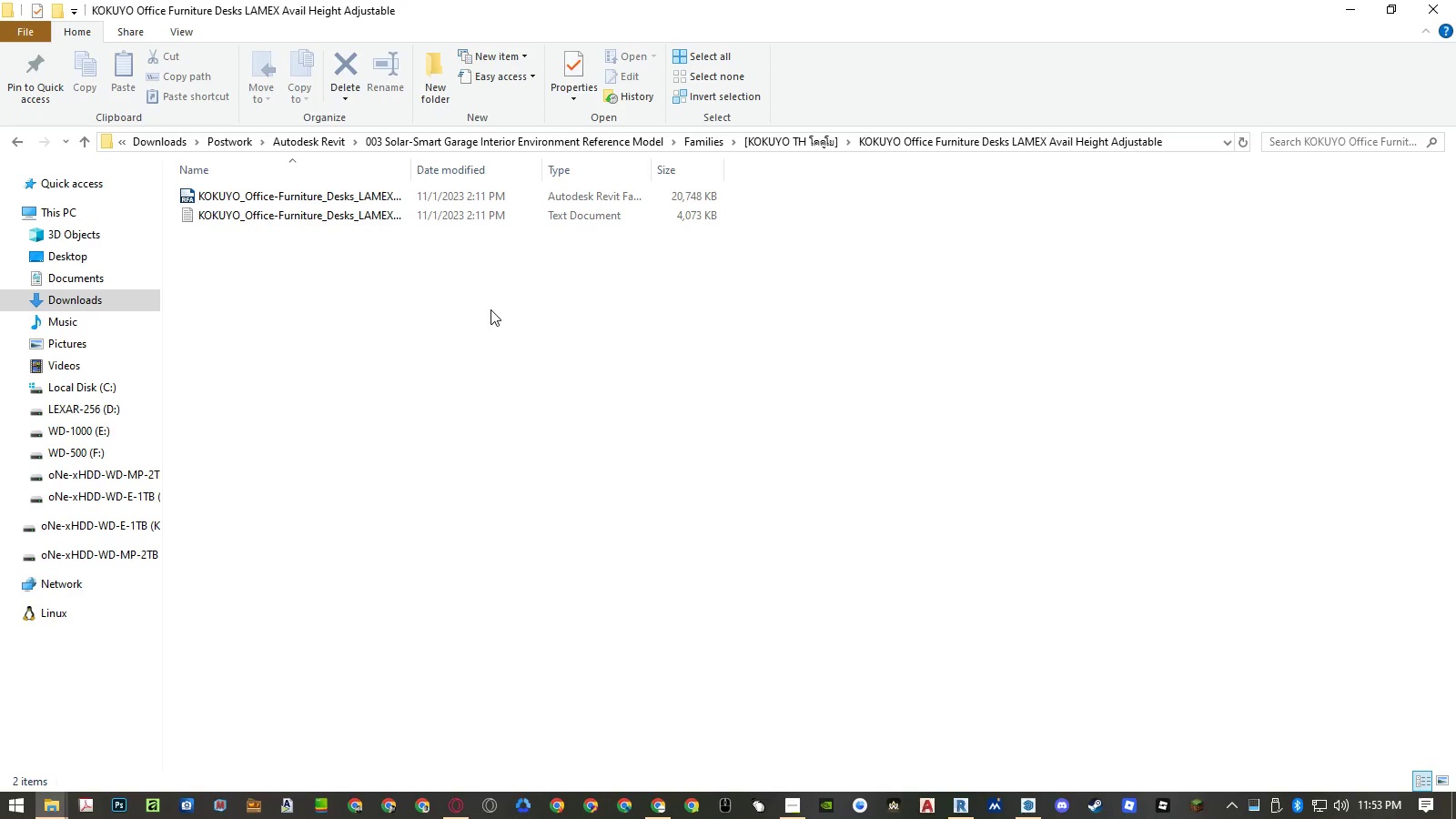 
key(Backspace)
 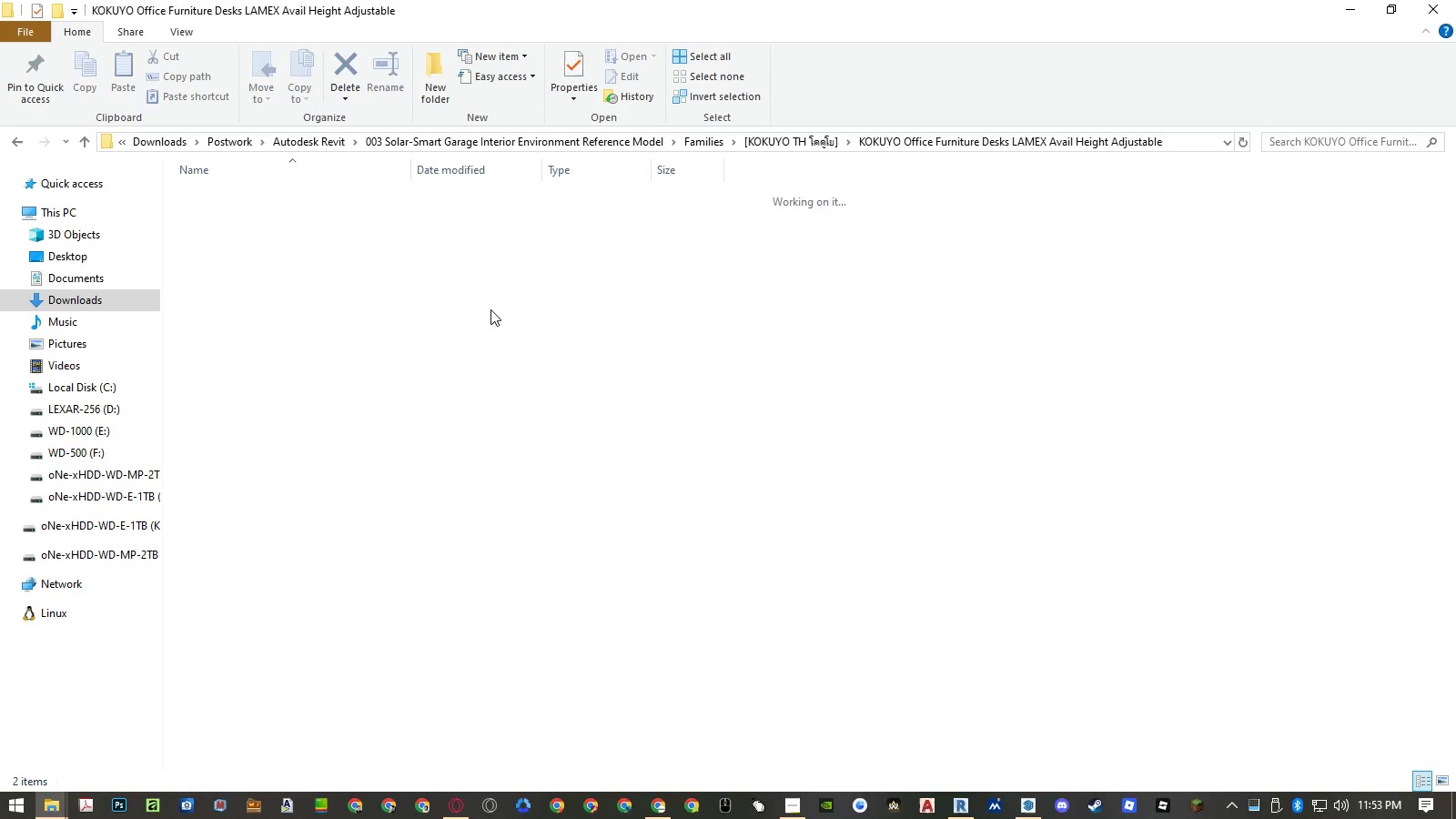 
key(Backspace)
 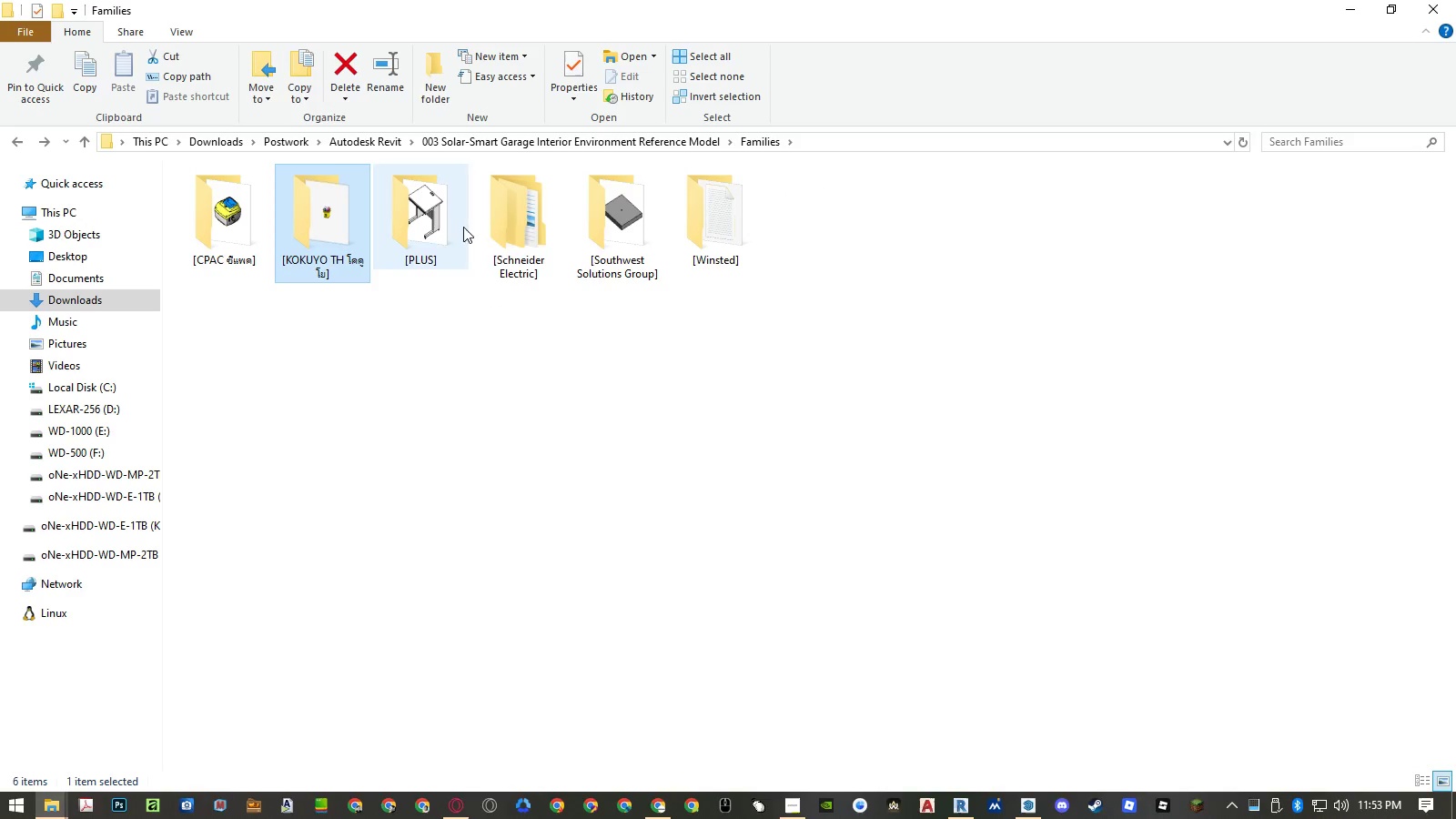 
double_click([514, 228])
 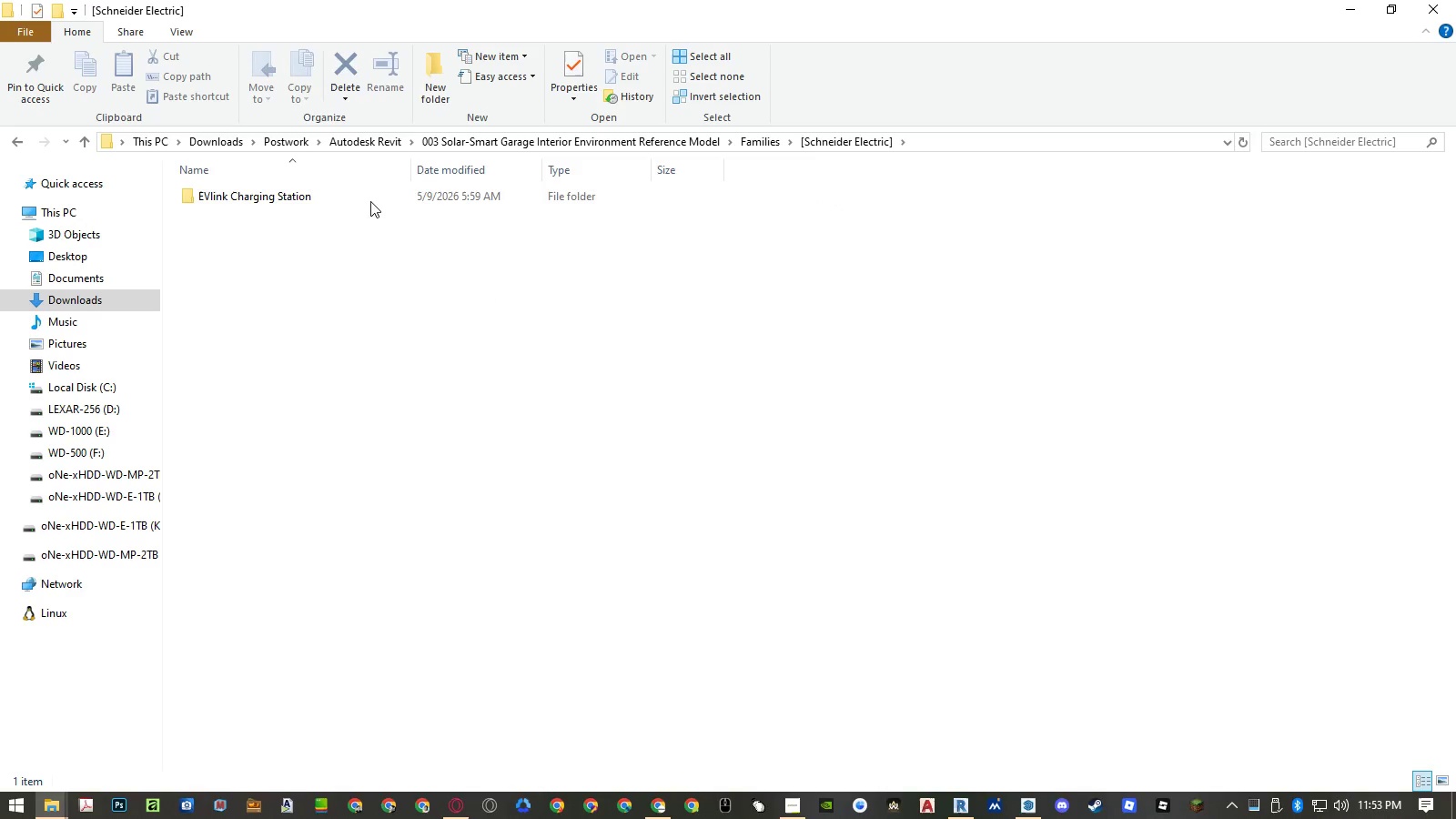 
double_click([359, 198])
 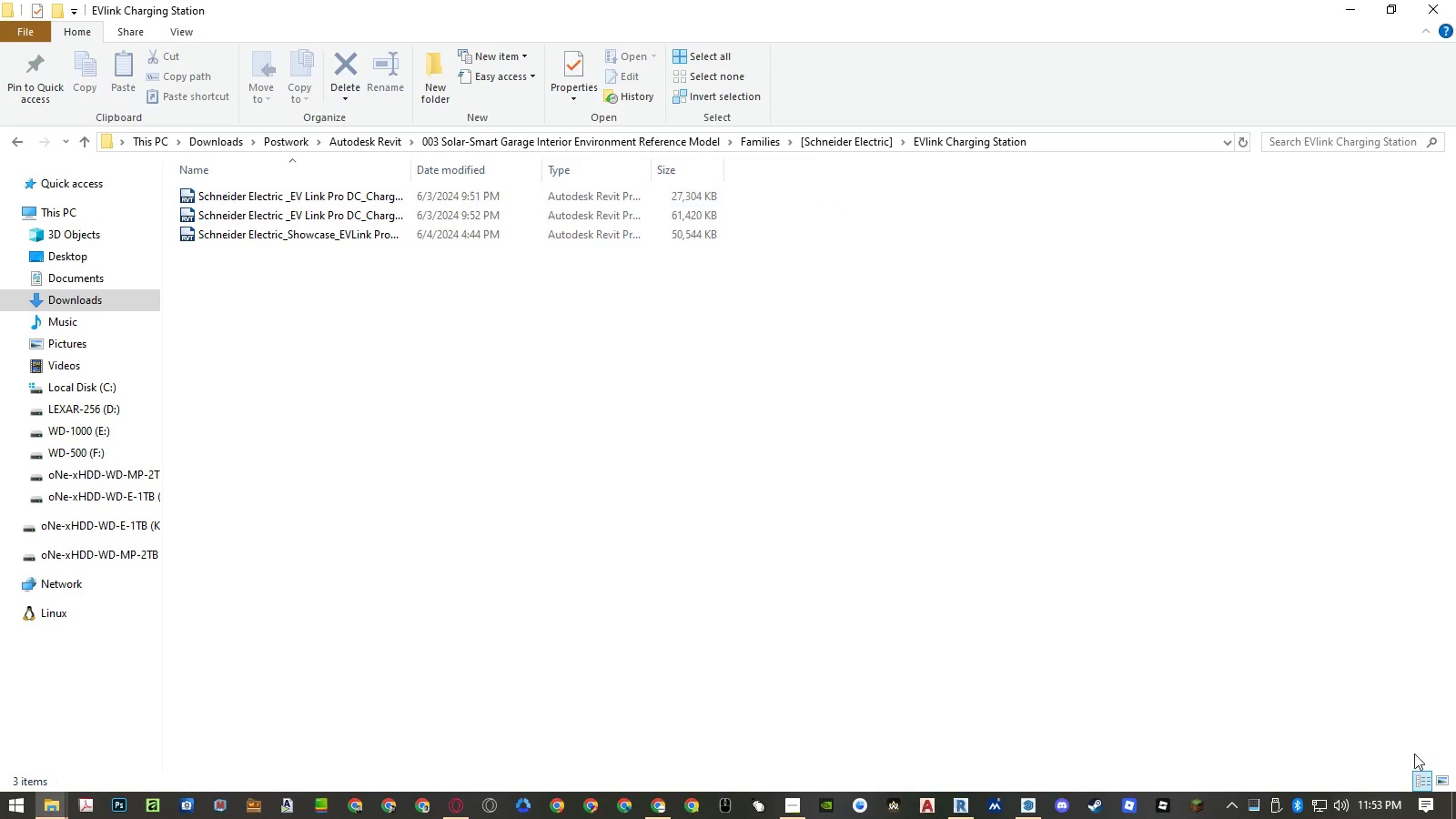 
left_click([1437, 776])
 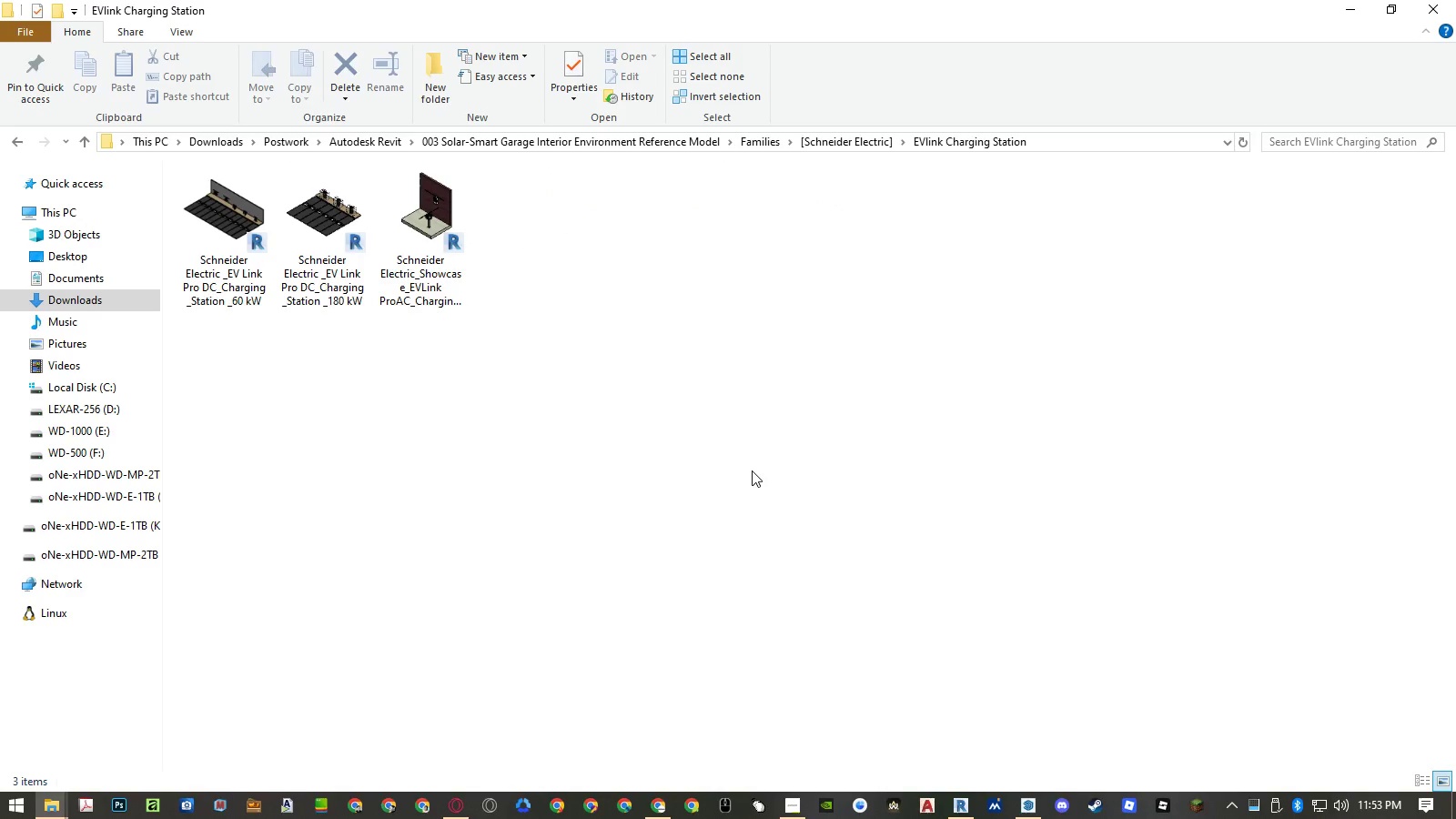 
left_click([752, 470])
 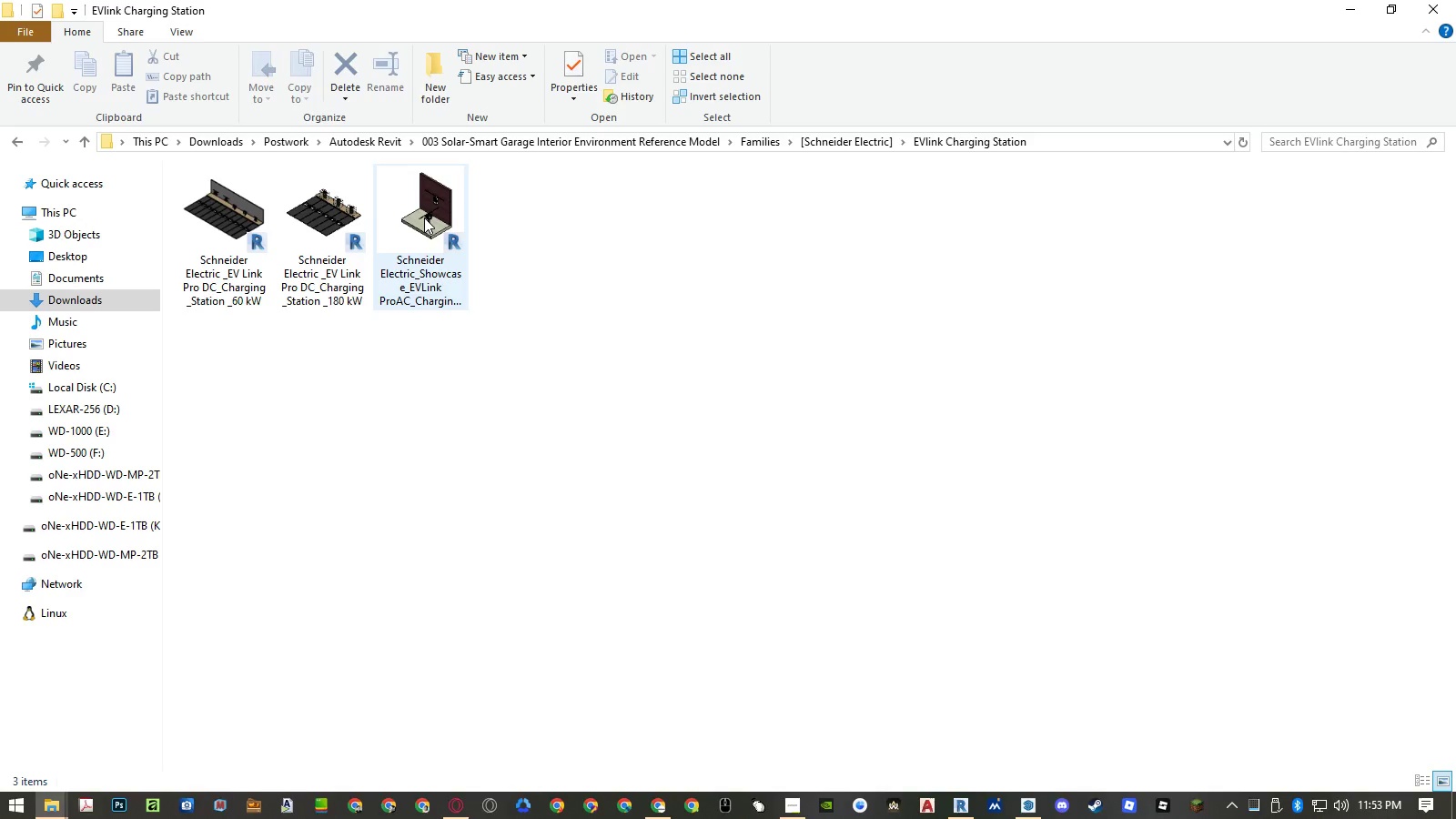 
left_click([424, 217])
 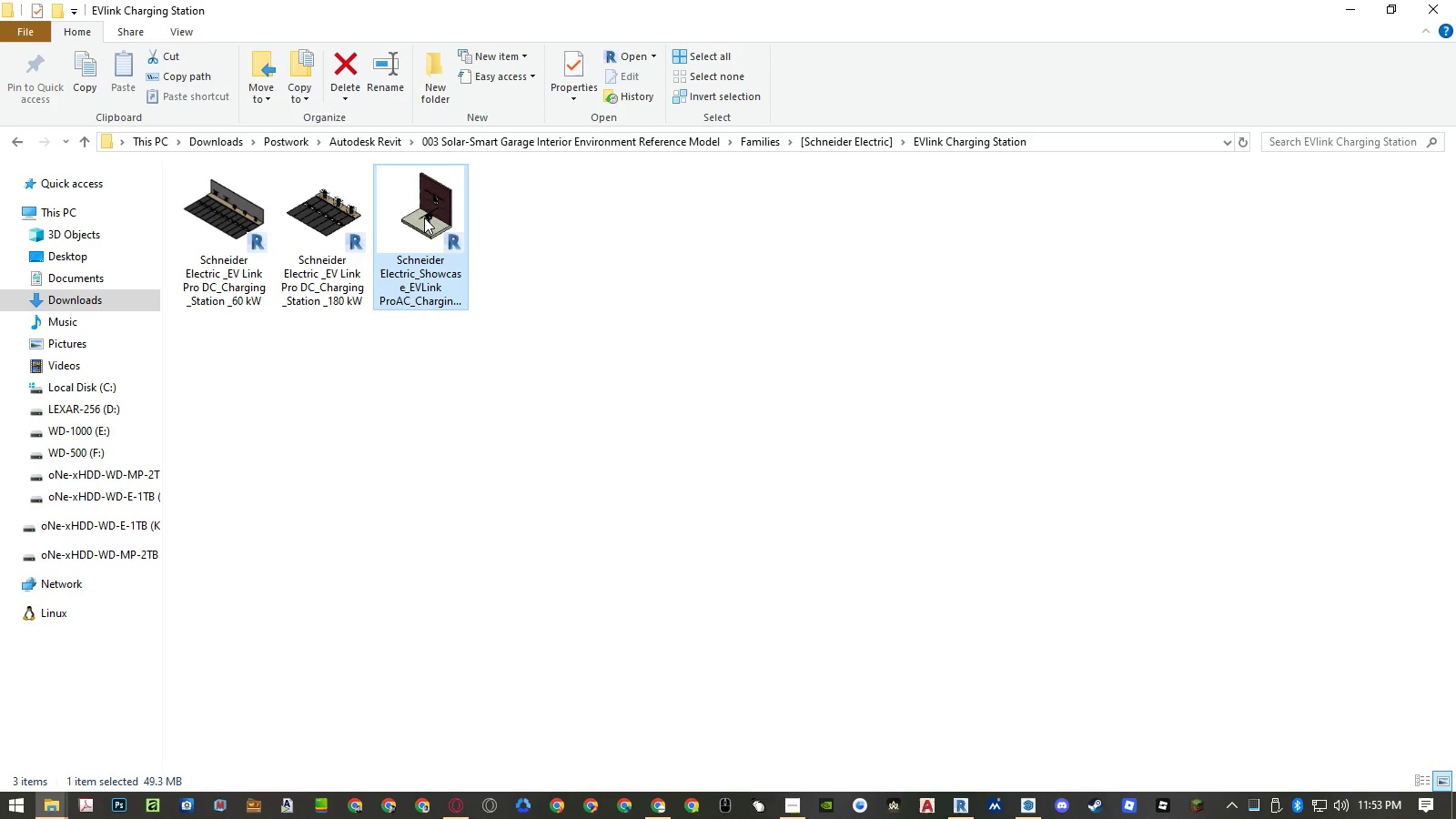 
double_click([424, 217])
 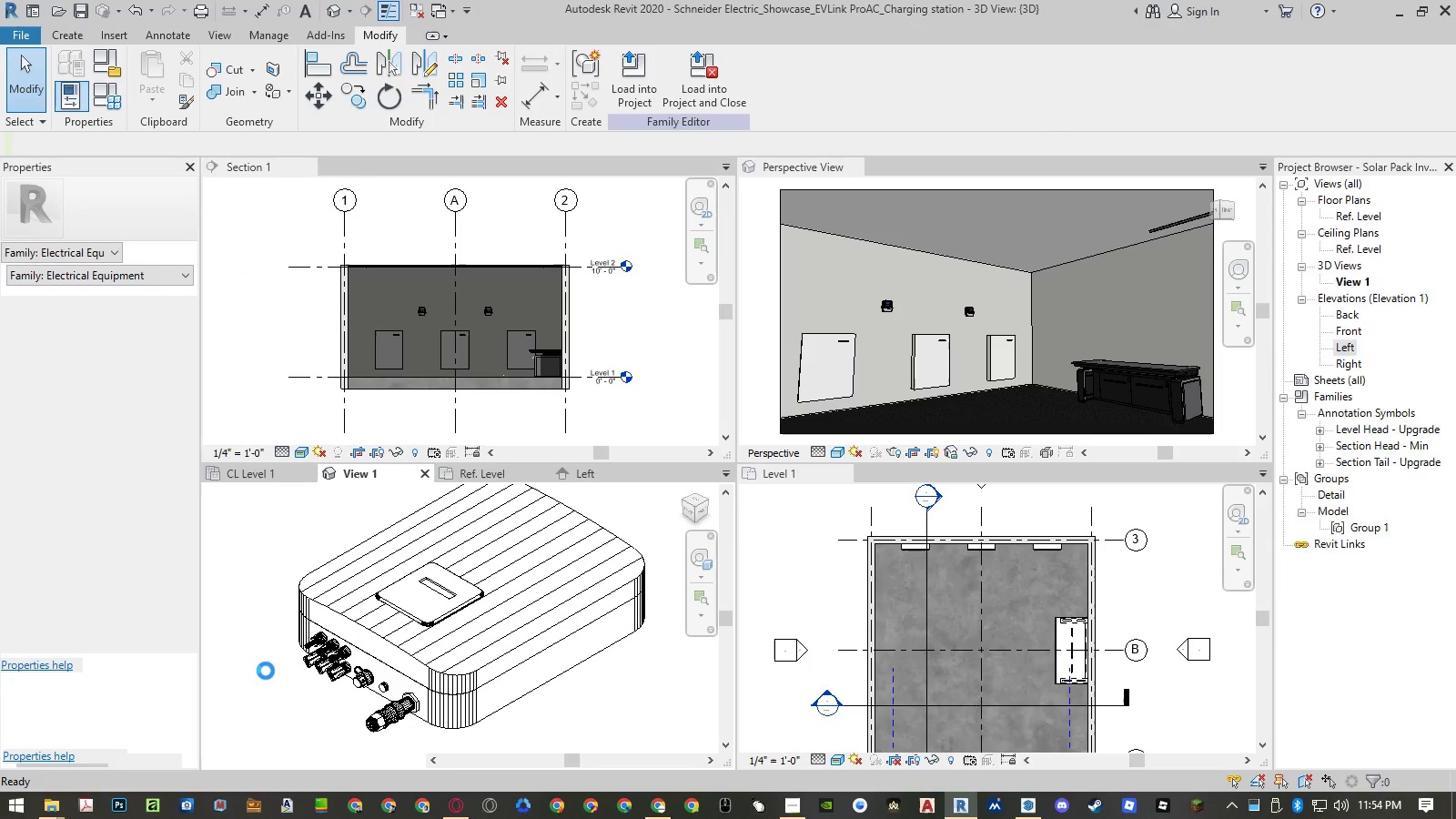 
wait(9.61)
 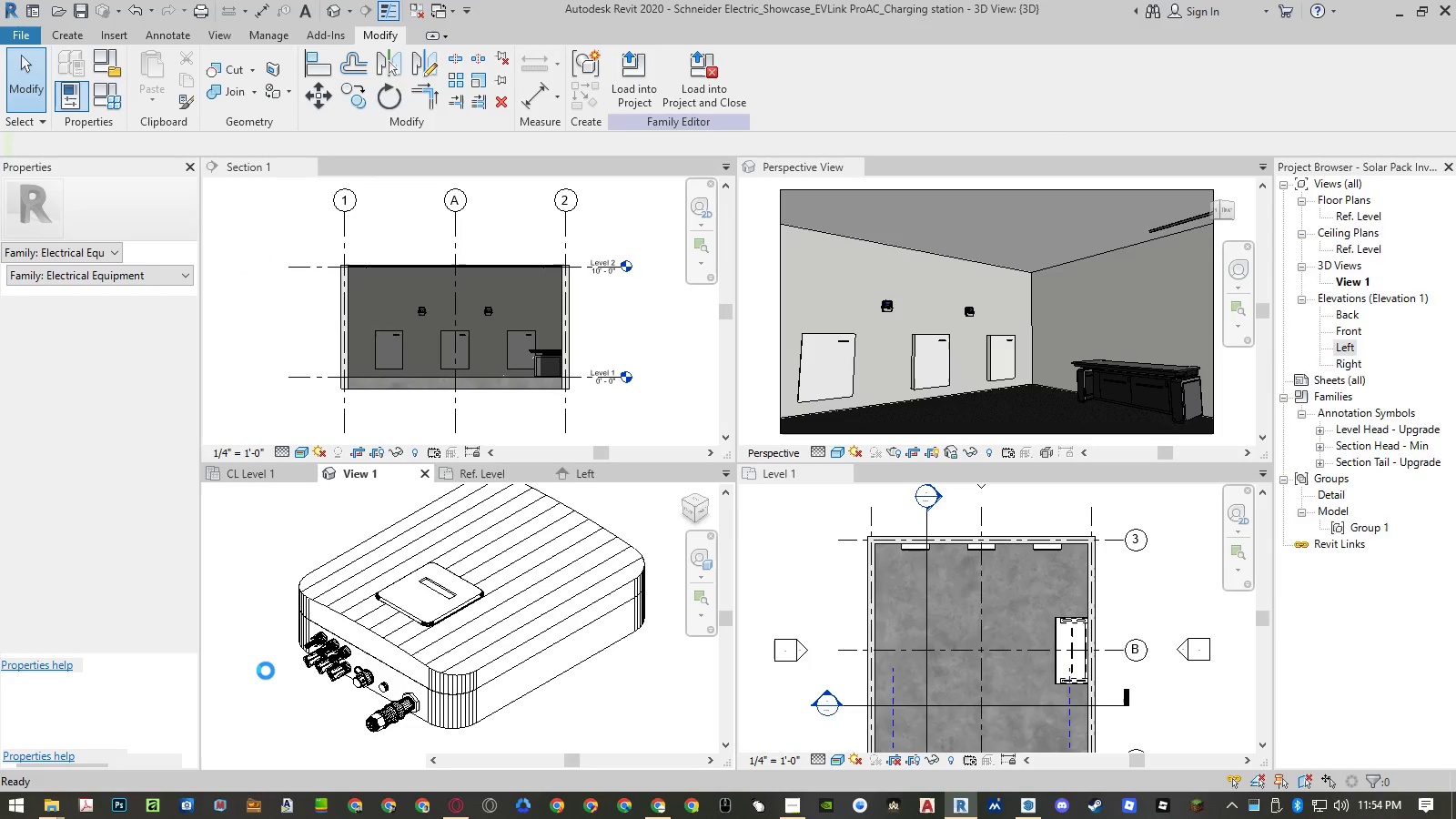 
scroll: coordinate [460, 590], scroll_direction: up, amount: 15.0
 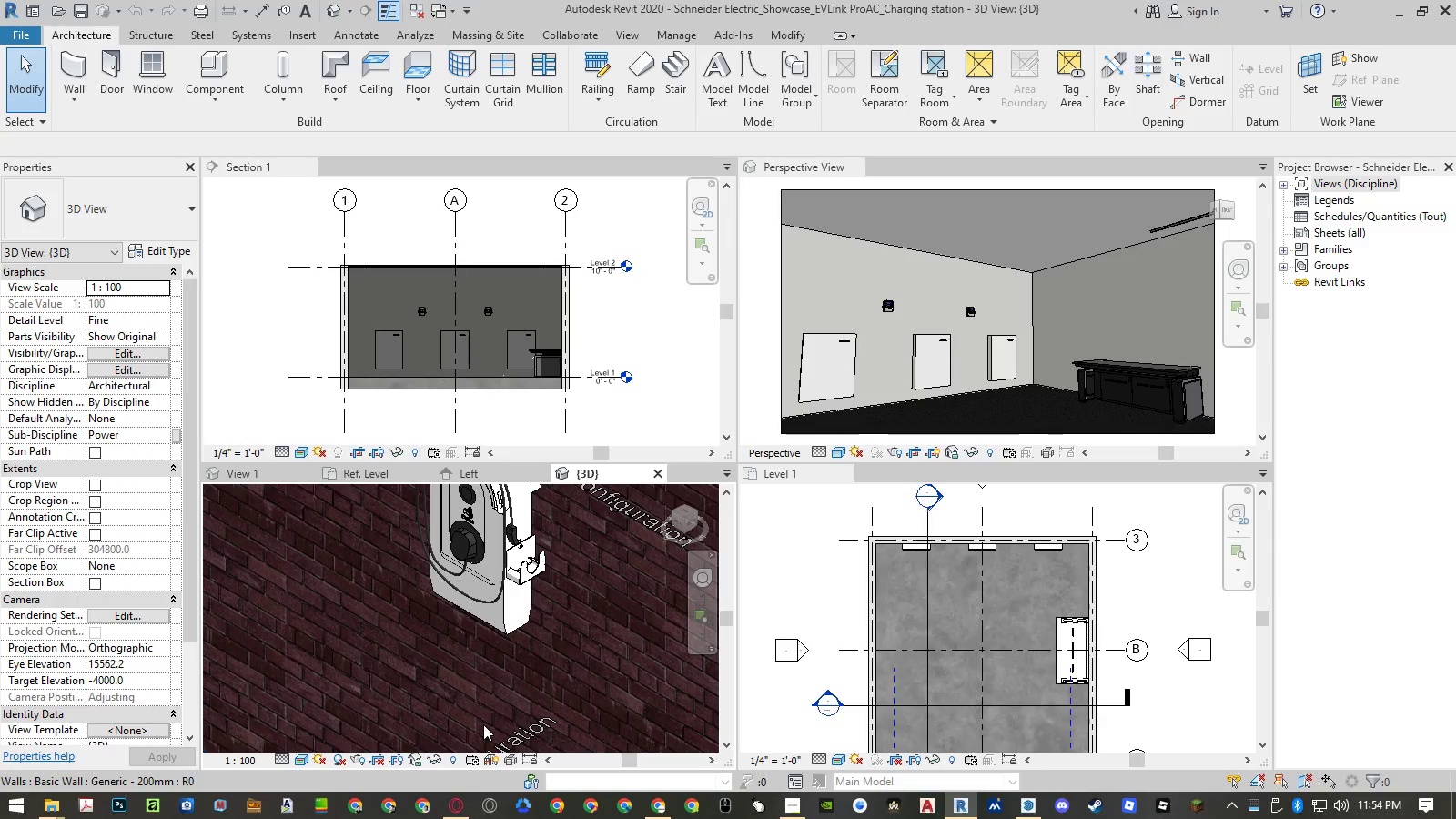 
scroll: coordinate [483, 724], scroll_direction: down, amount: 2.0
 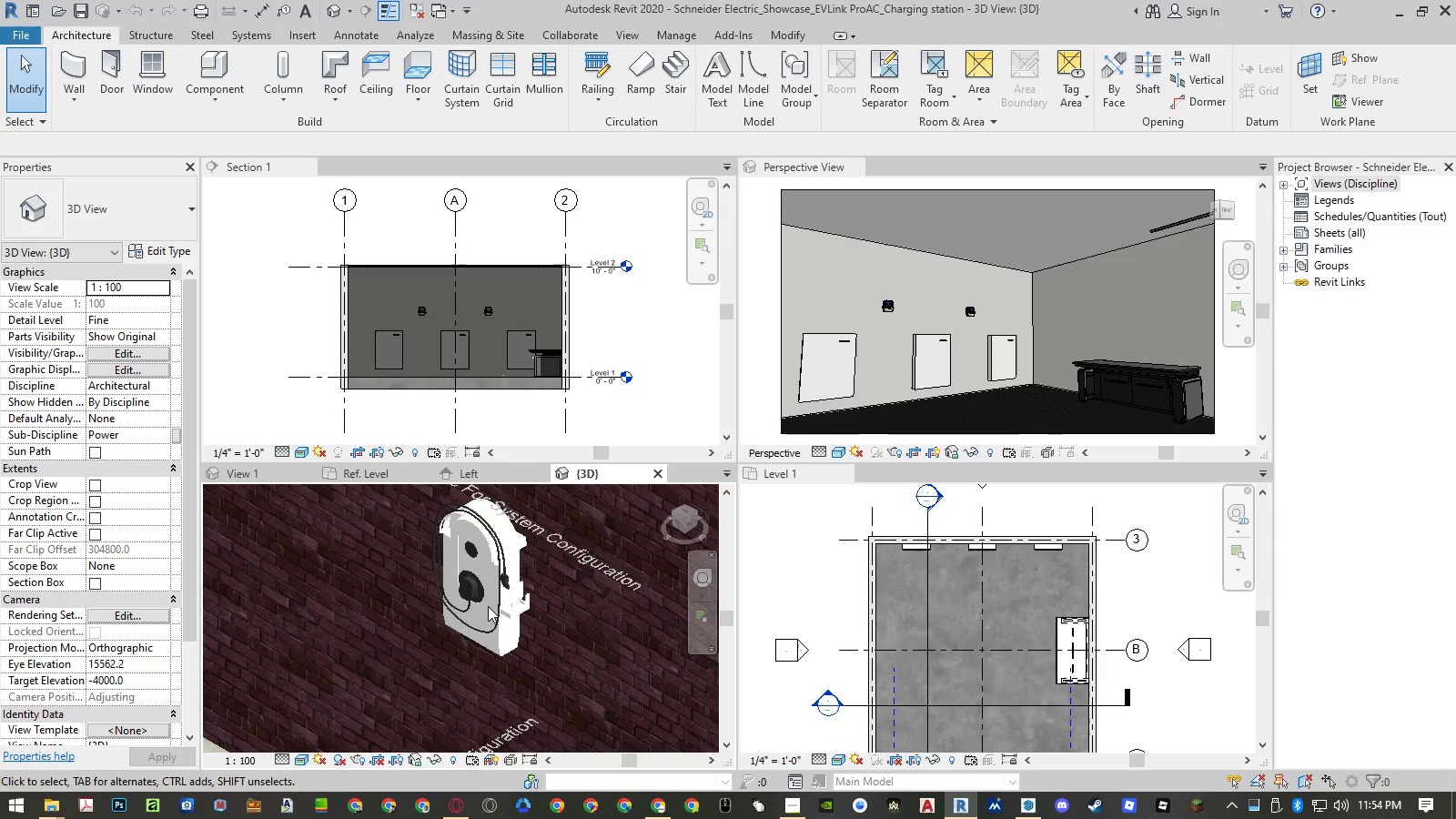 
scroll: coordinate [489, 583], scroll_direction: up, amount: 5.0
 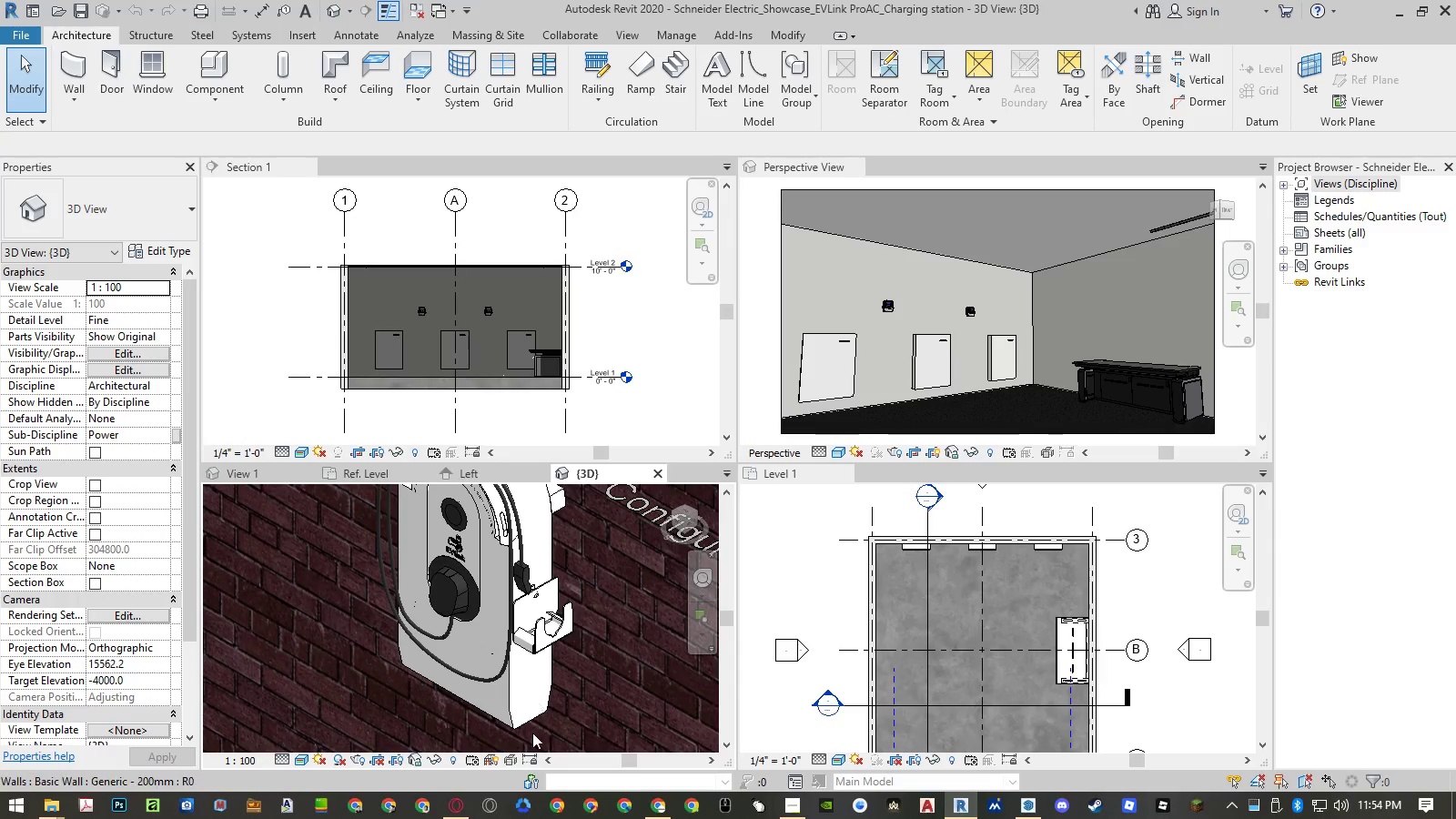 
scroll: coordinate [536, 668], scroll_direction: down, amount: 3.0
 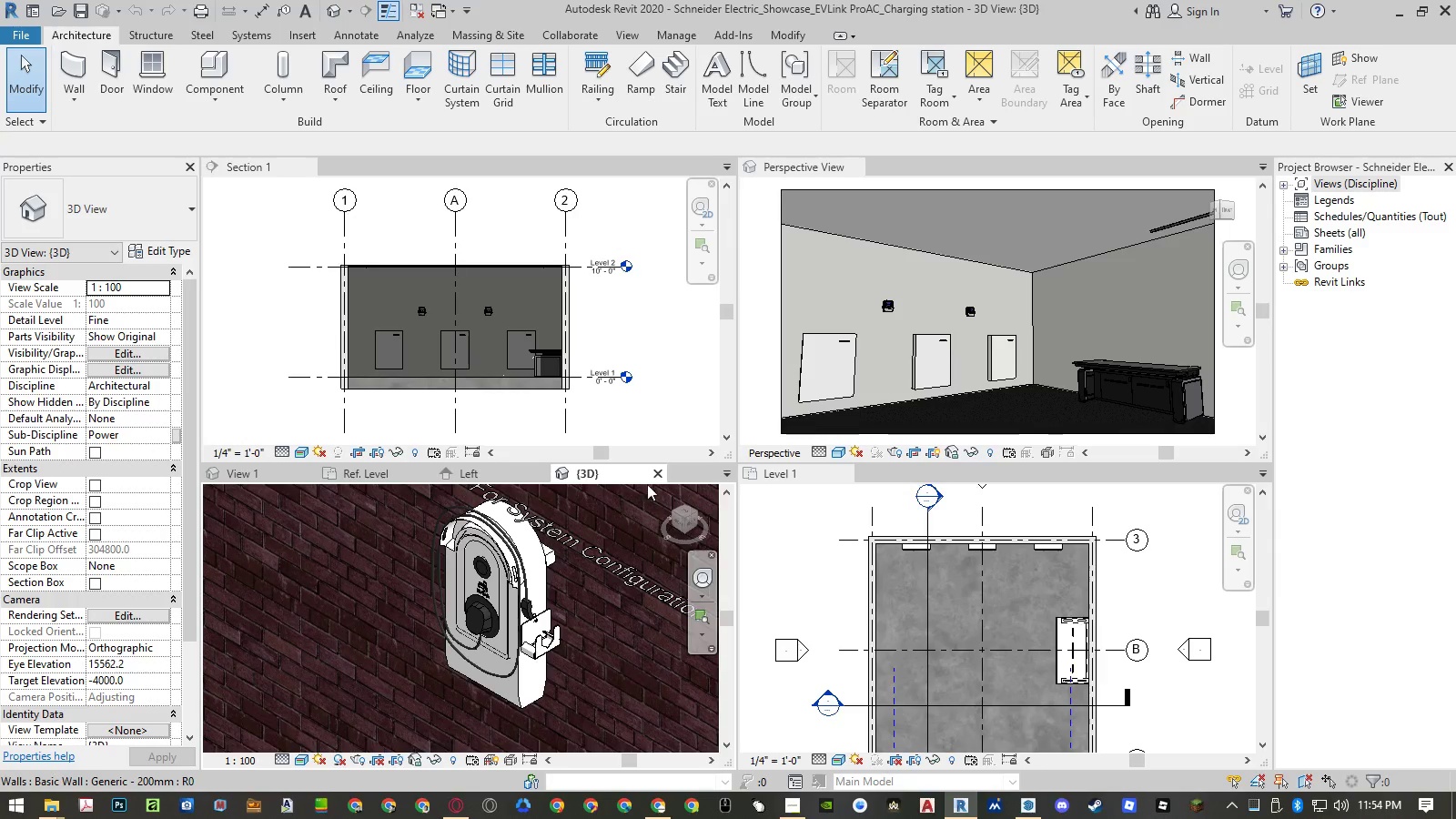 
left_click([652, 475])
 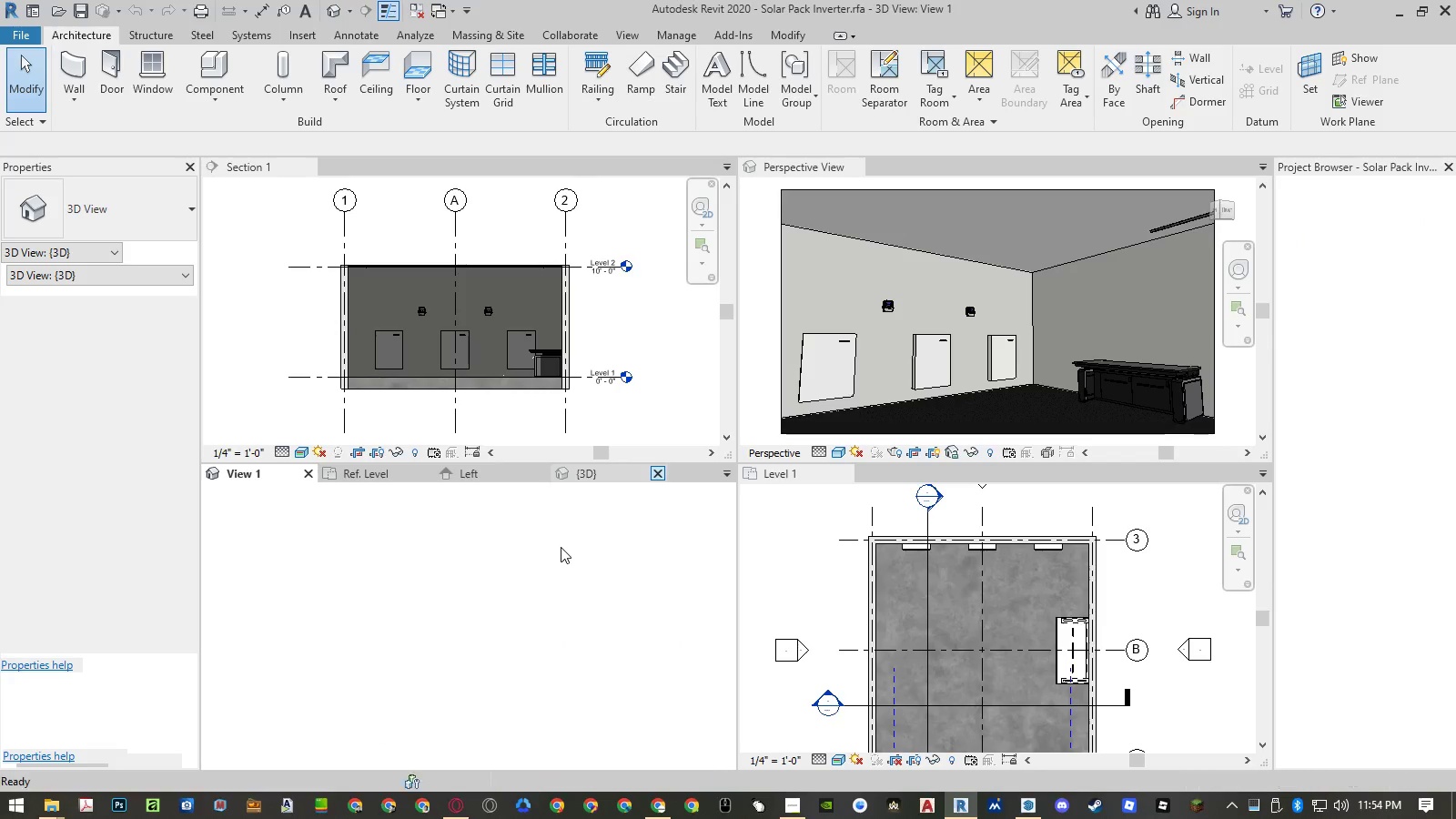 
key(Alt+AltLeft)
 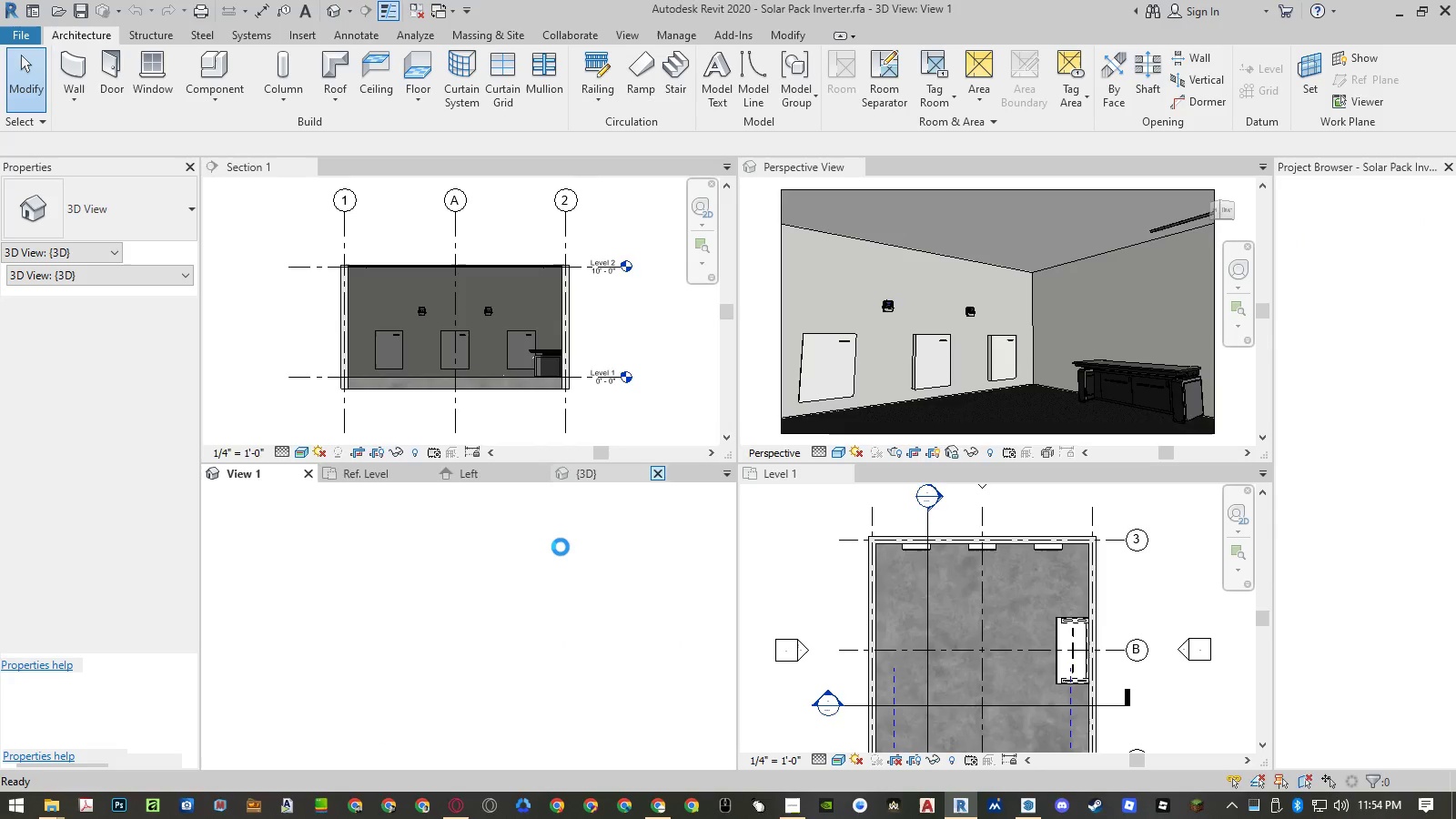 
key(Alt+Tab)
 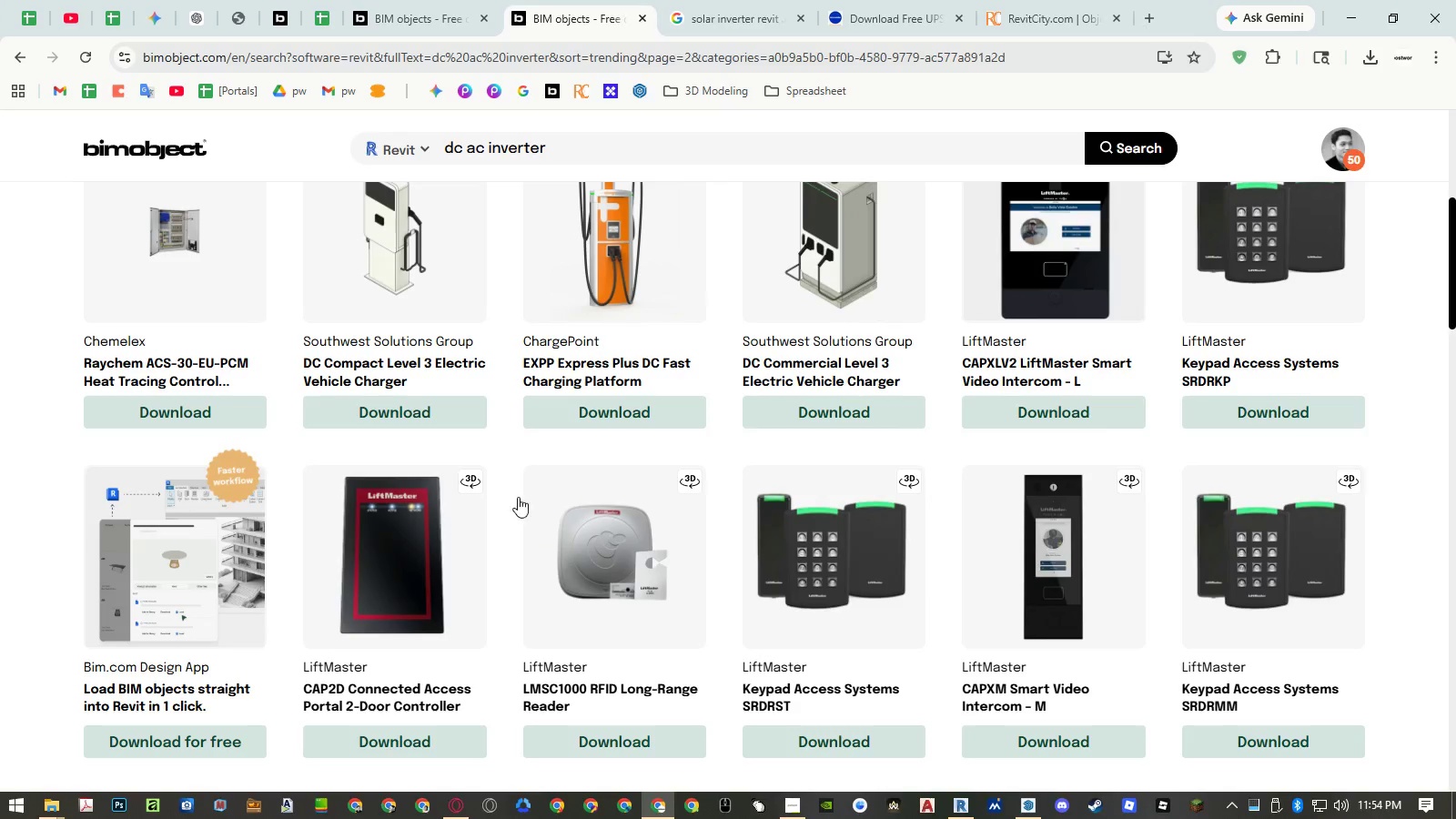 
double_click([250, 212])
 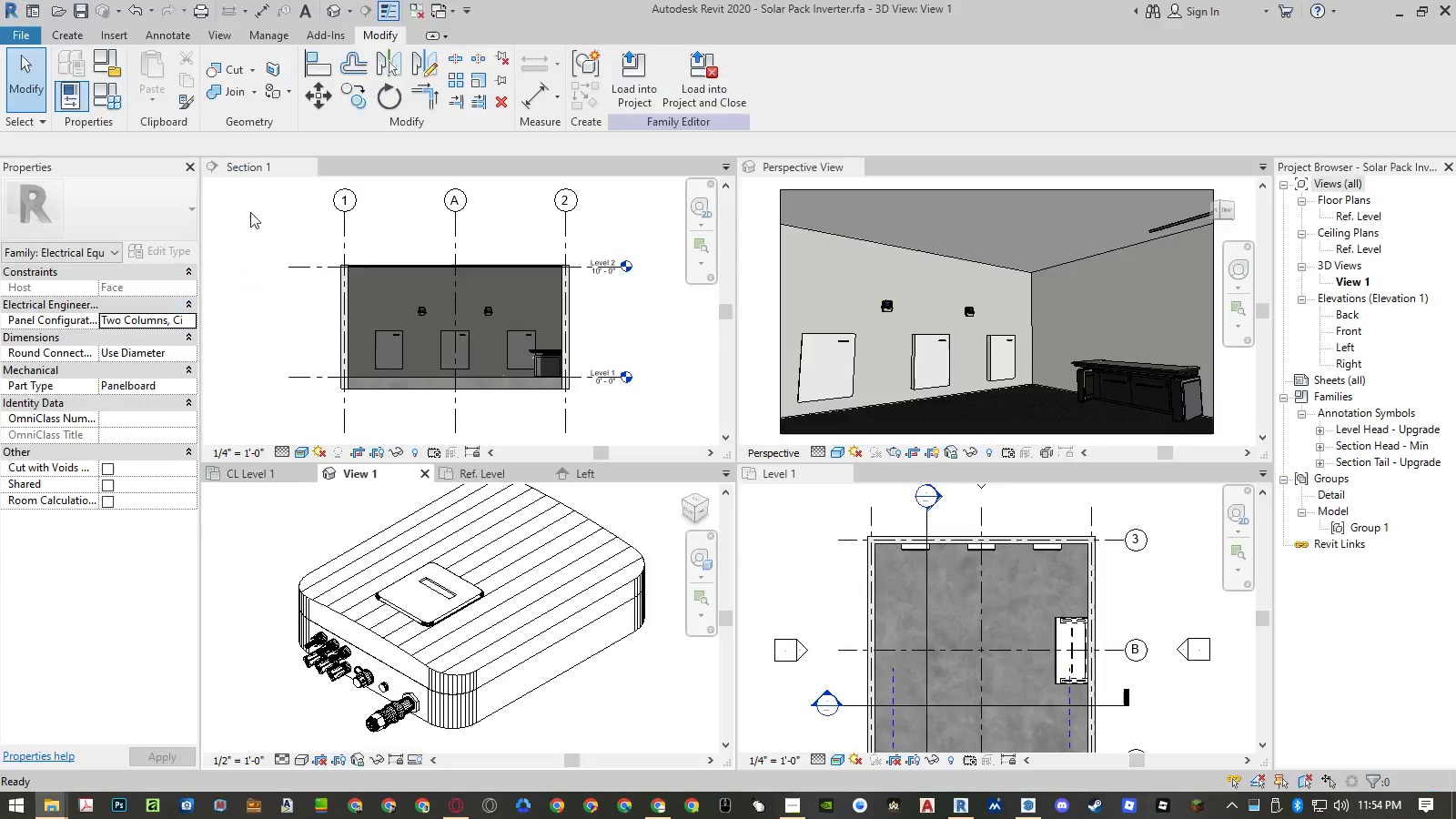 
triple_click([250, 212])
 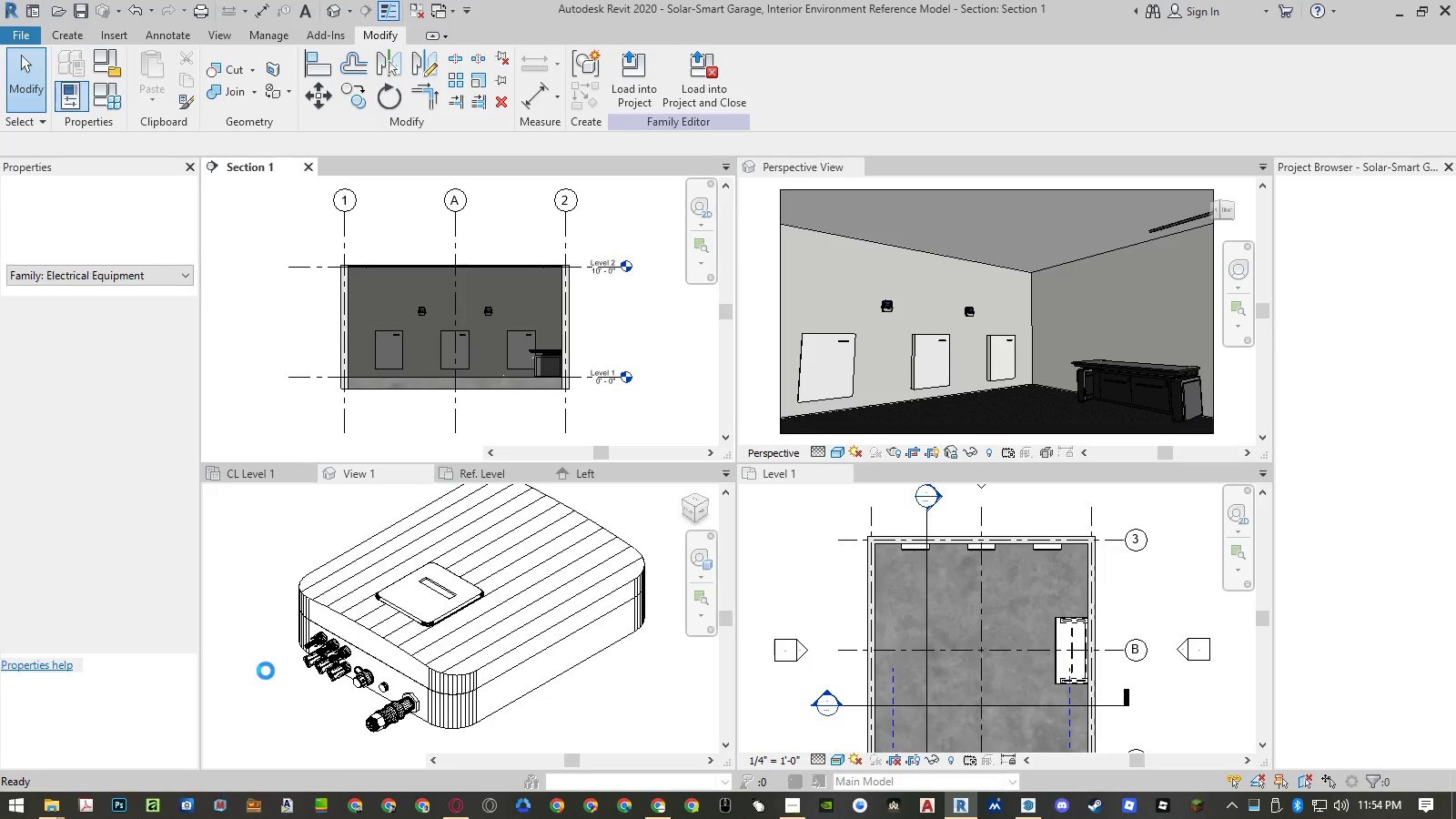 
wait(8.84)
 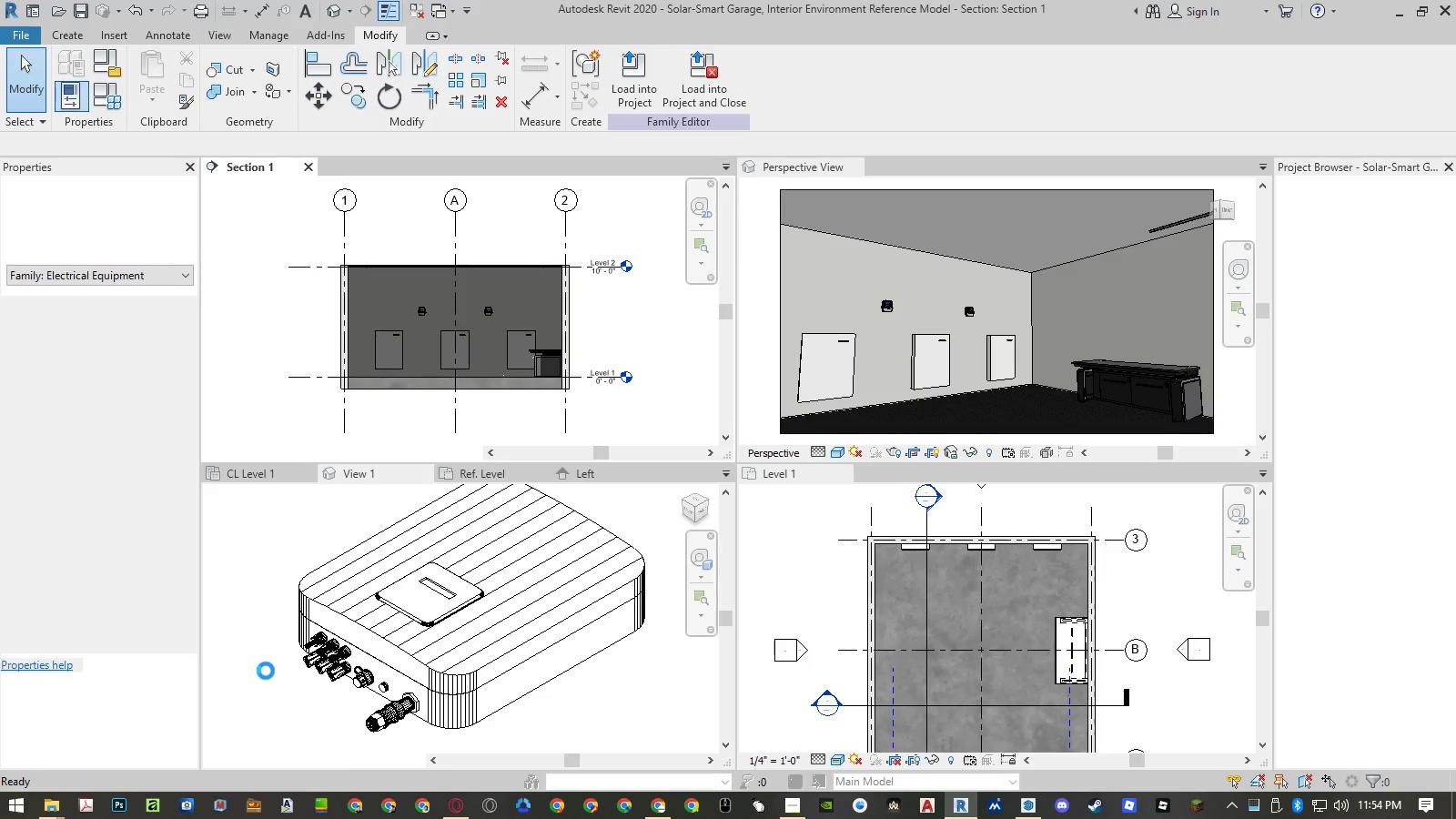 
scroll: coordinate [412, 284], scroll_direction: up, amount: 19.0
 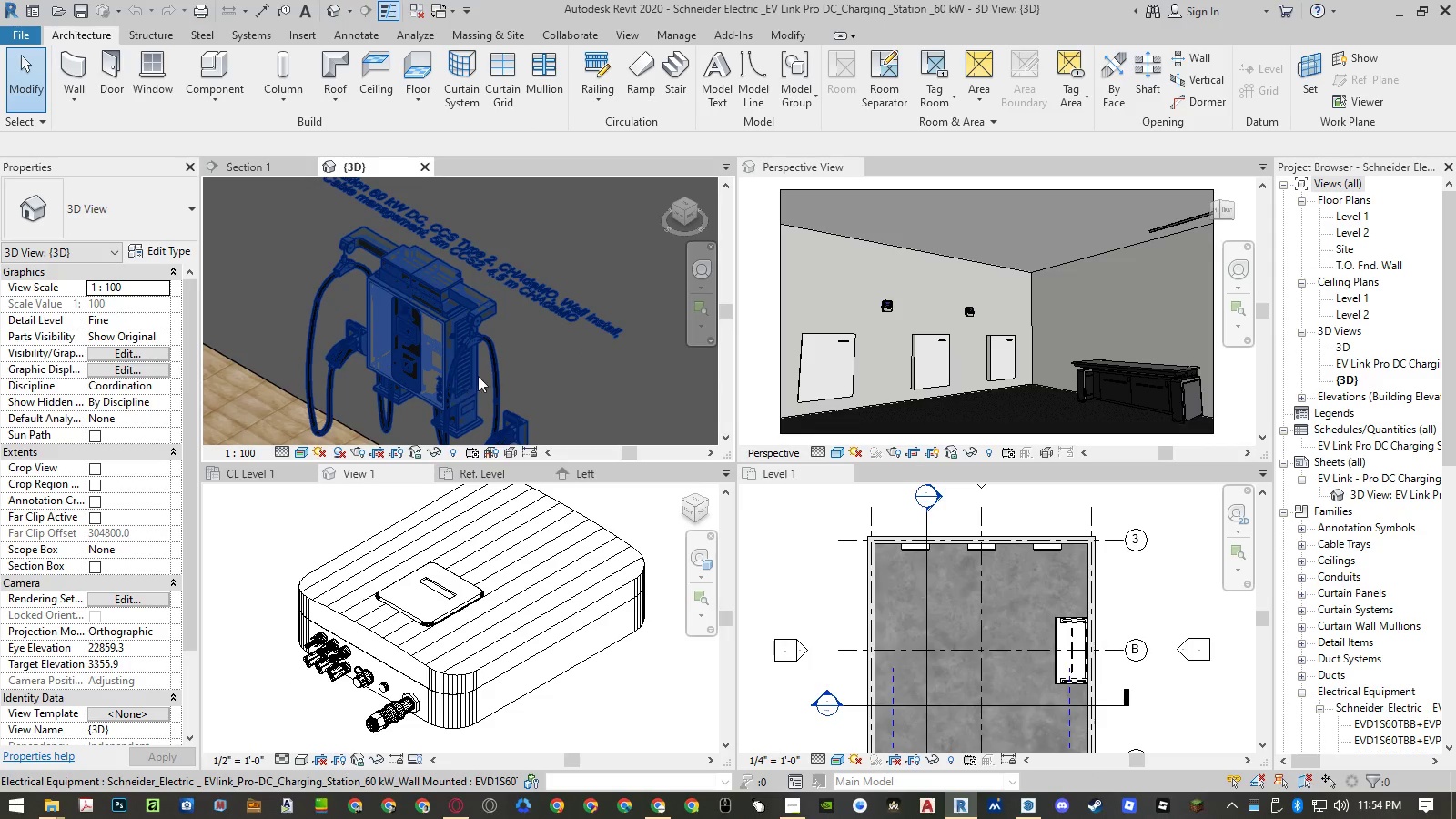 
scroll: coordinate [479, 240], scroll_direction: down, amount: 9.0
 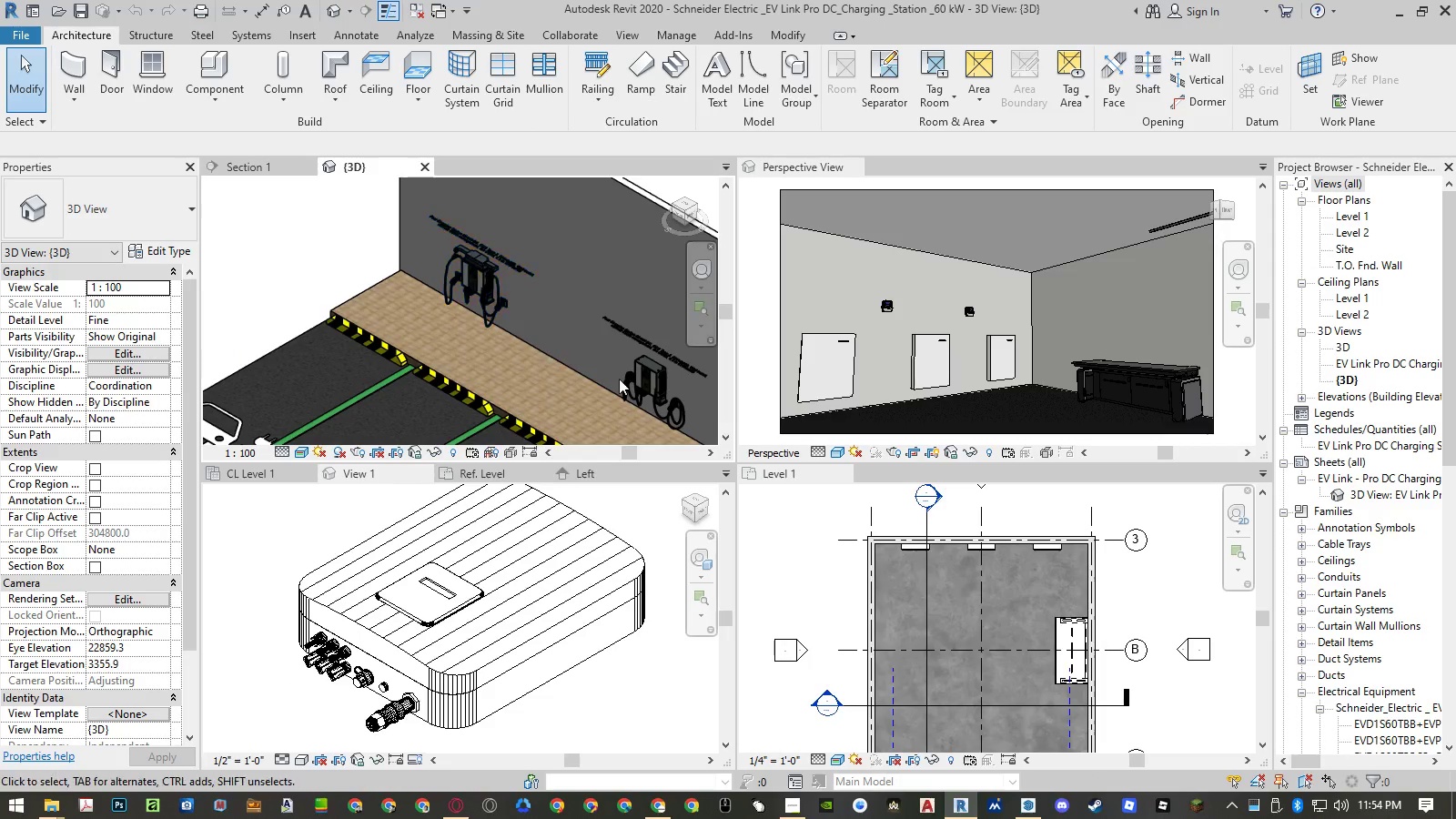 
hold_key(key=ShiftLeft, duration=1.41)
 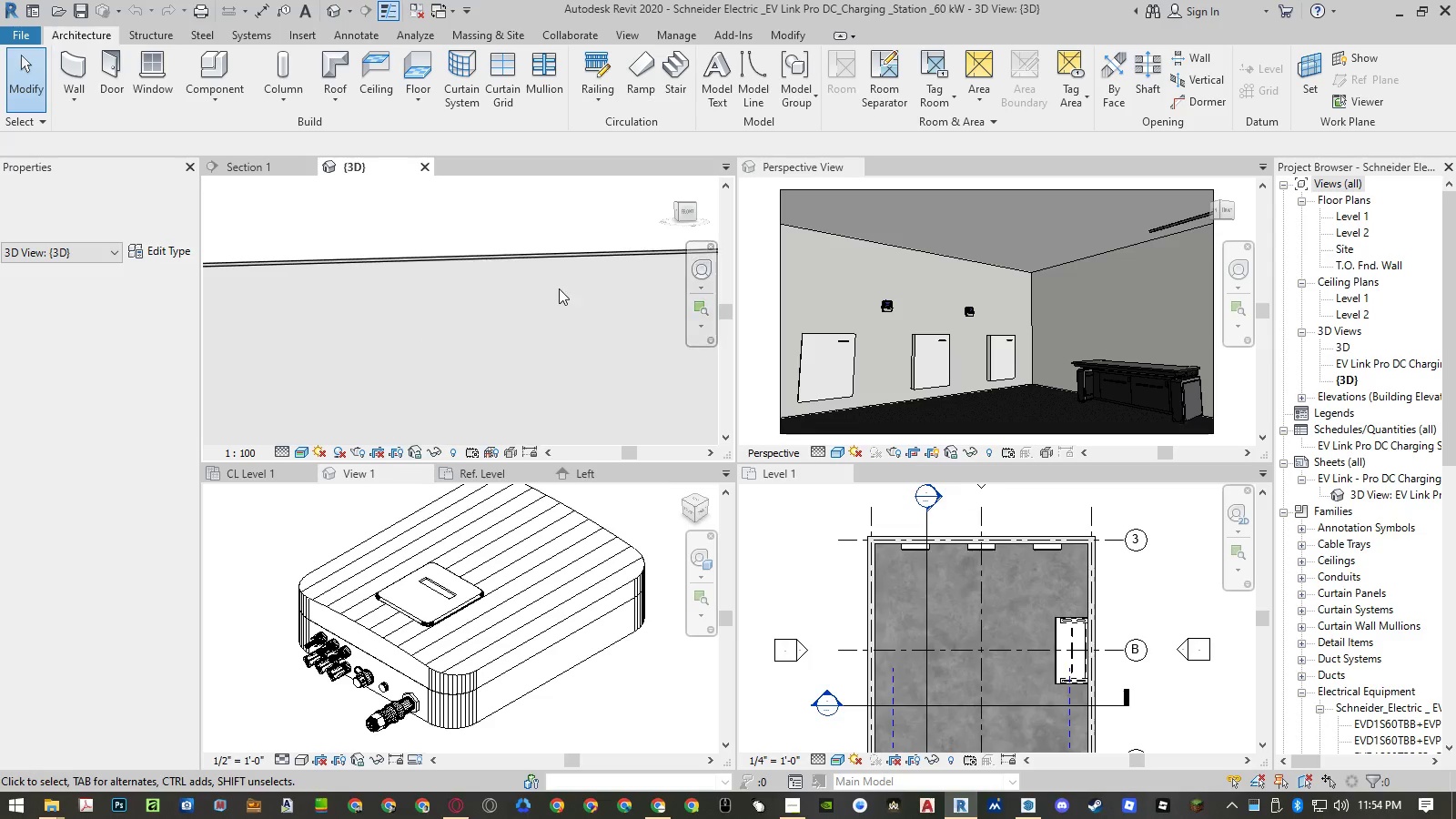 
scroll: coordinate [682, 417], scroll_direction: up, amount: 10.0
 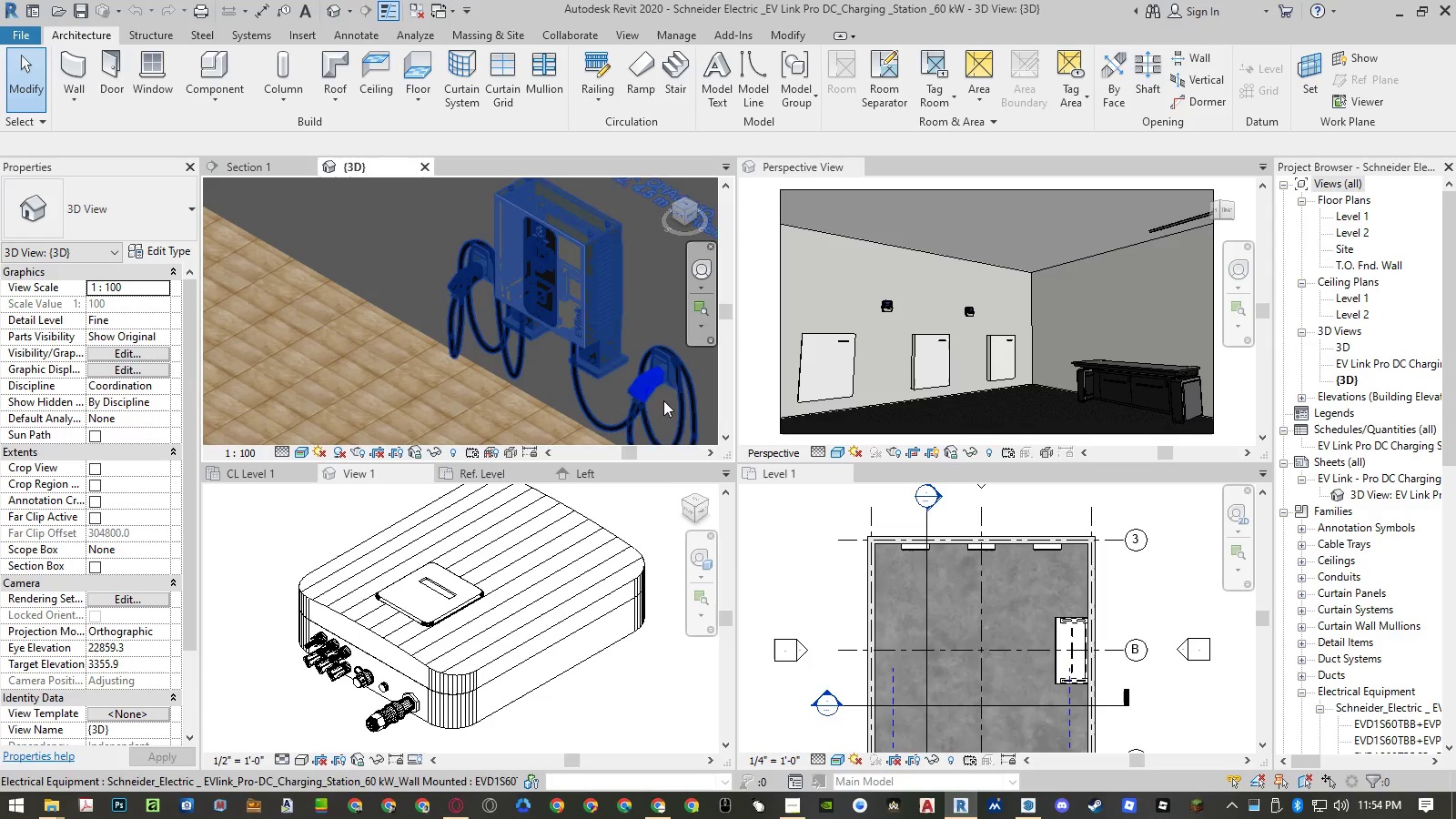 
scroll: coordinate [502, 314], scroll_direction: down, amount: 17.0
 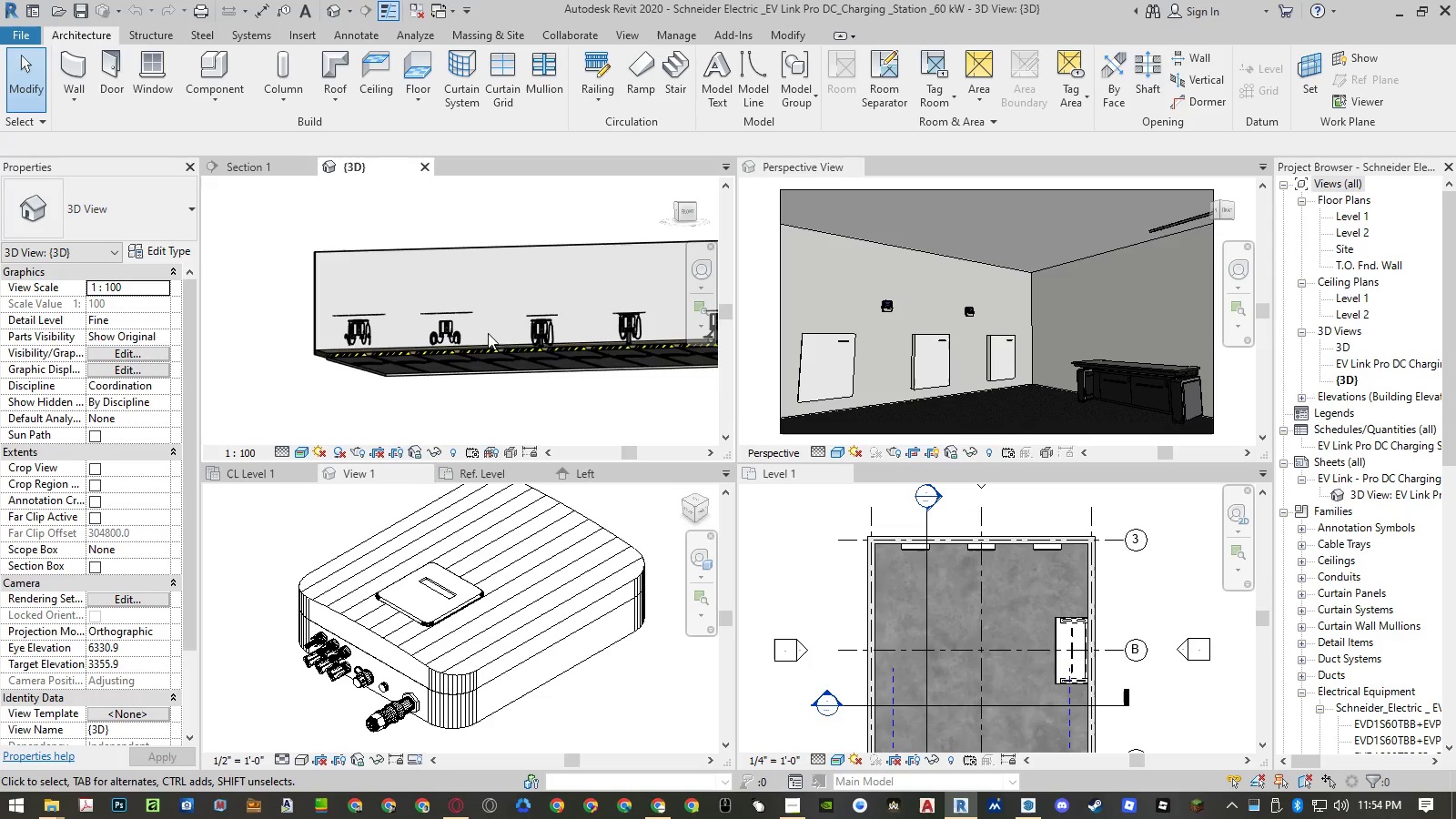 
scroll: coordinate [480, 372], scroll_direction: up, amount: 21.0
 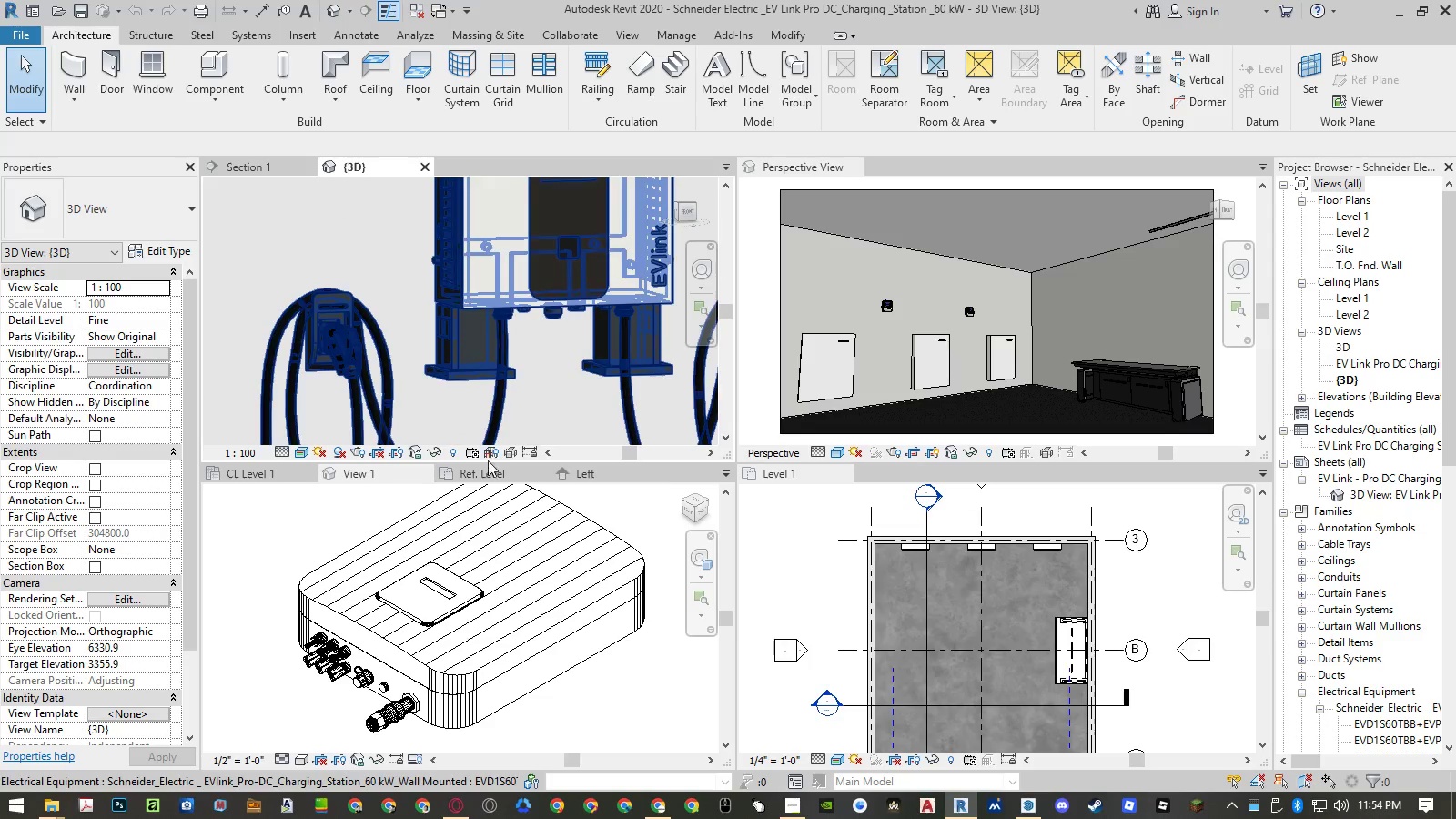 
scroll: coordinate [374, 410], scroll_direction: down, amount: 3.0
 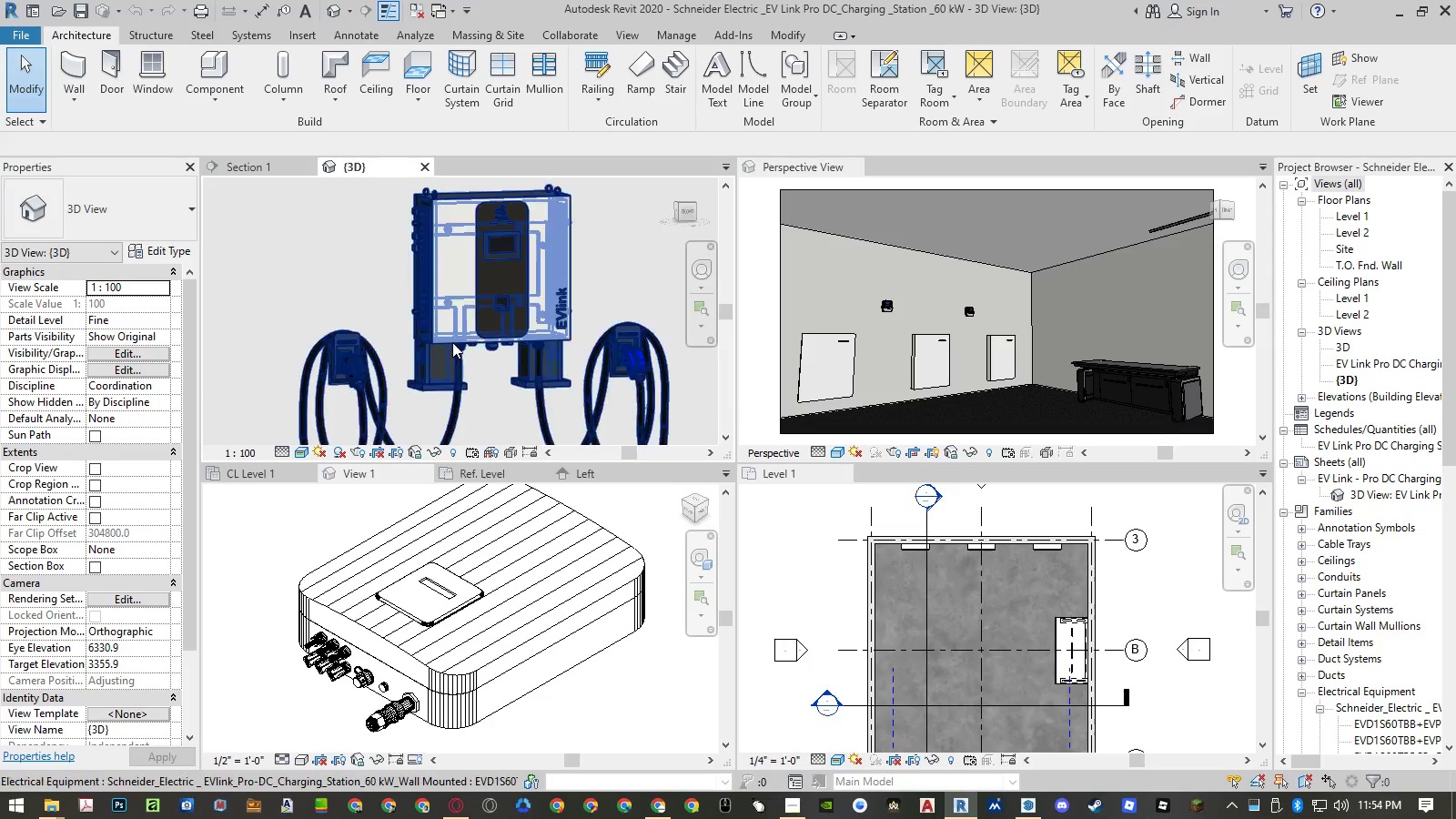 
left_click([450, 344])
 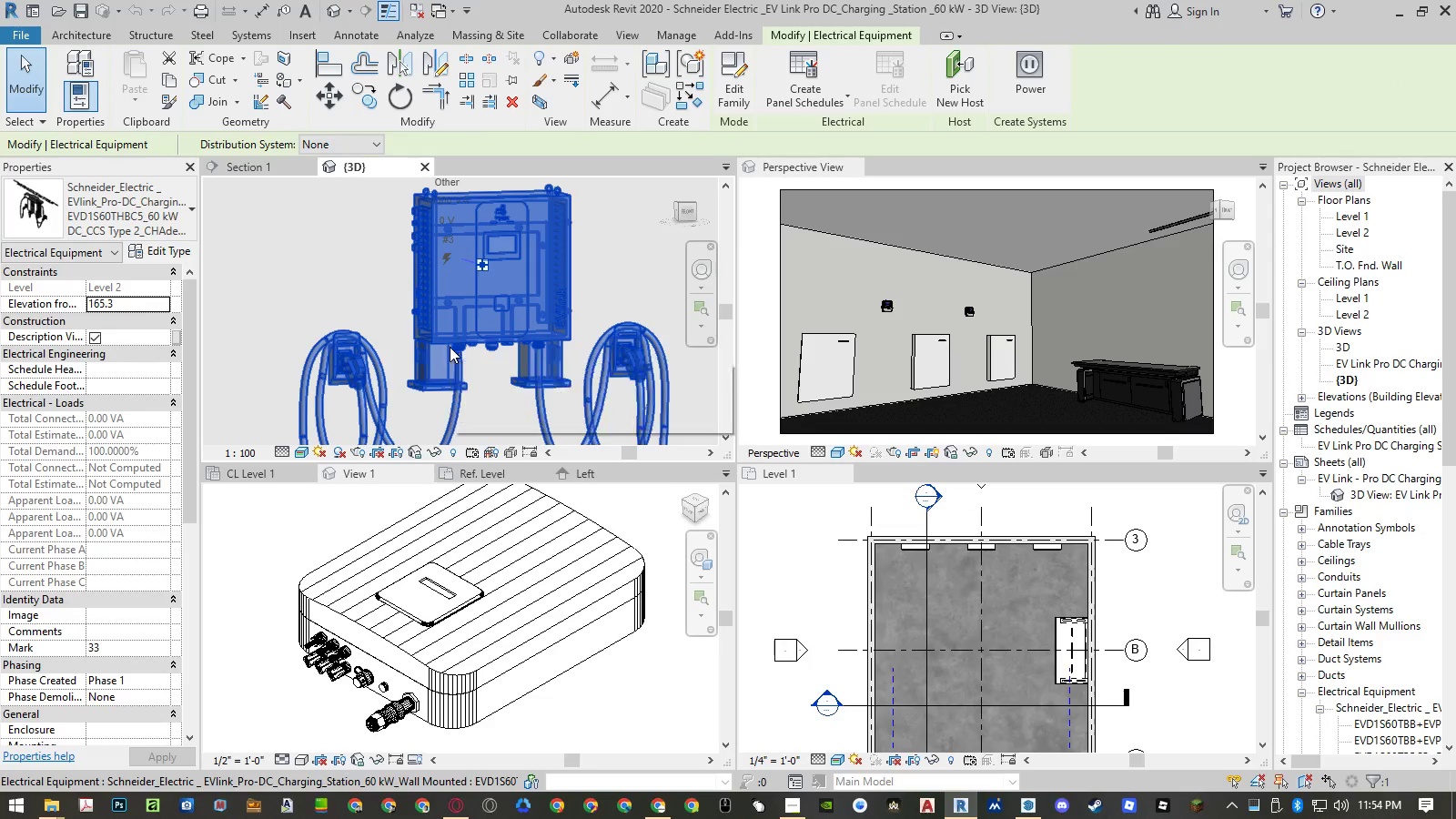 
key(Control+ControlLeft)
 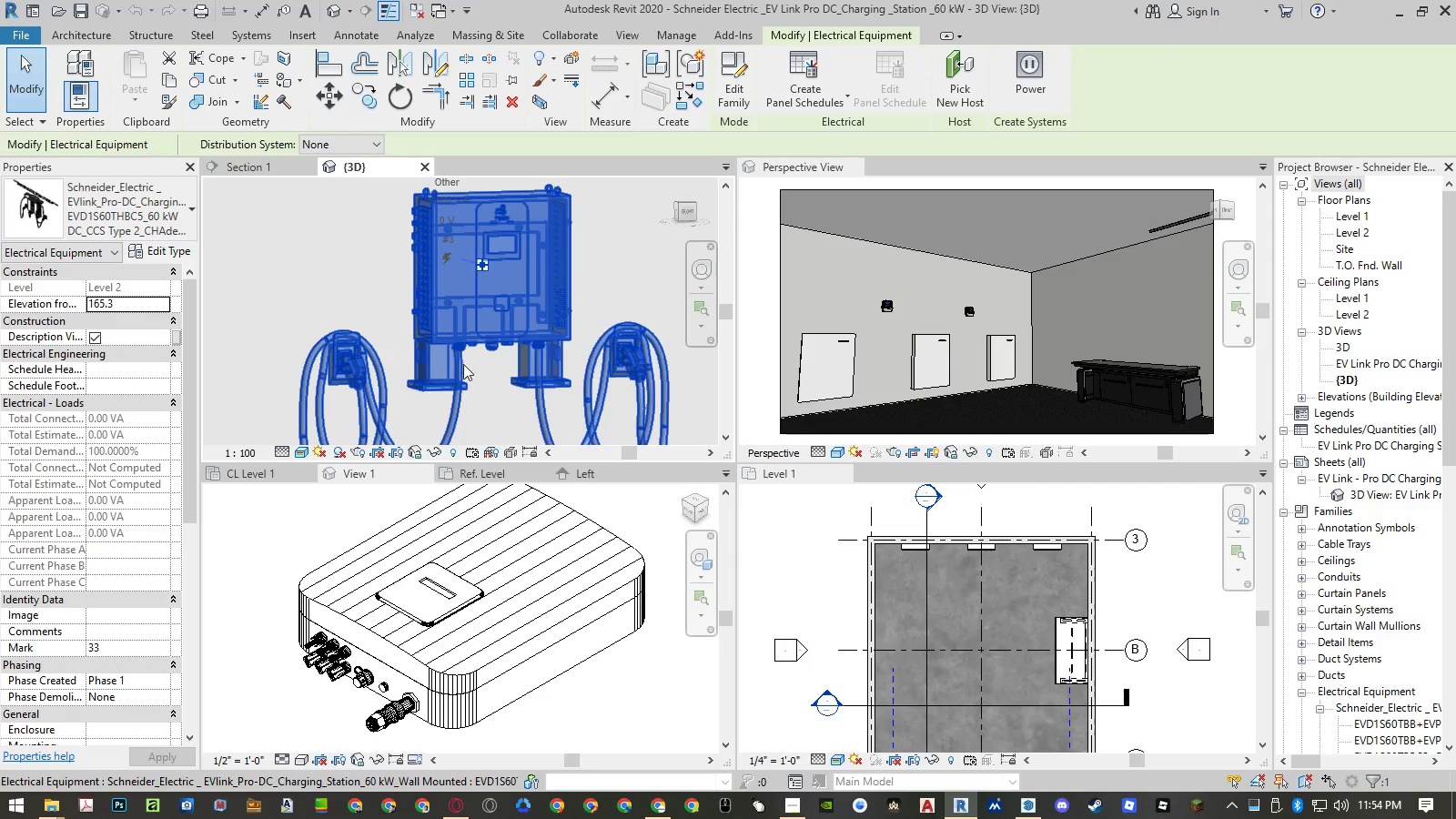 
key(Control+C)
 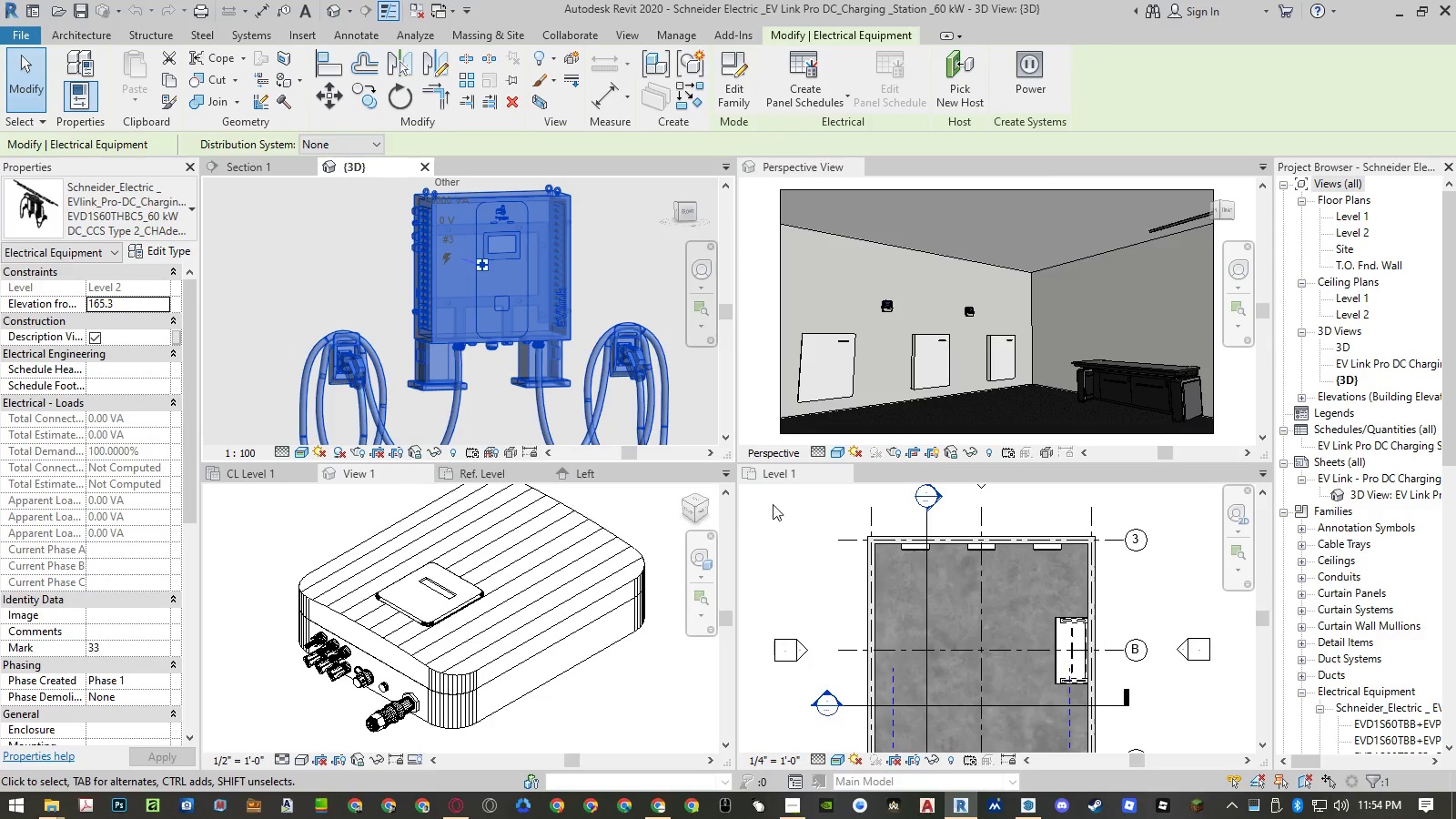 
wait(6.05)
 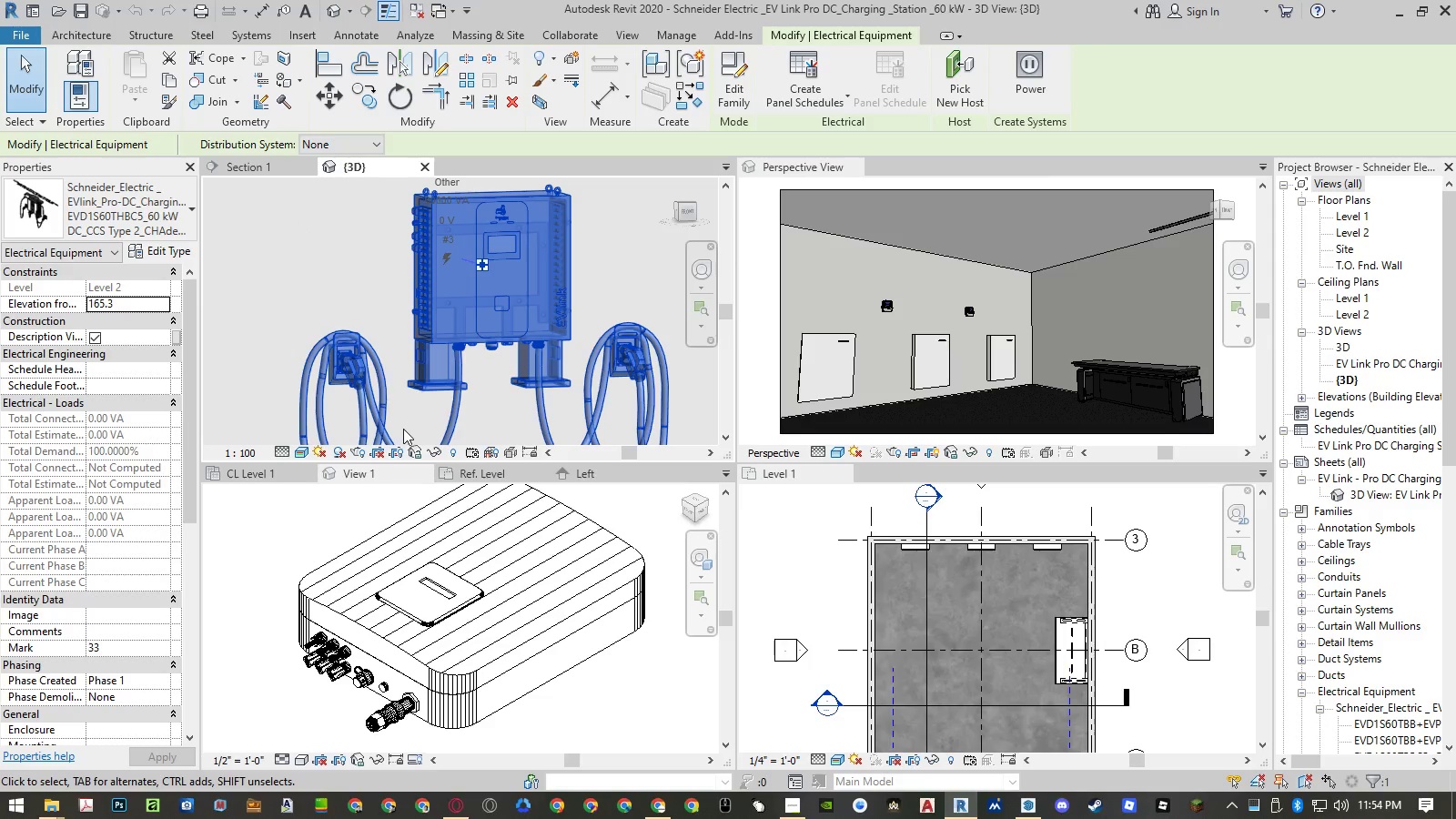 
left_click([769, 362])
 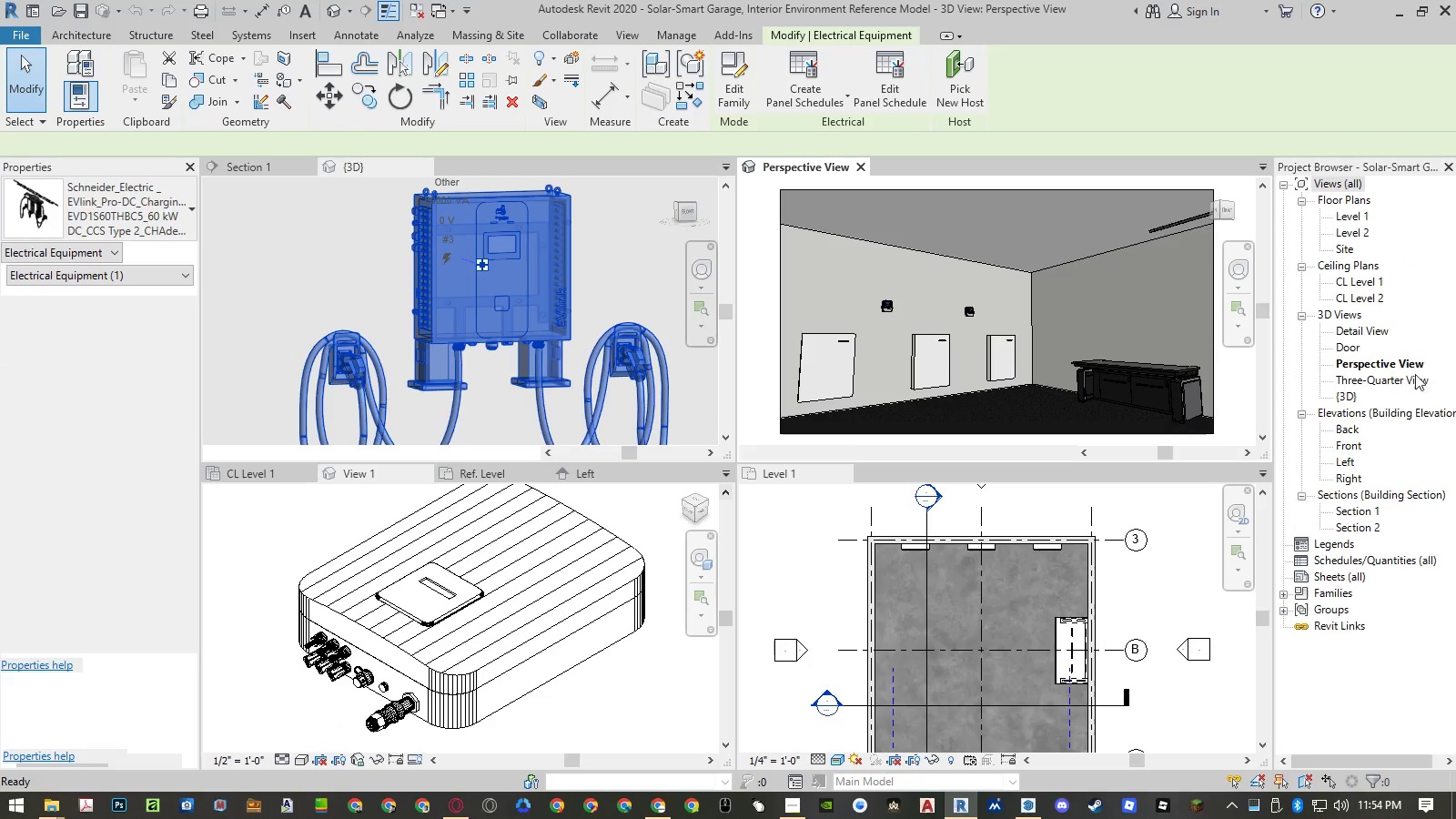 
left_click([1340, 395])
 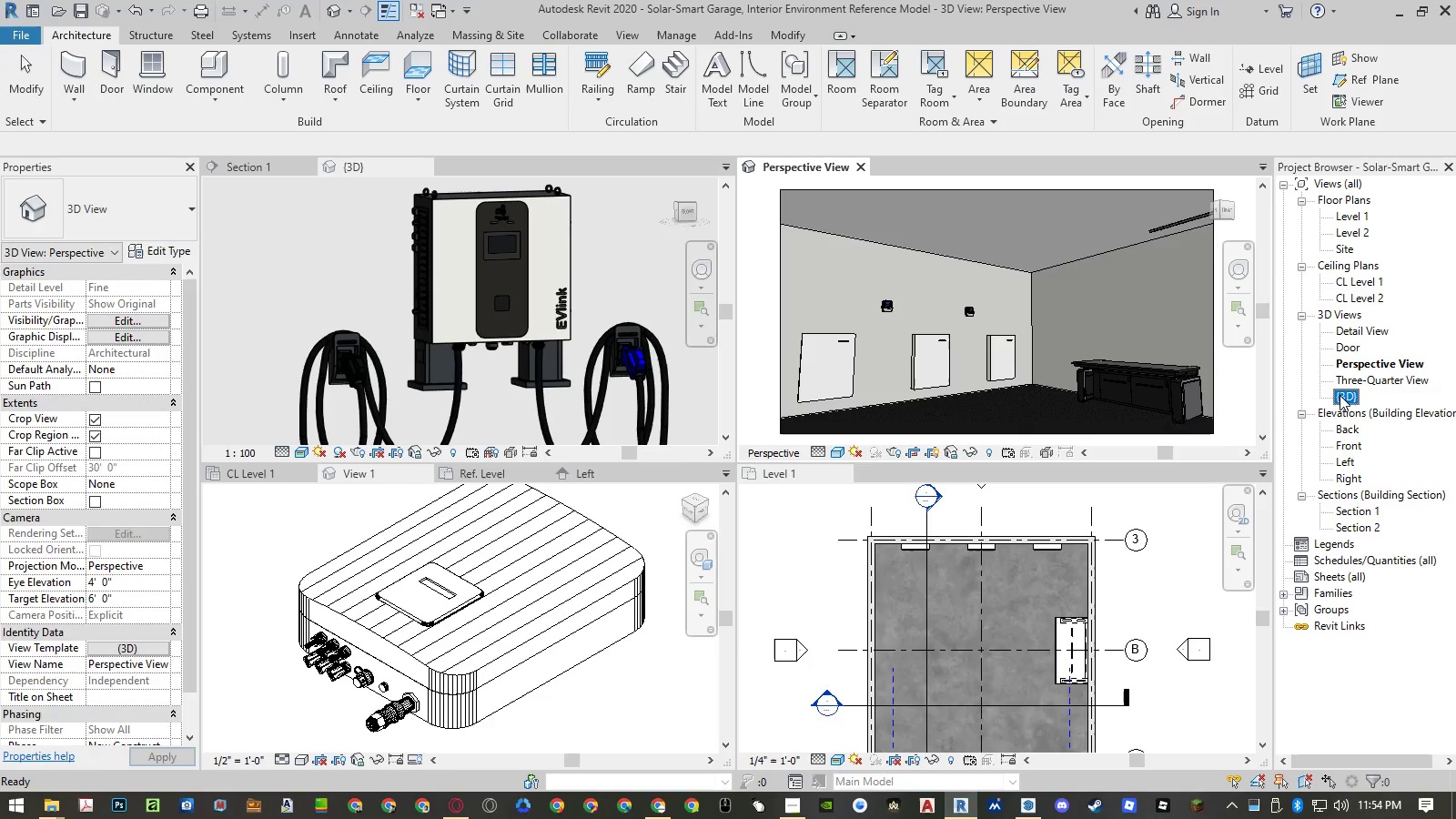 
left_click_drag(start_coordinate=[1340, 395], to_coordinate=[883, 403])
 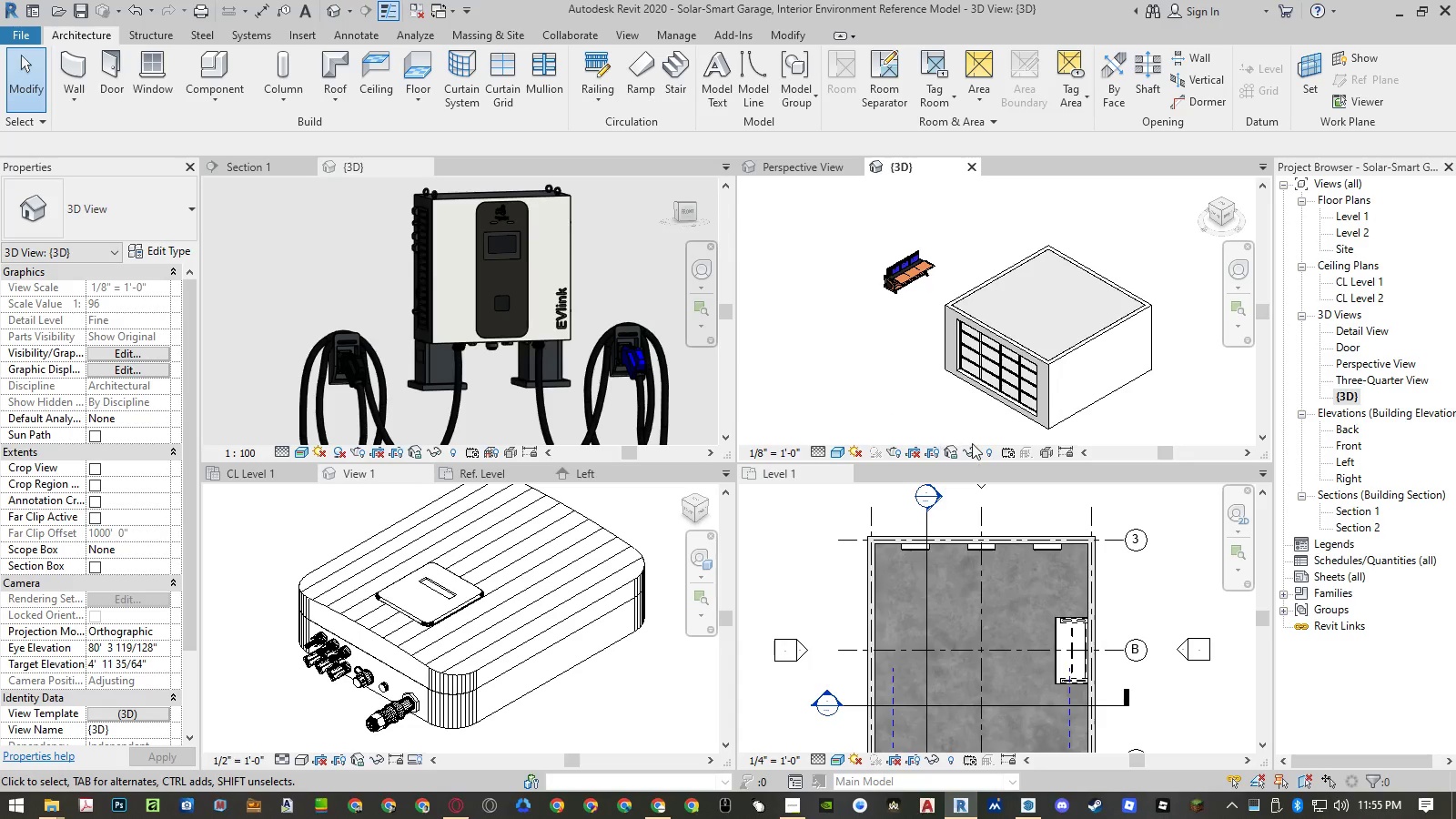 
left_click([883, 403])
 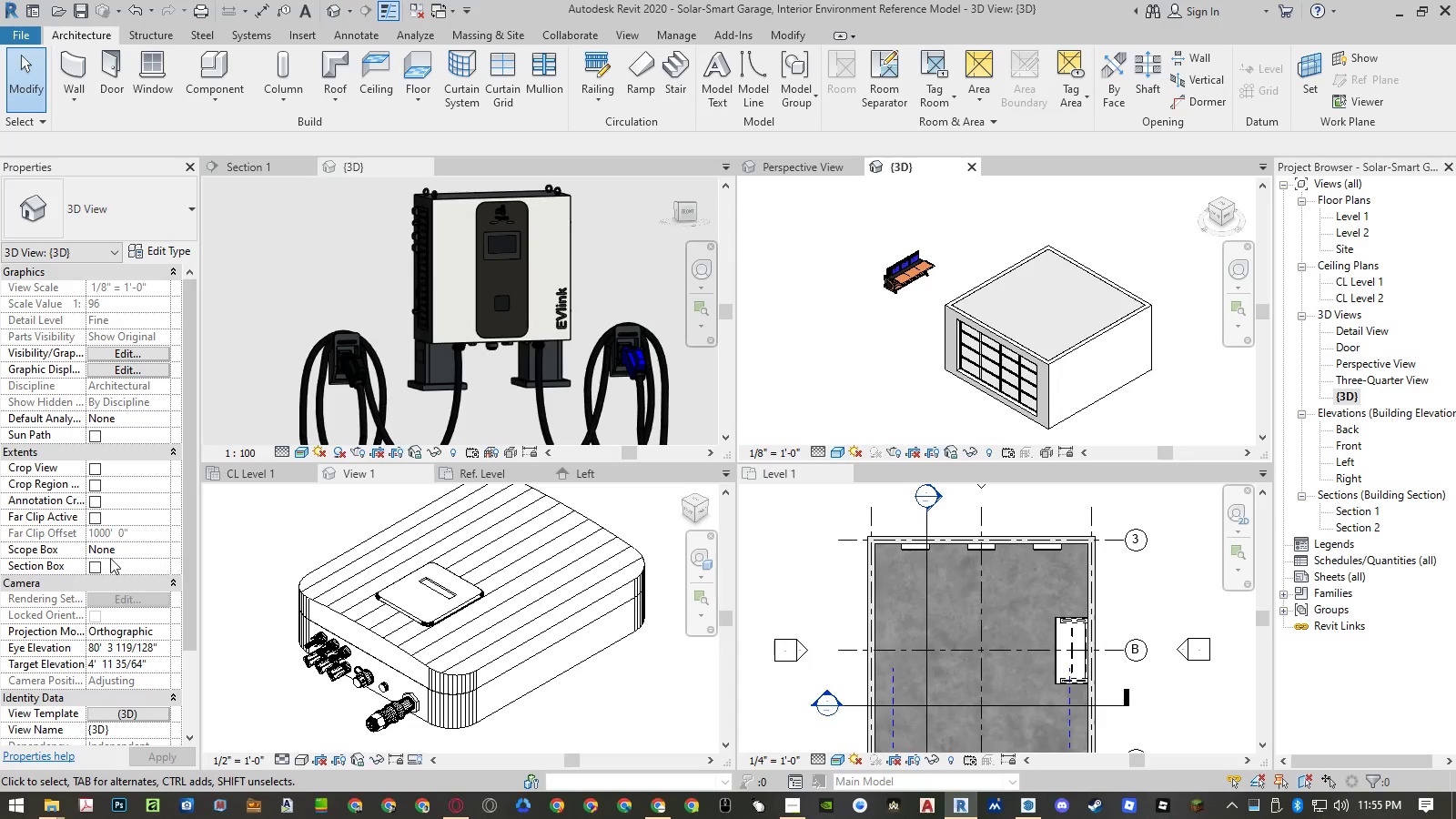 
left_click([94, 570])
 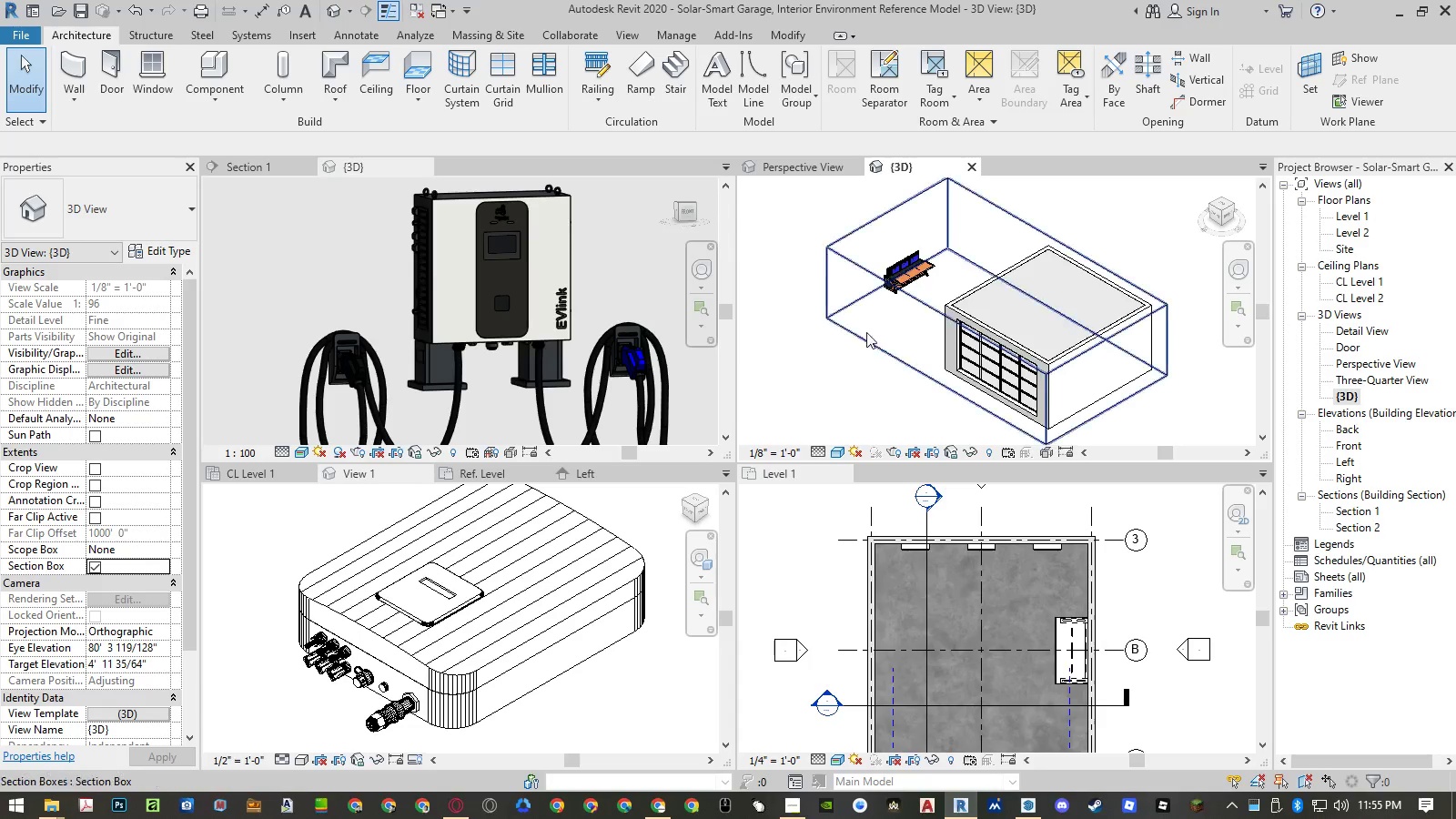 
left_click([823, 298])
 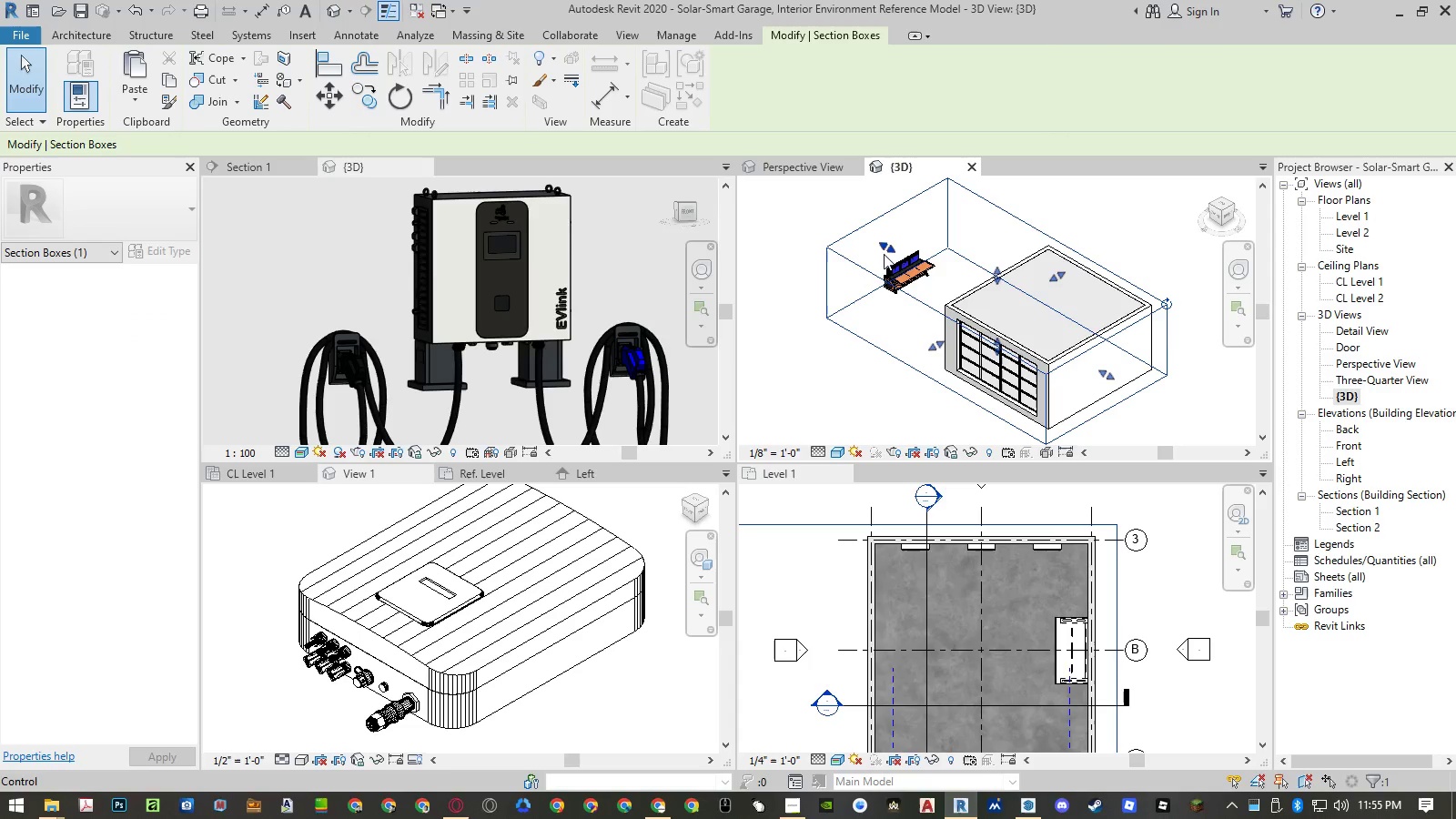 
left_click_drag(start_coordinate=[887, 250], to_coordinate=[982, 308])
 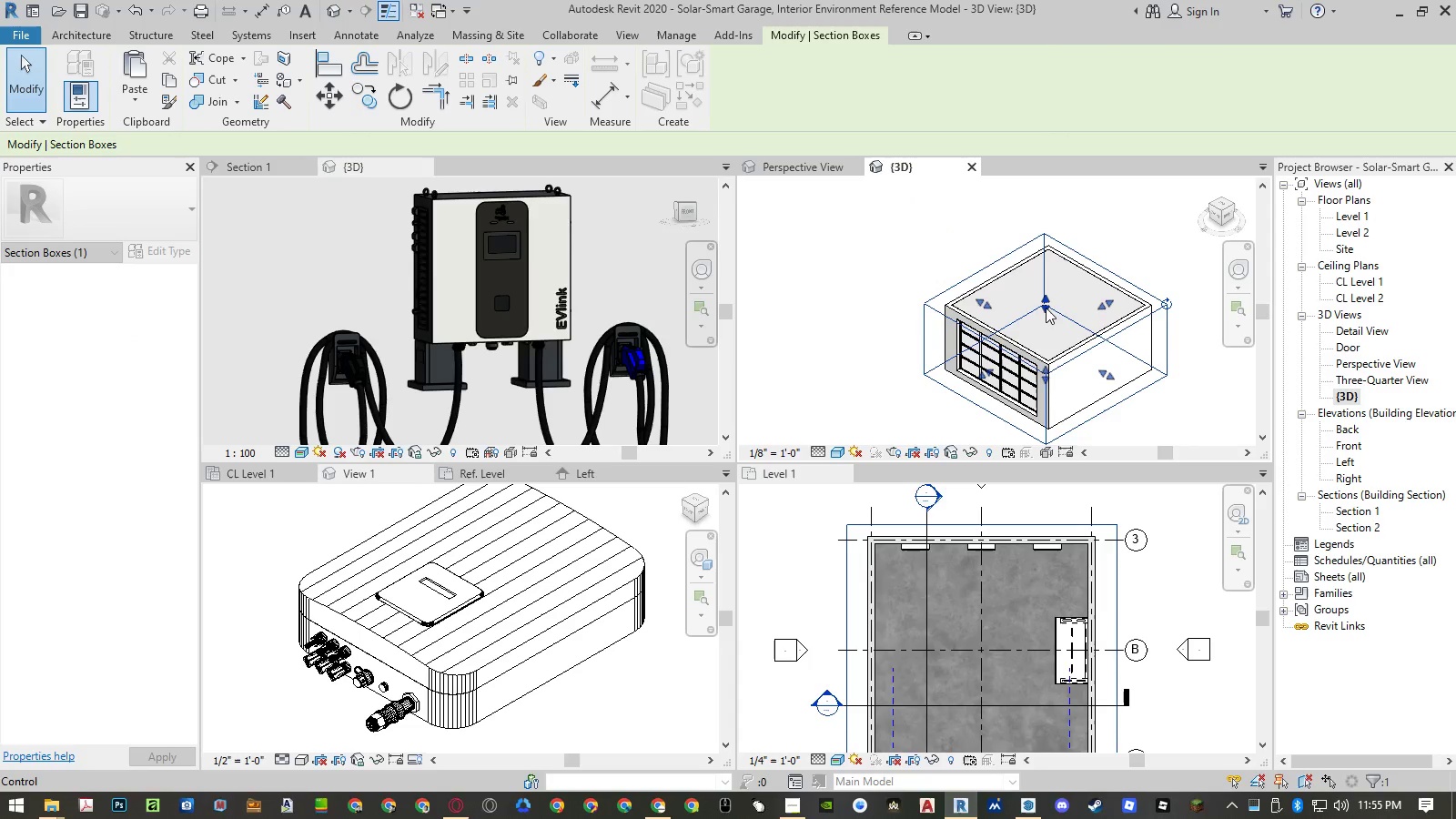 
left_click_drag(start_coordinate=[1046, 308], to_coordinate=[1044, 323])
 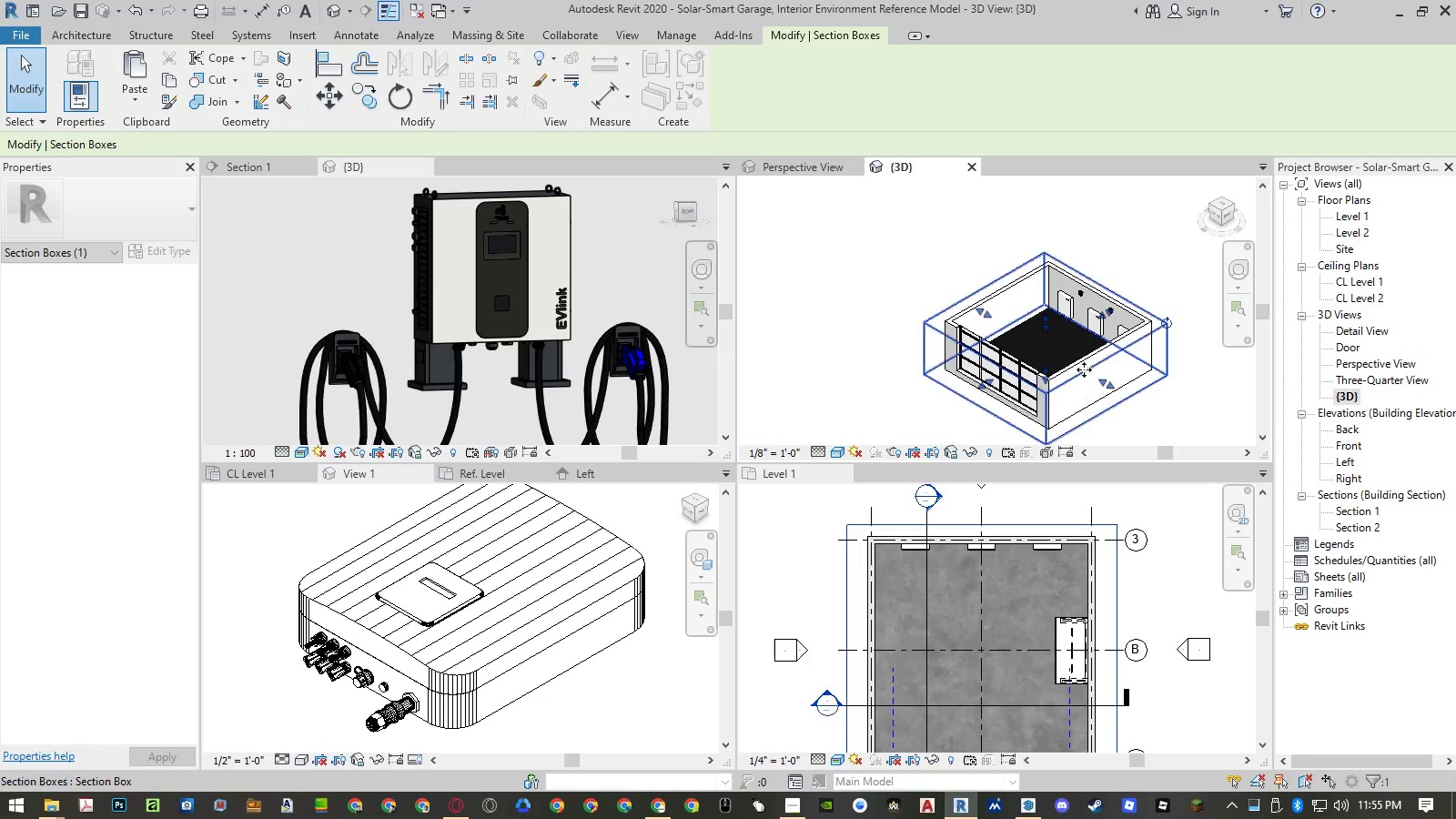 
left_click([1185, 232])
 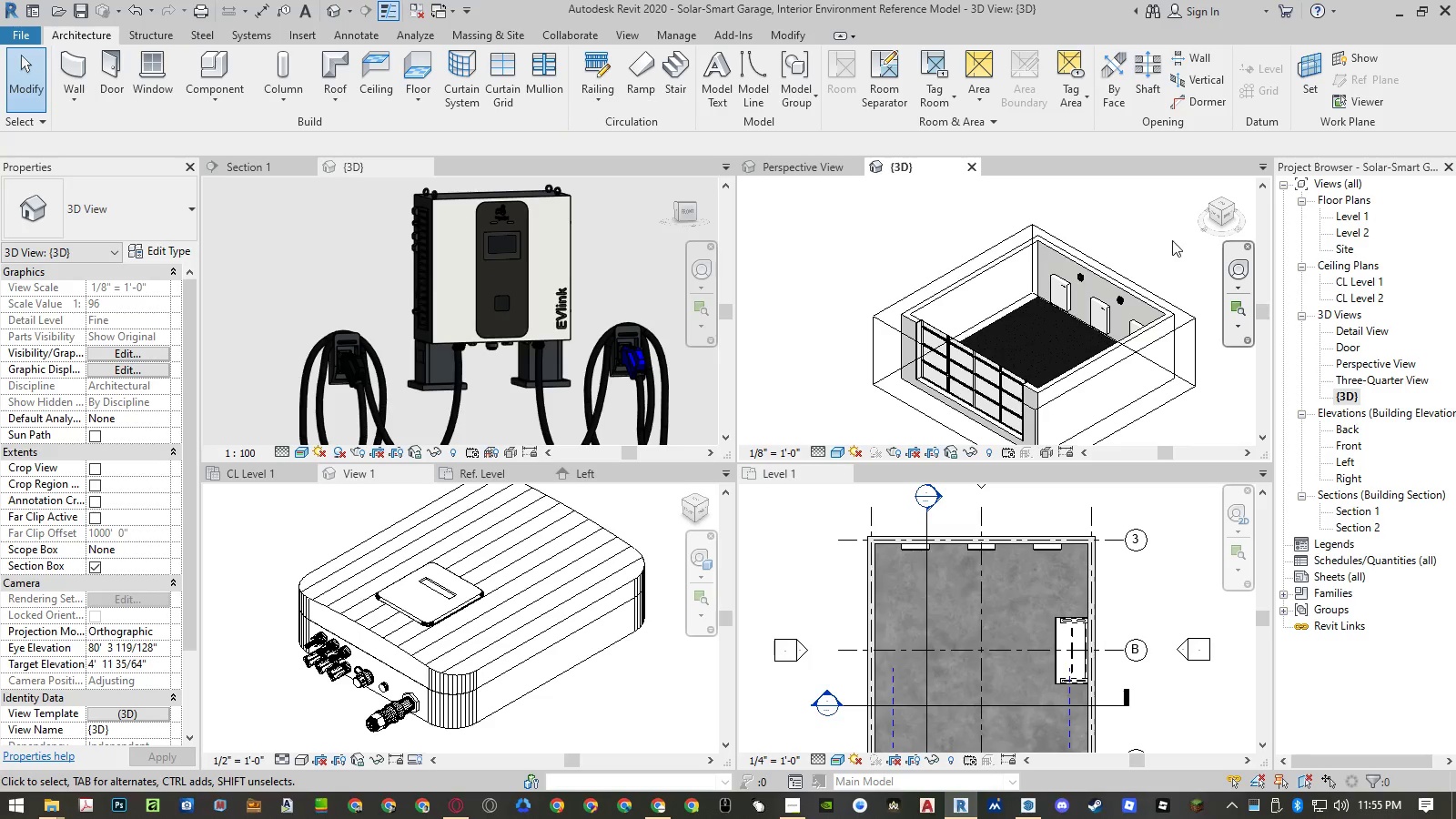 
scroll: coordinate [1142, 265], scroll_direction: up, amount: 4.0
 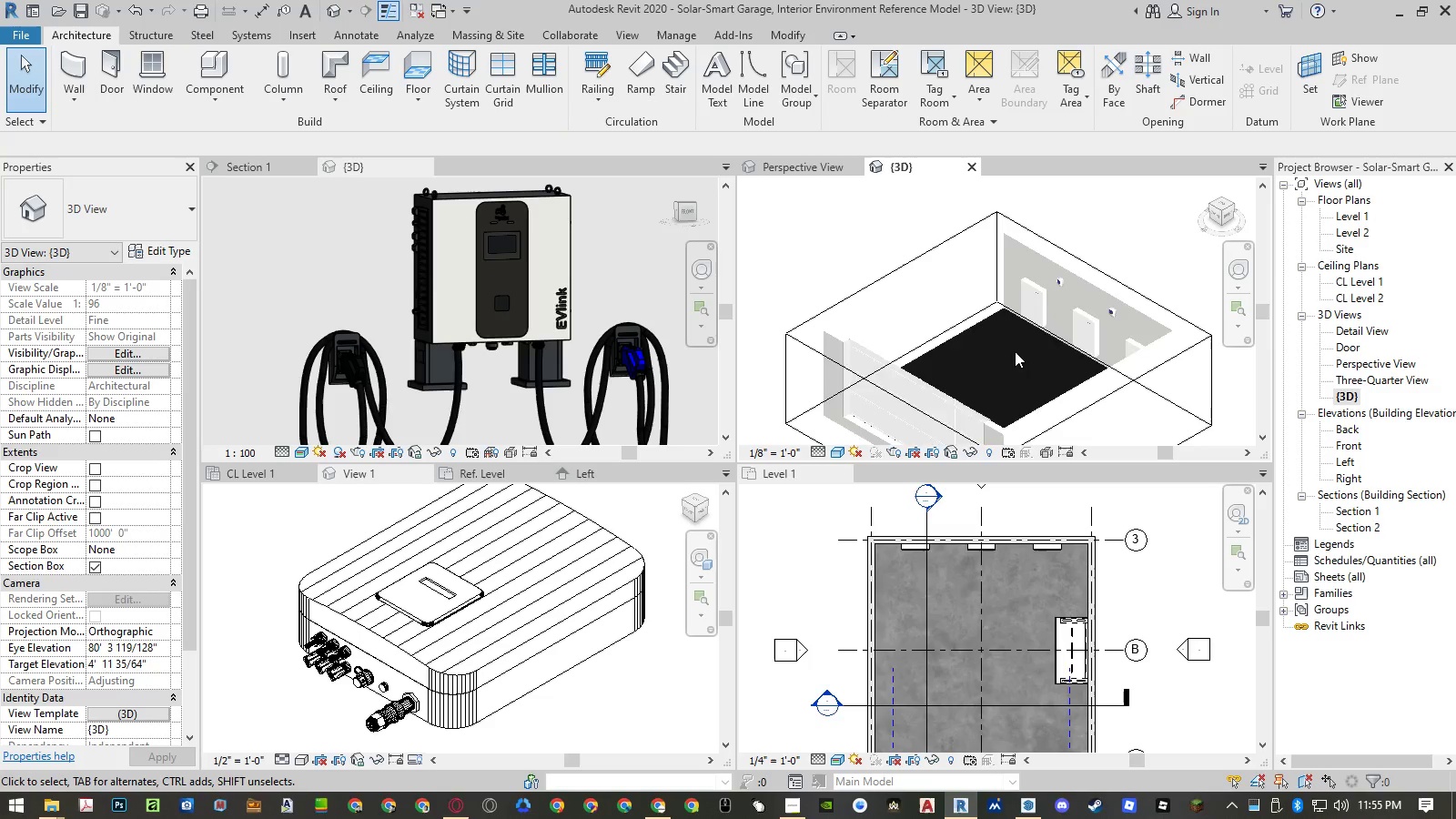 
key(Control+ControlLeft)
 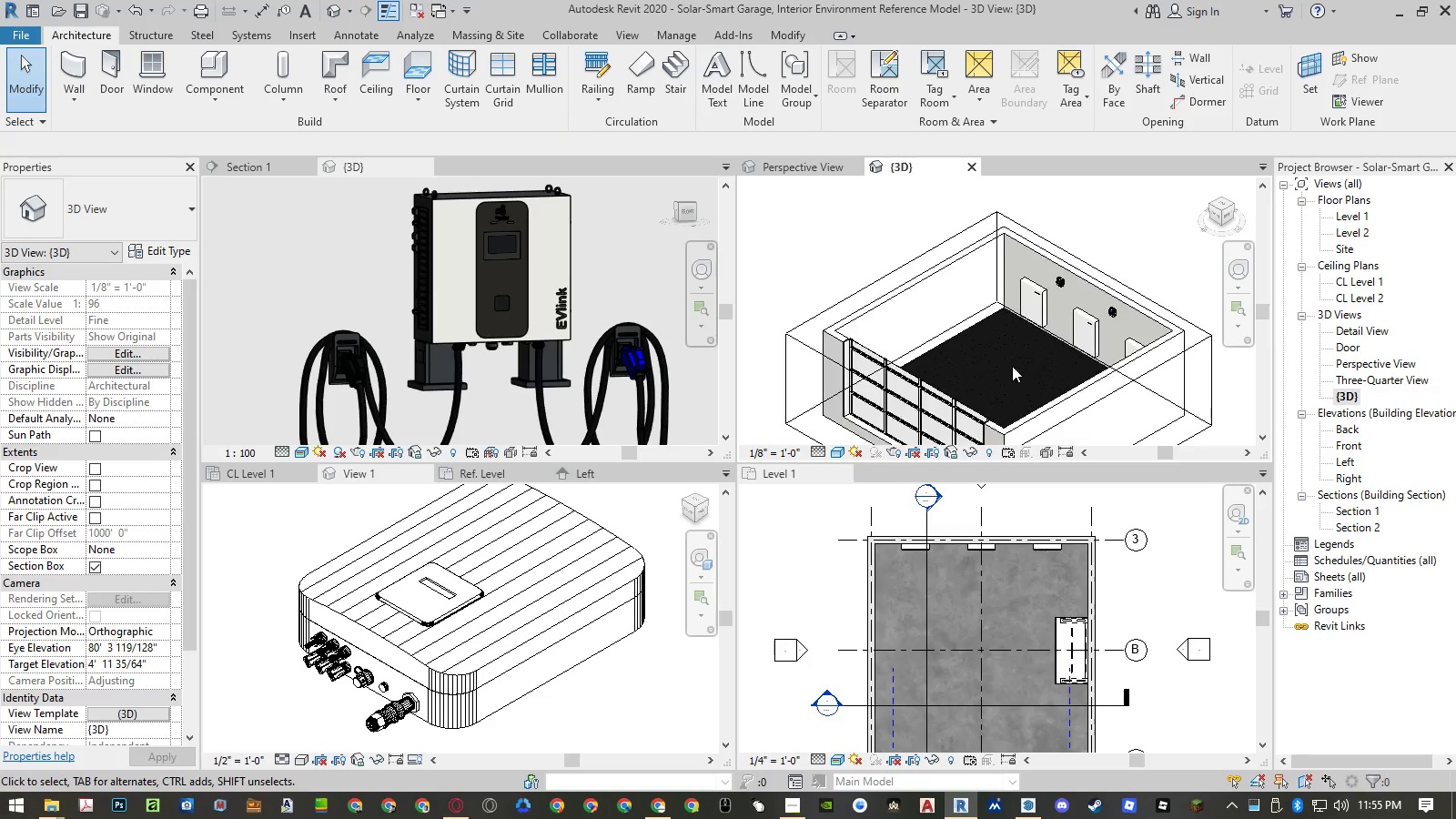 
key(Control+V)
 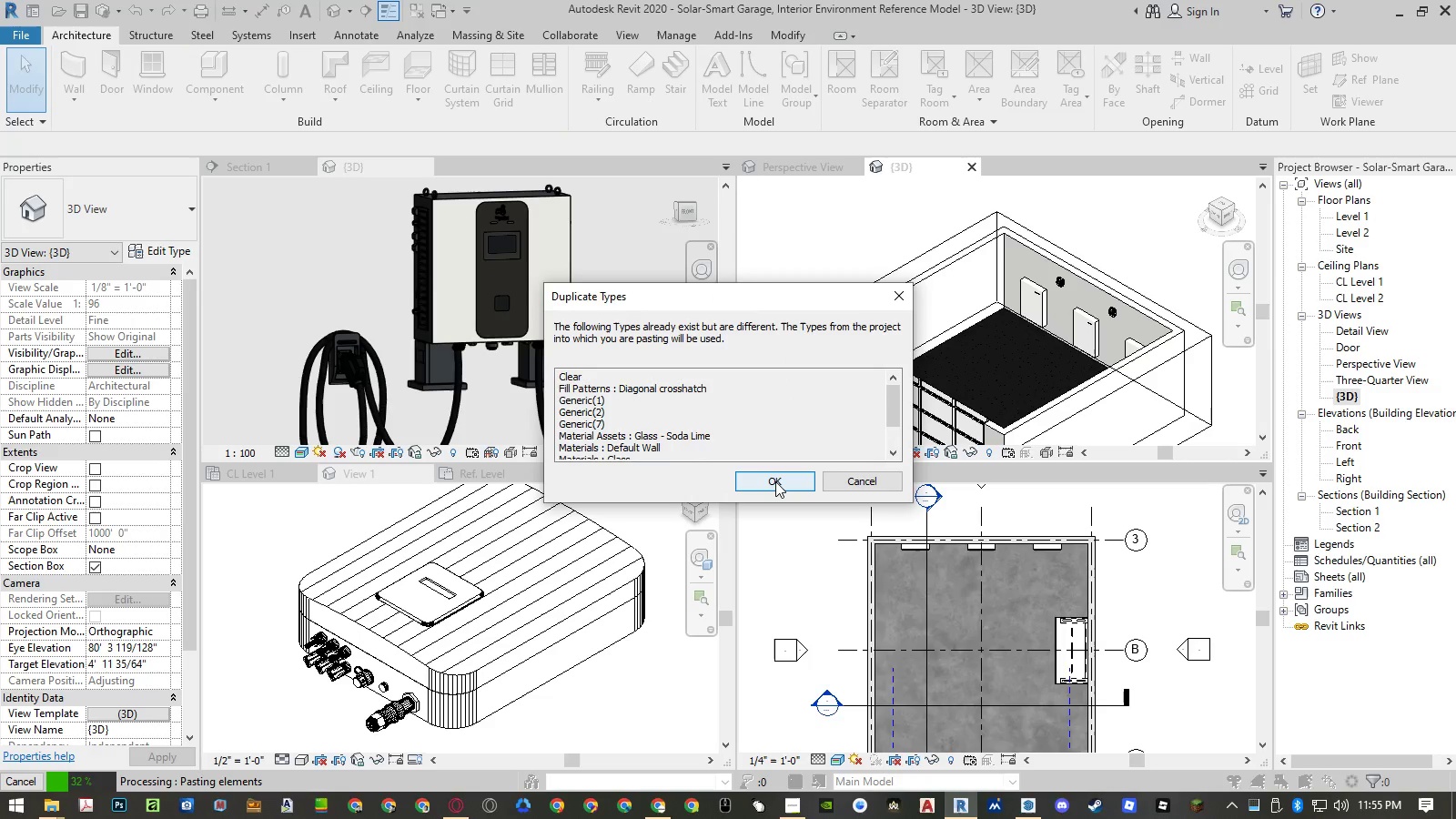 
left_click([775, 481])
 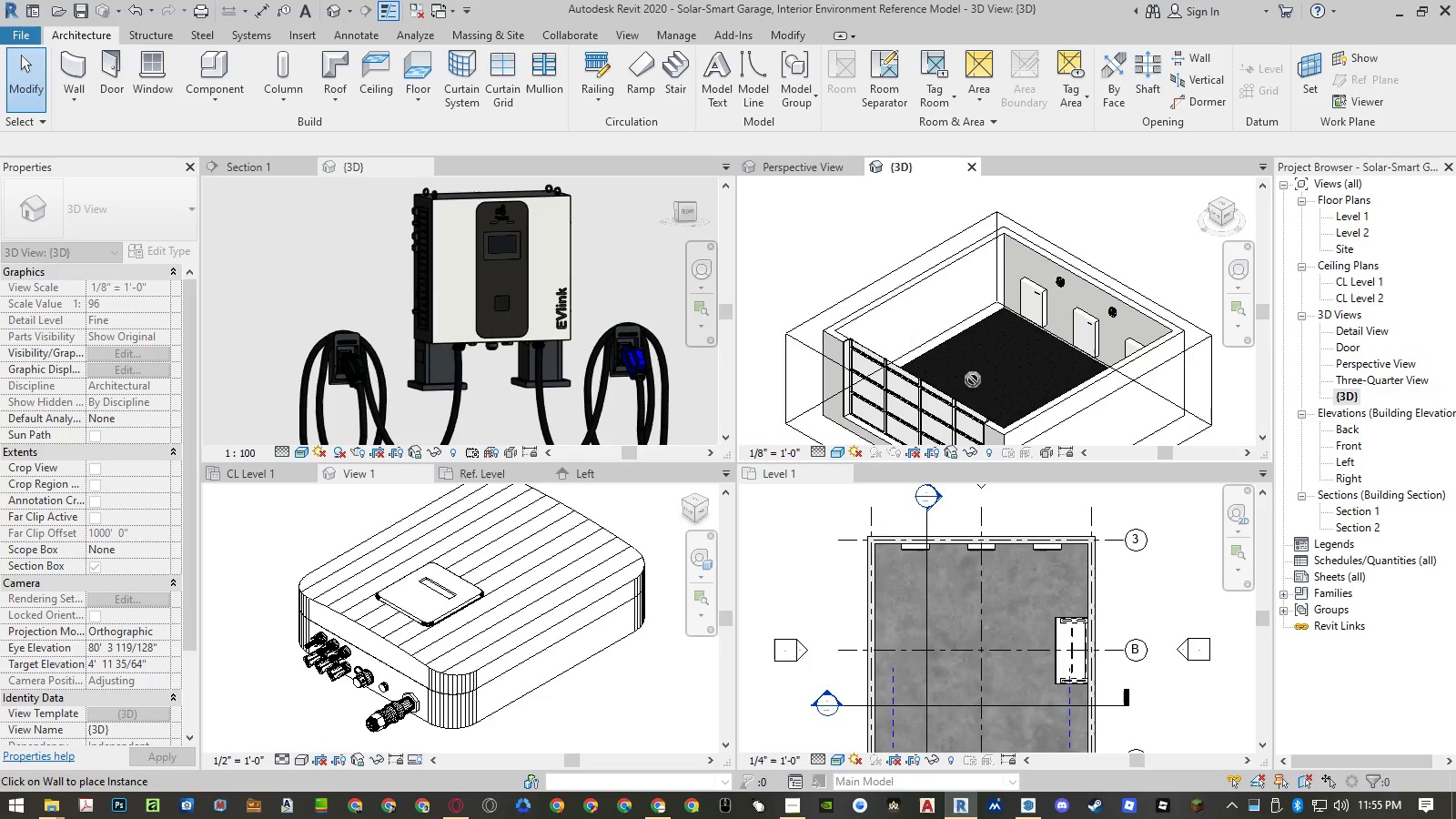 
wait(5.33)
 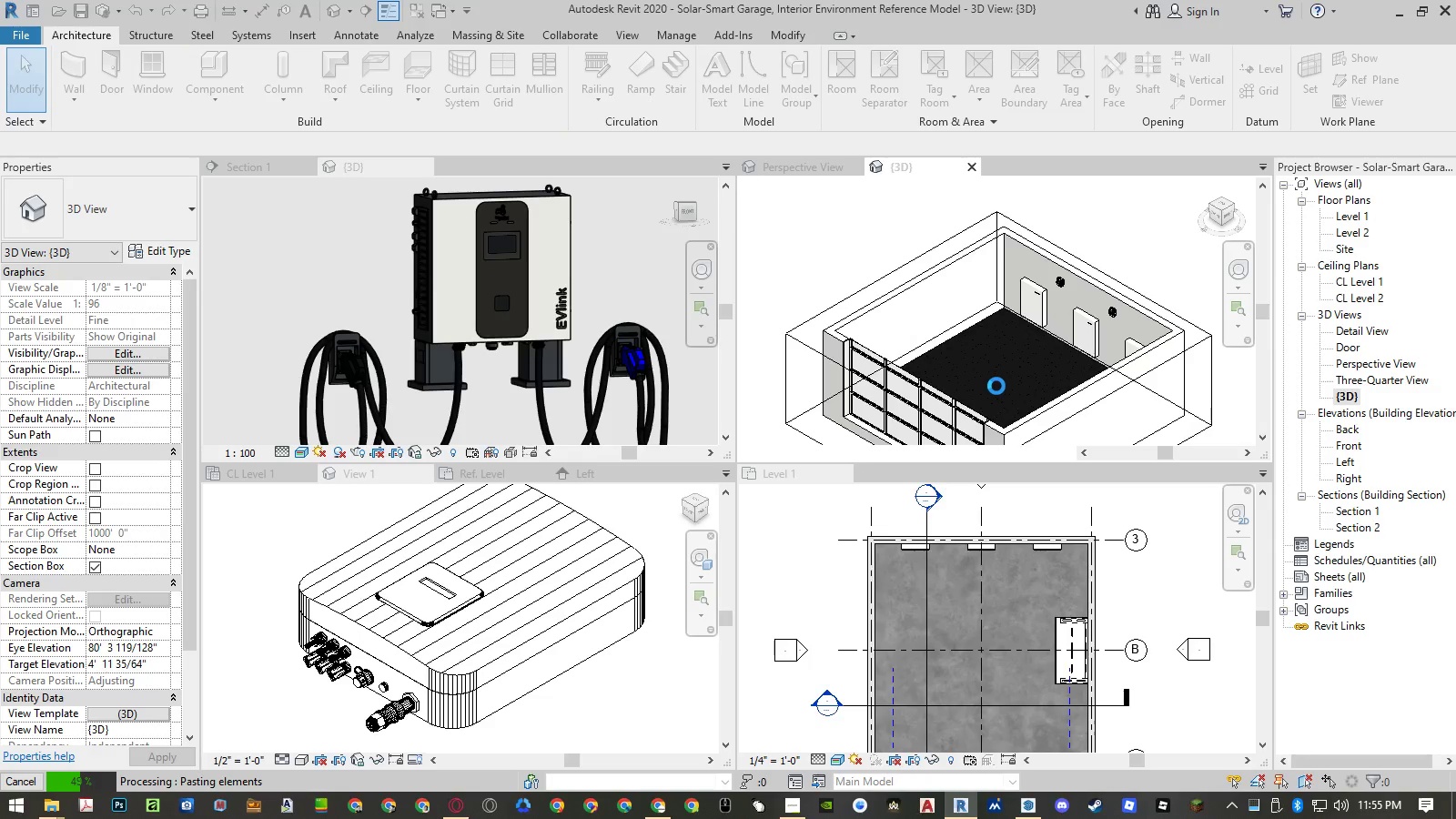 
left_click([949, 592])
 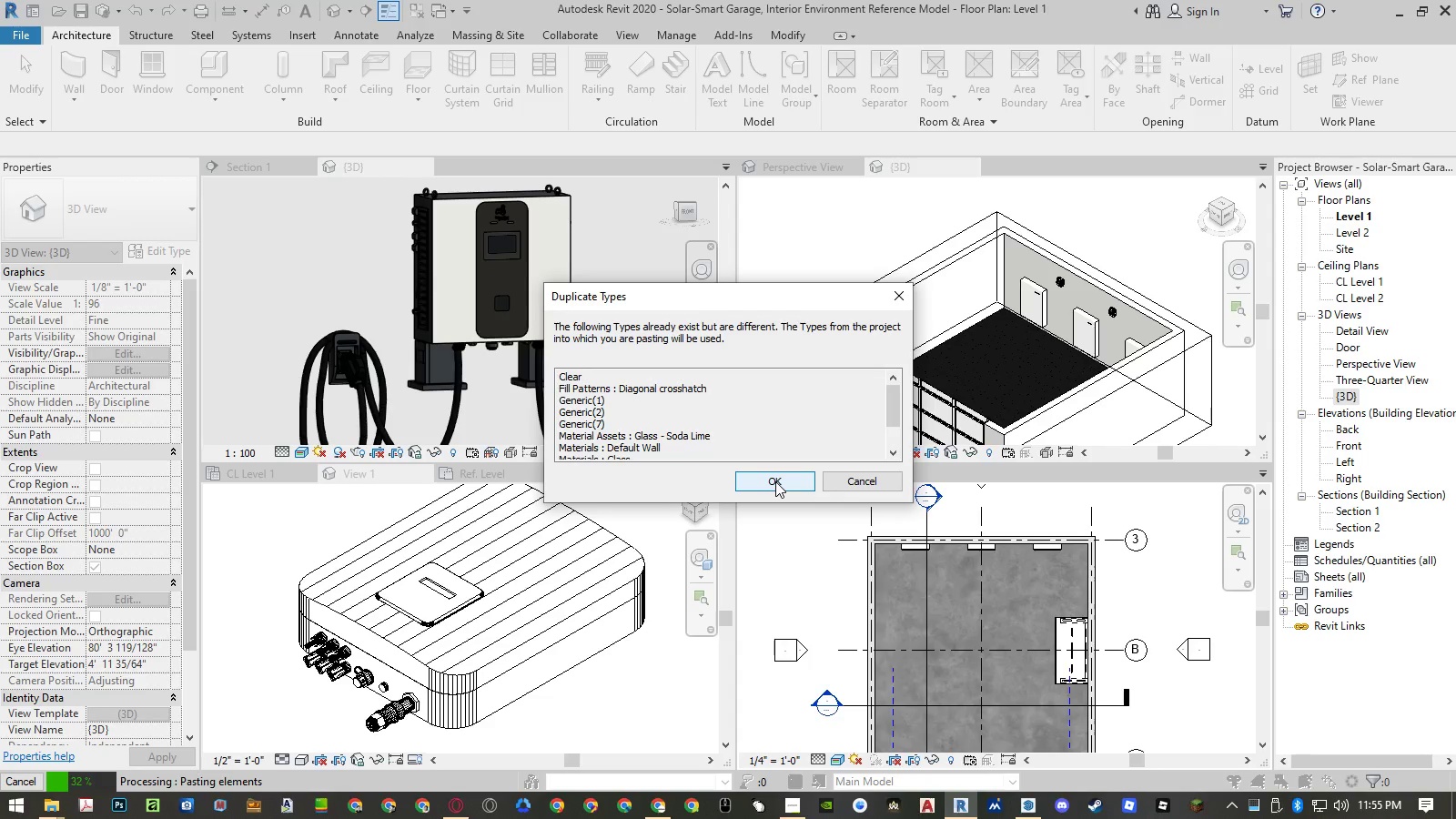 
left_click([775, 481])
 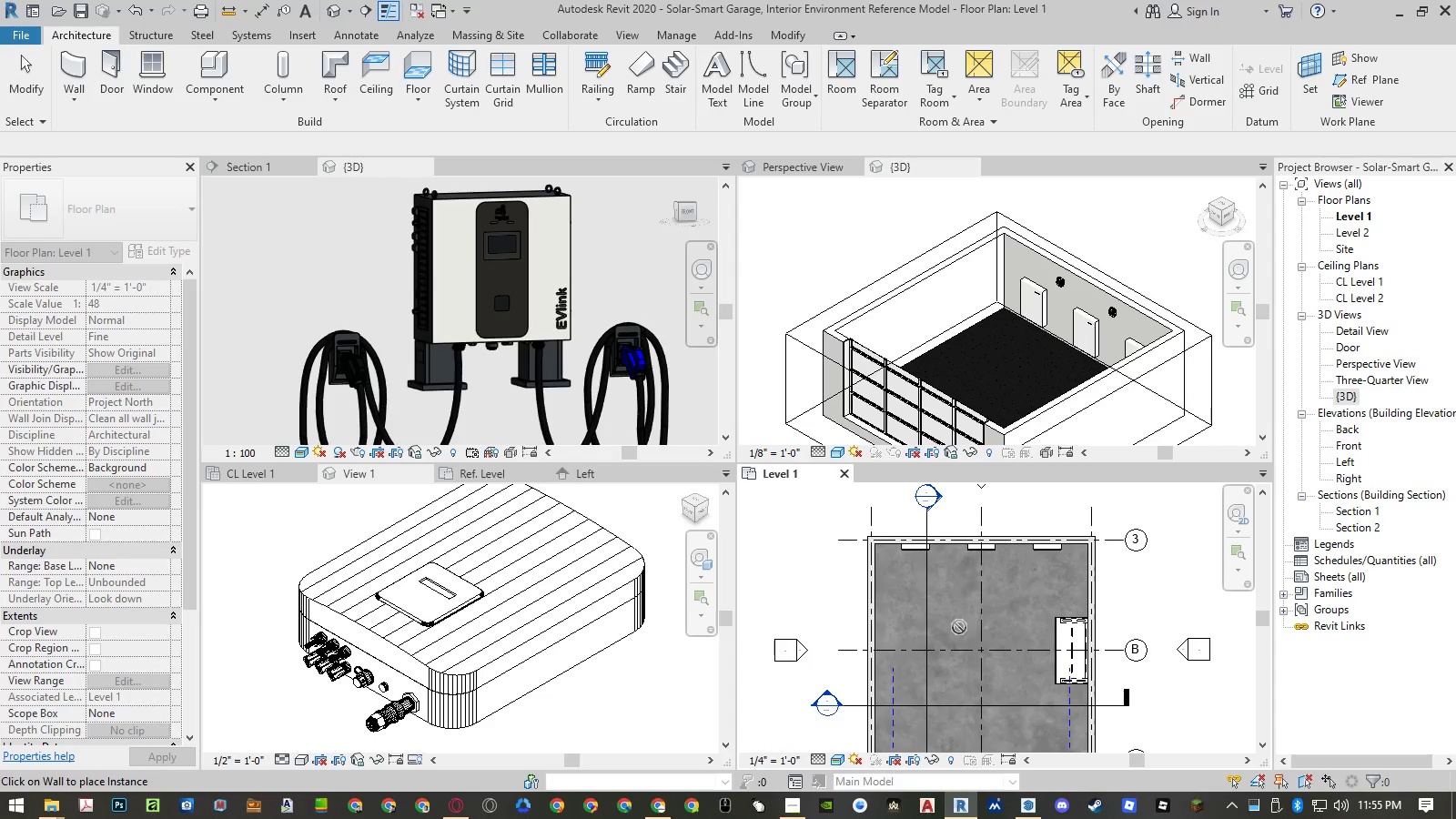 
left_click_drag(start_coordinate=[959, 627], to_coordinate=[1084, 235])
 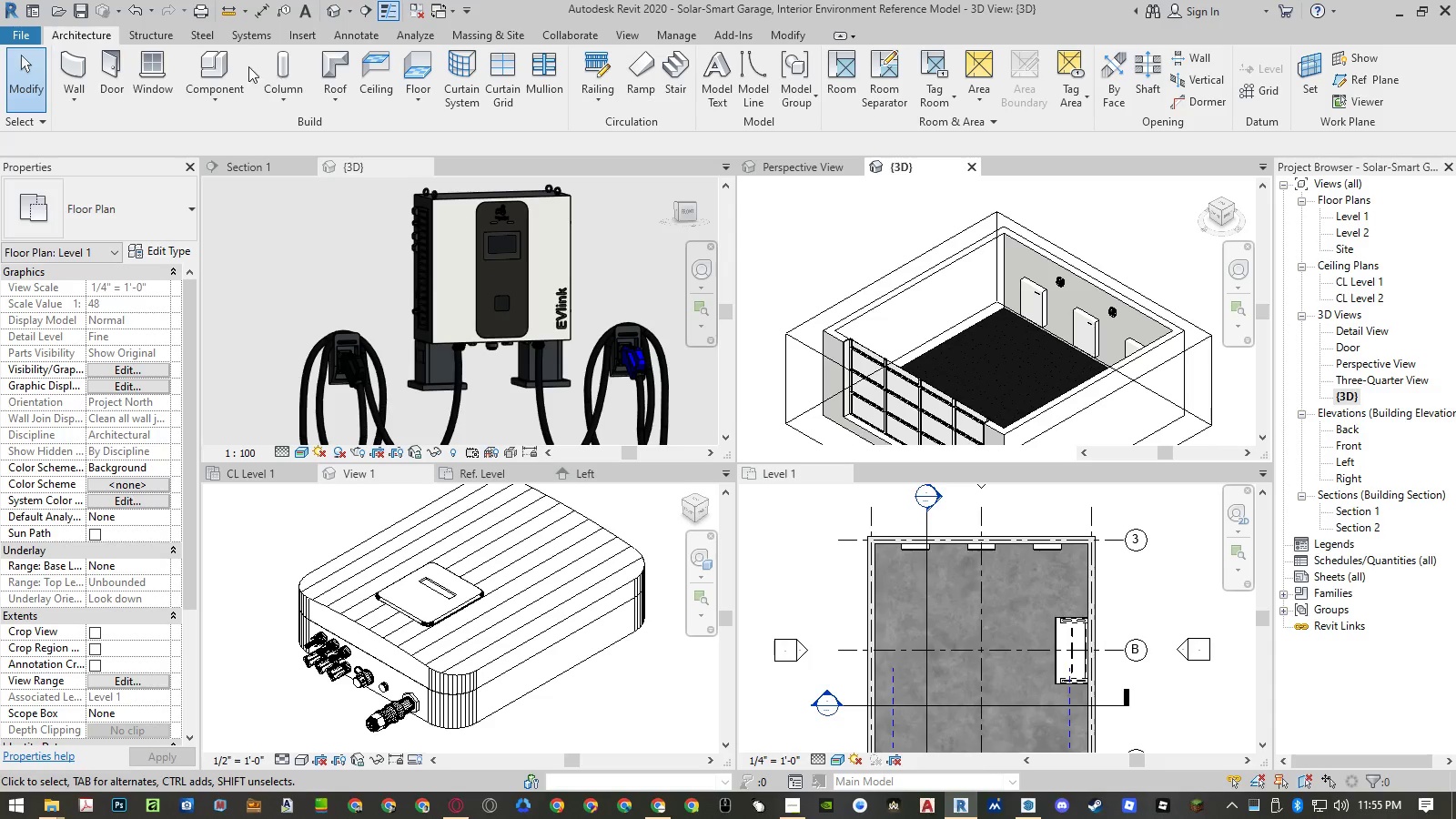 
left_click([1084, 235])
 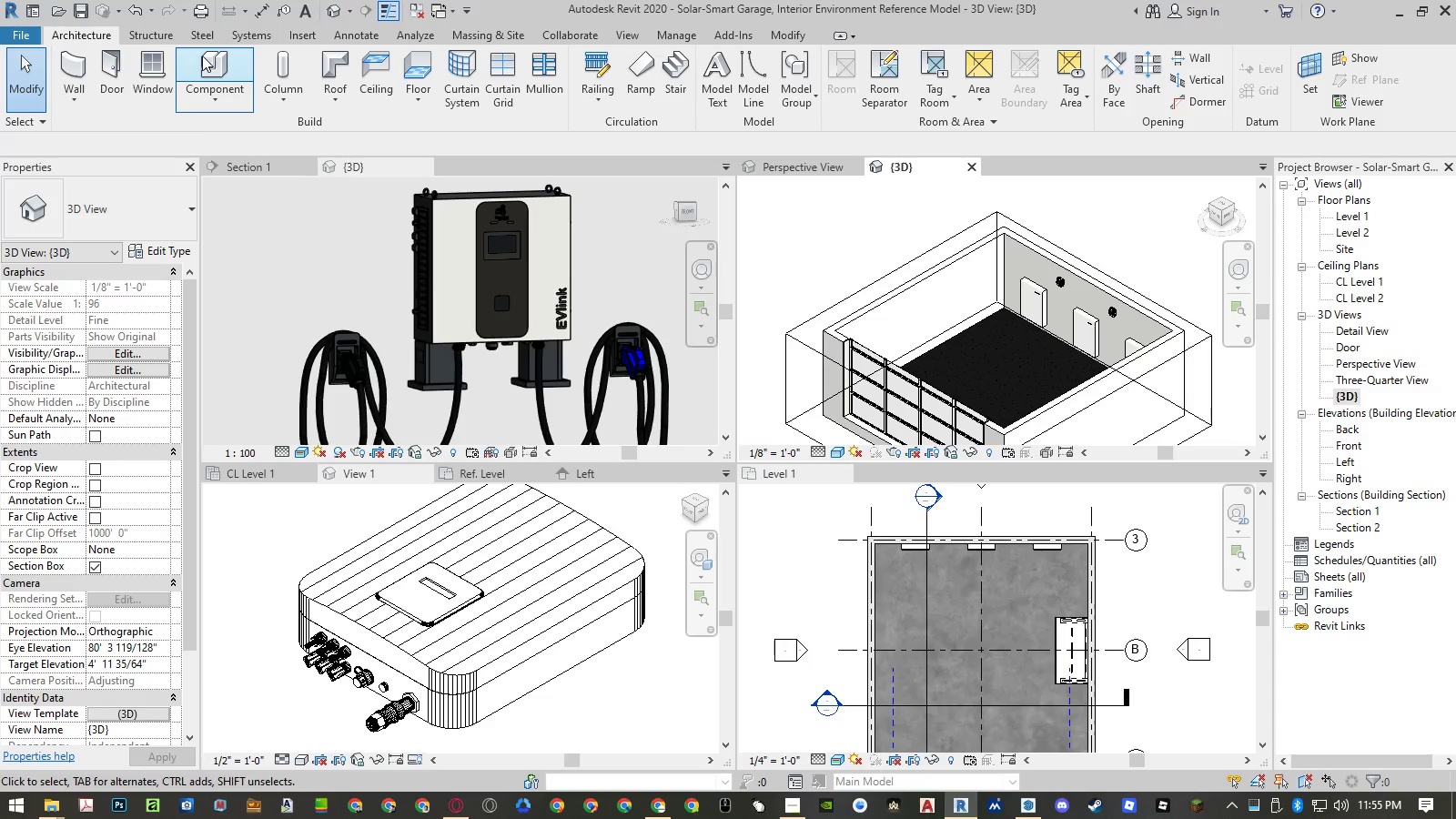 
left_click([205, 57])
 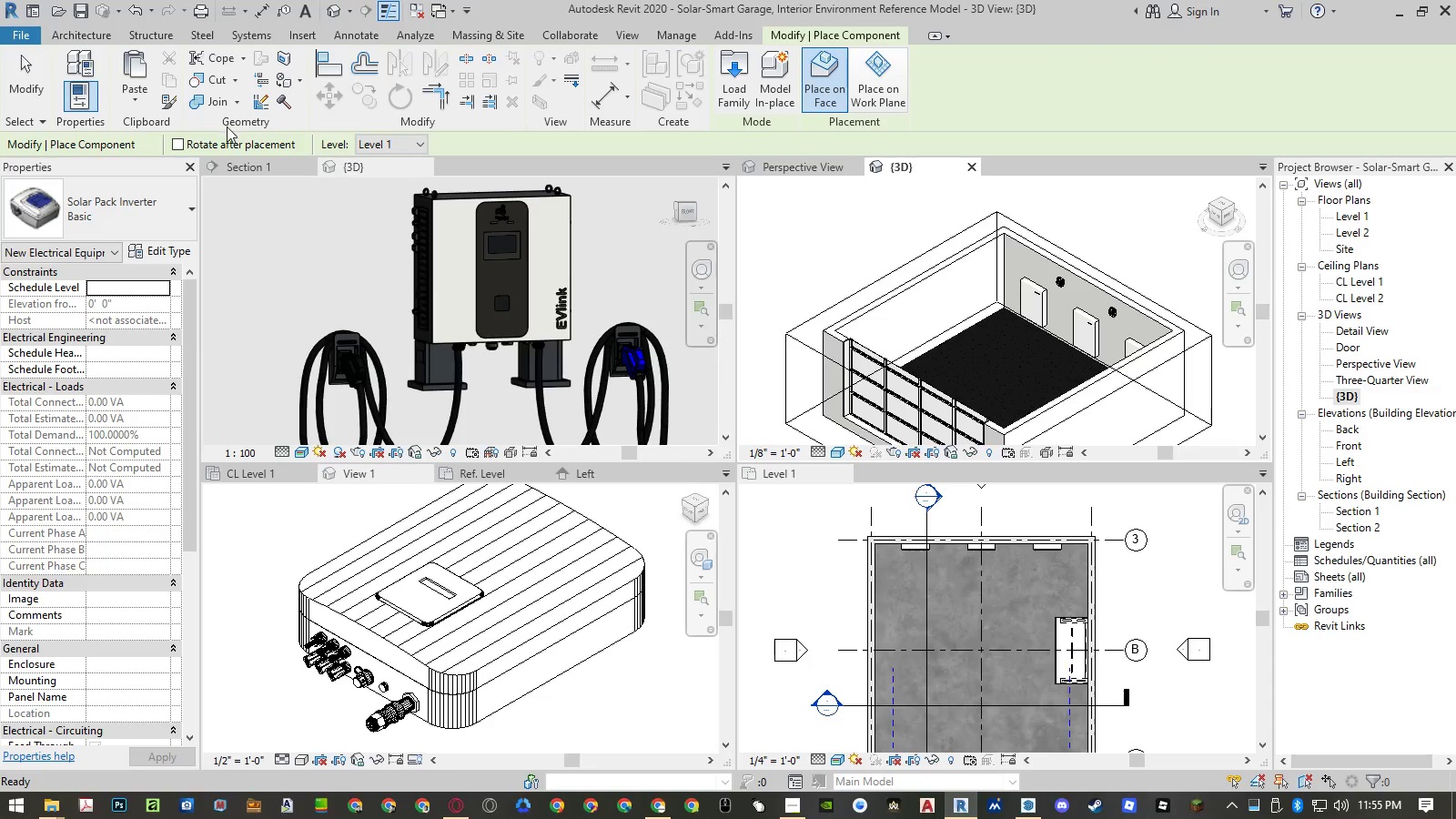 
left_click([132, 210])
 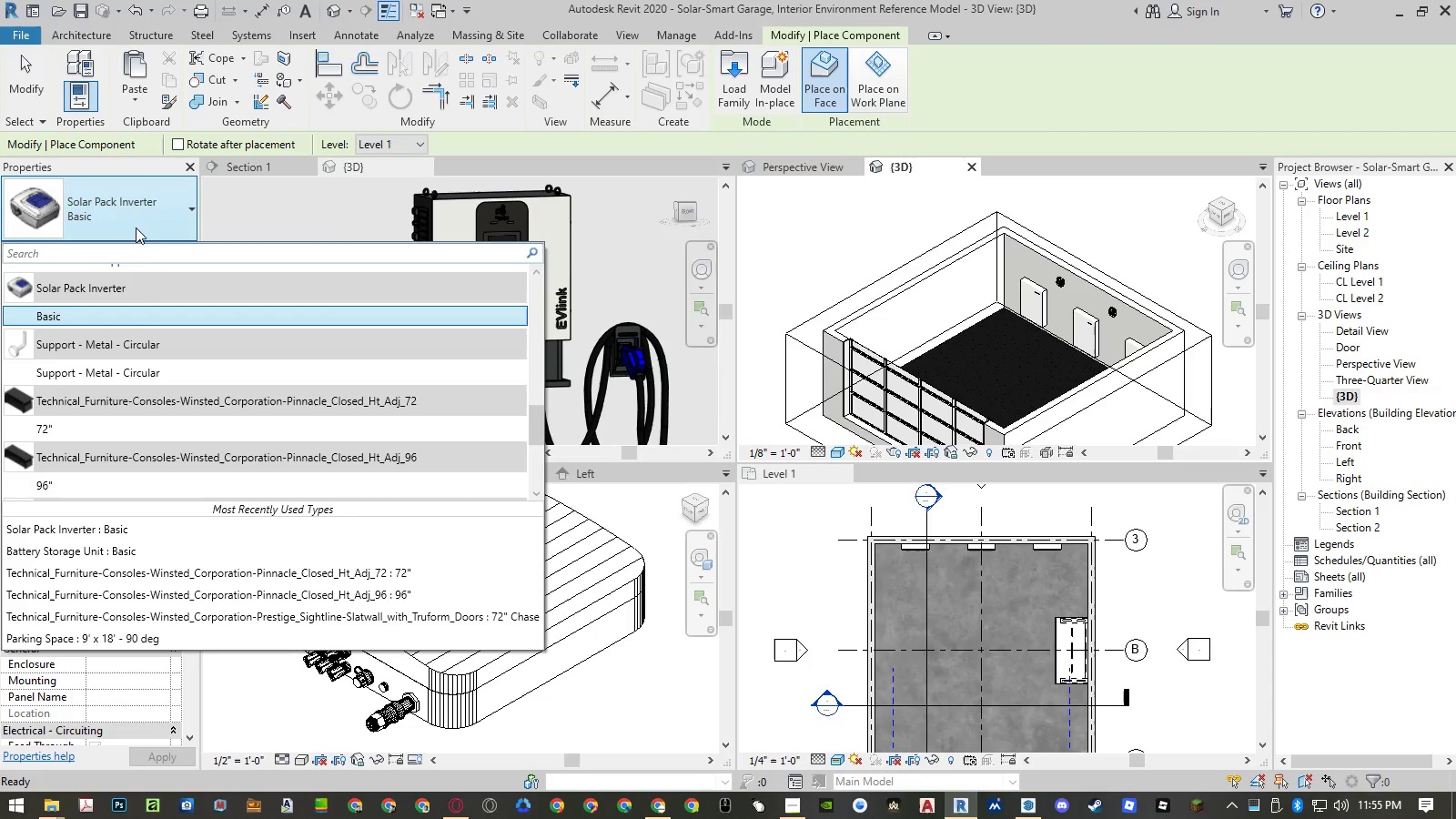 
scroll: coordinate [141, 355], scroll_direction: down, amount: 3.0
 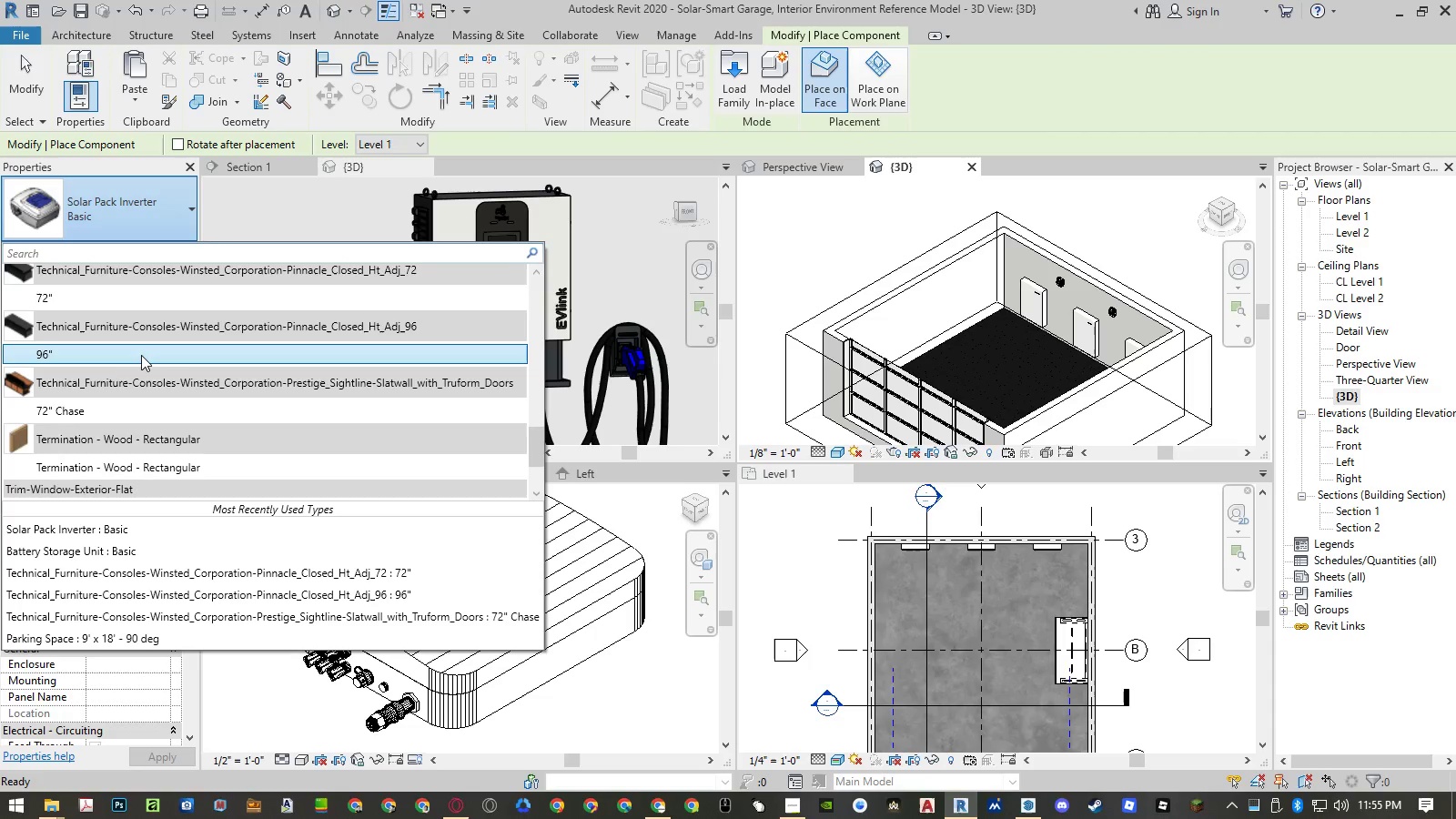 
scroll: coordinate [158, 326], scroll_direction: up, amount: 4.0
 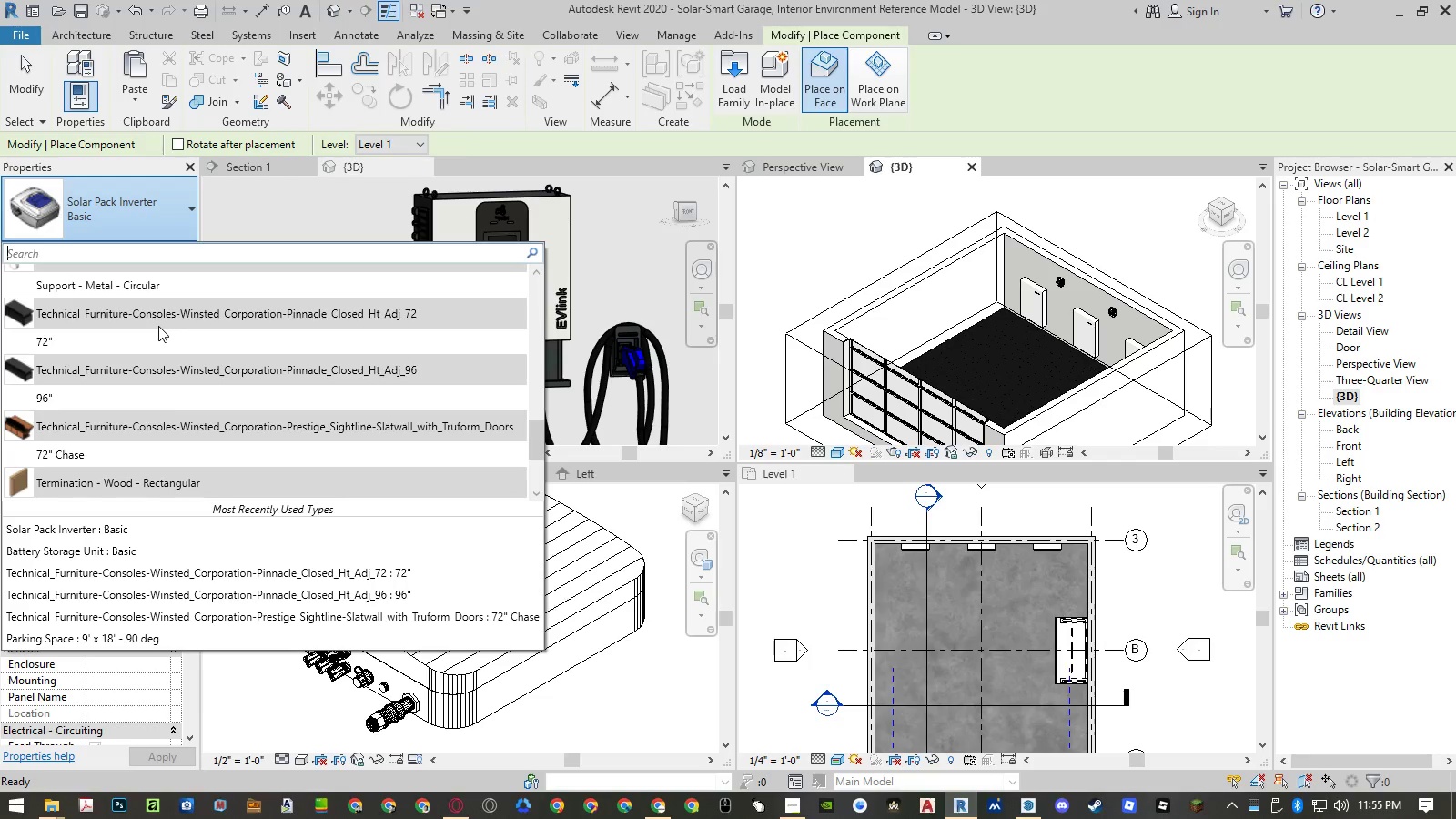 
scroll: coordinate [158, 326], scroll_direction: down, amount: 6.0
 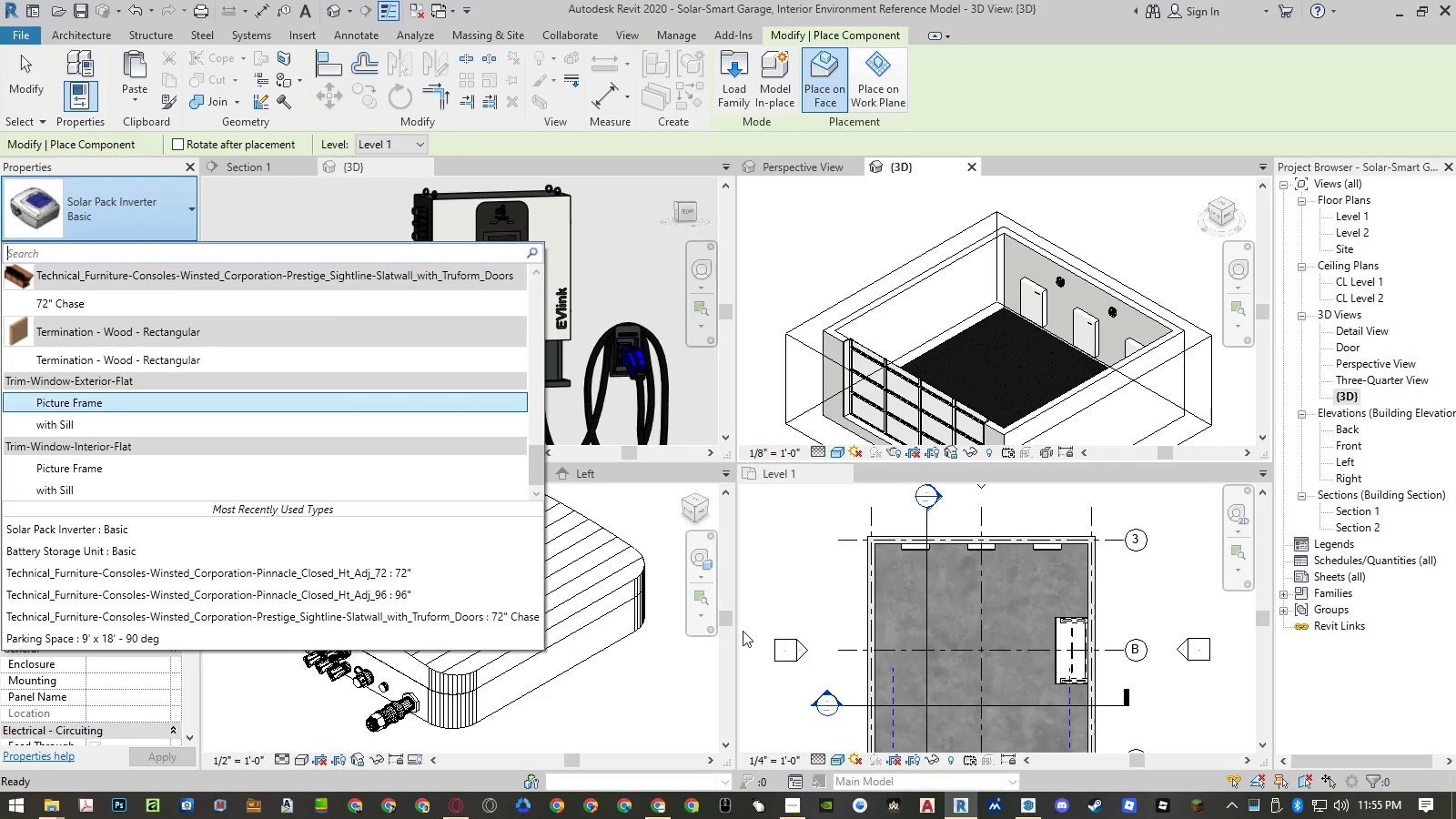 
left_click([789, 581])
 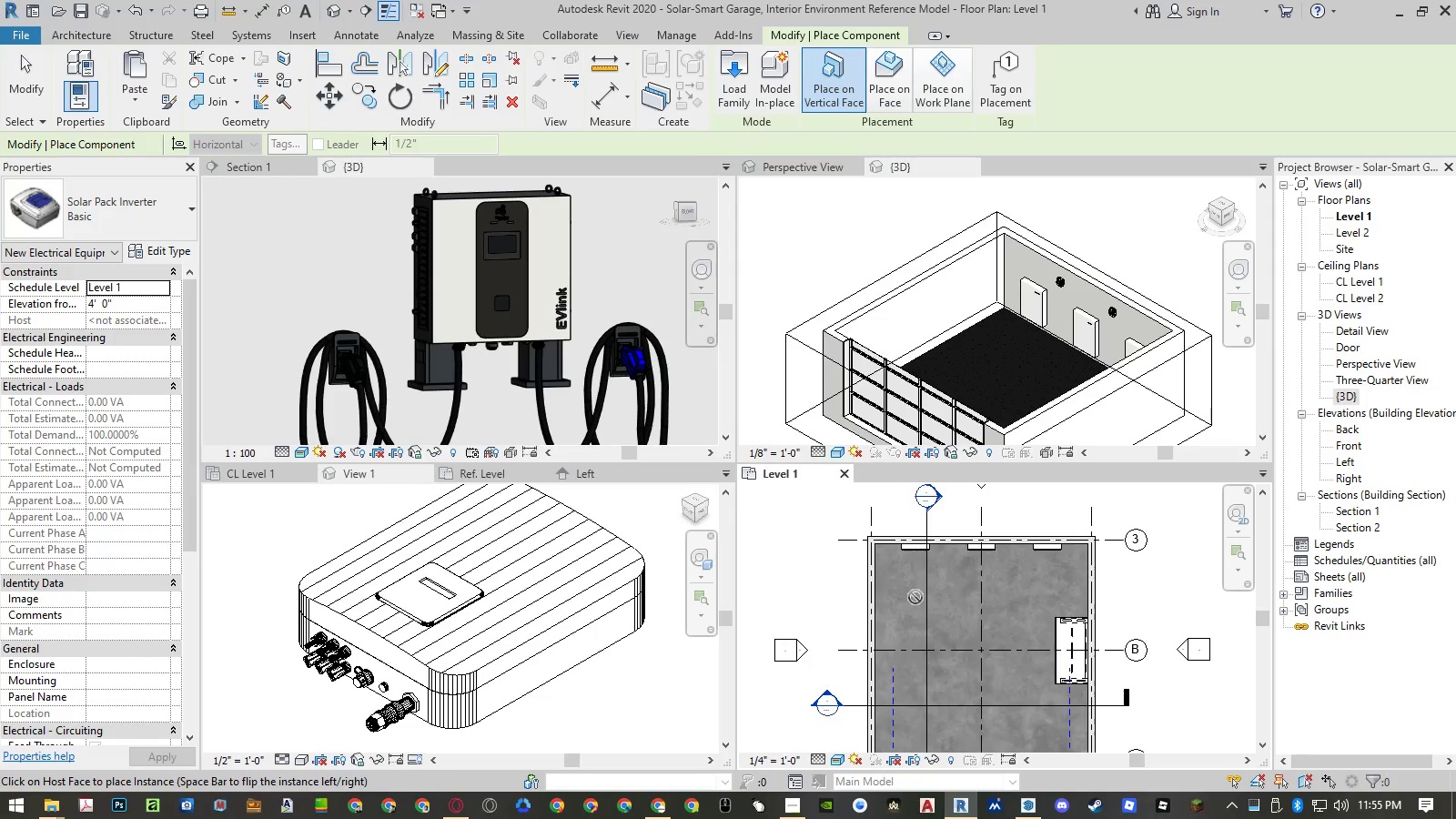 
key(Escape)
 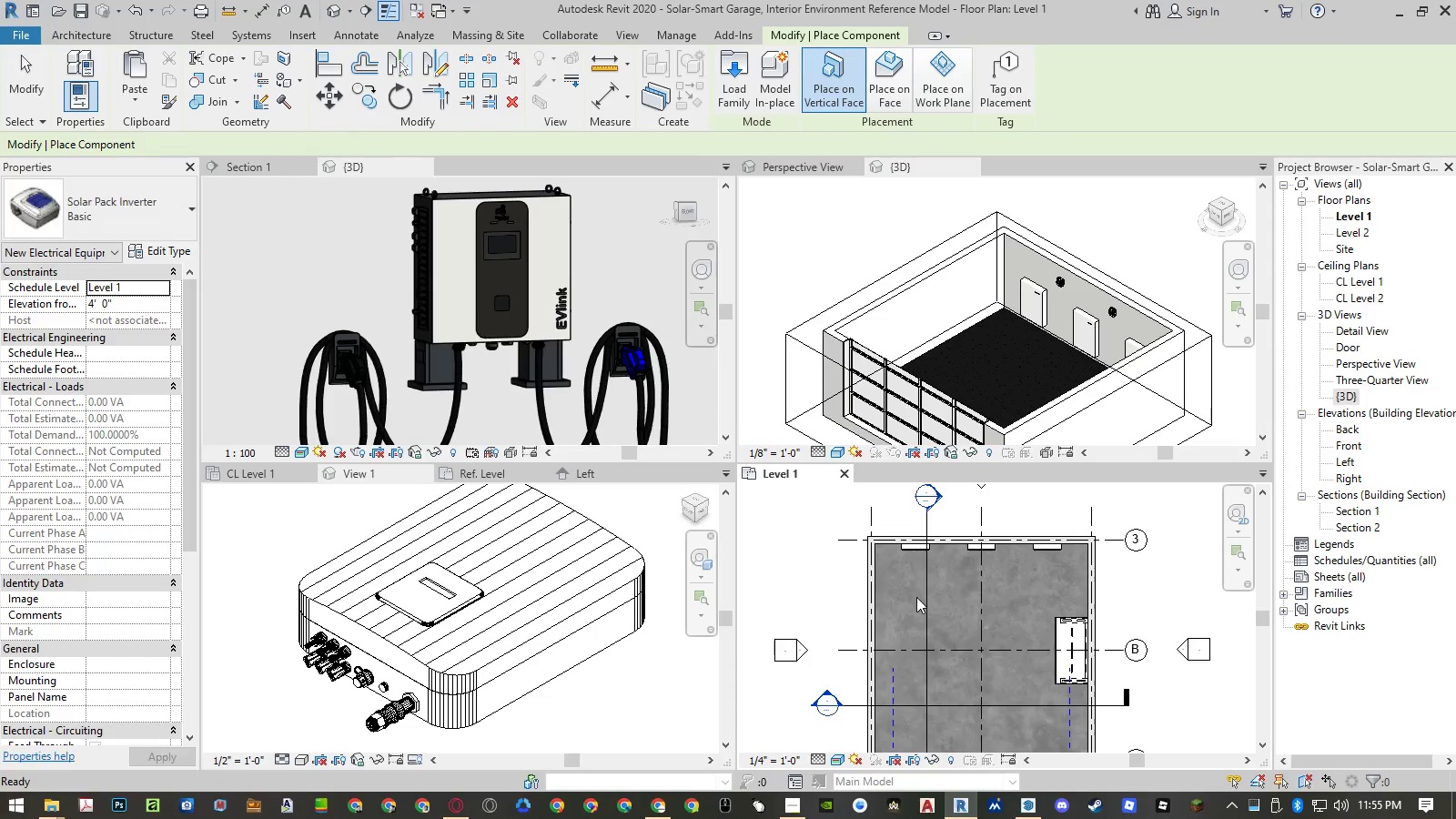 
key(Escape)
 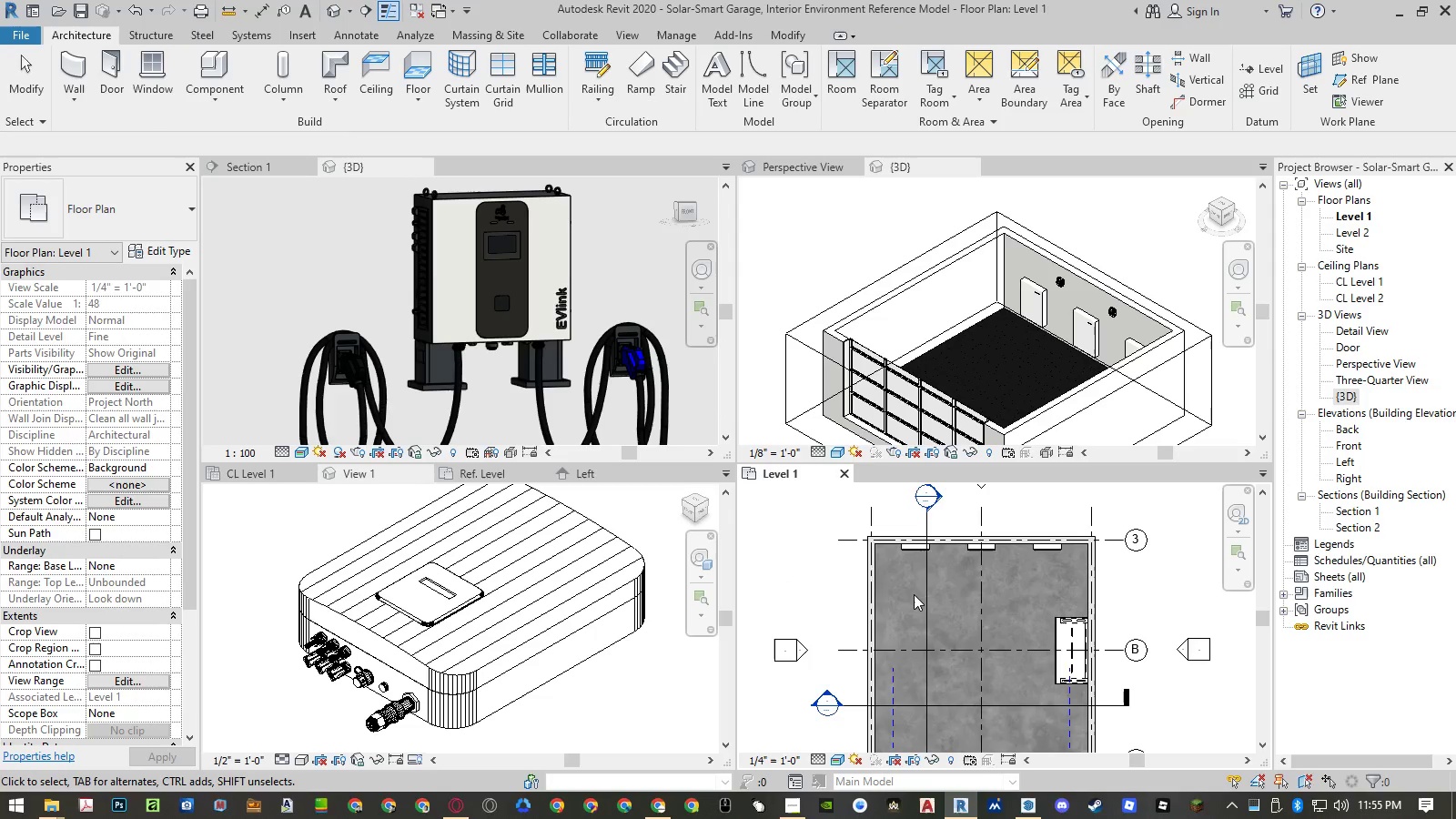 
left_click([914, 594])
 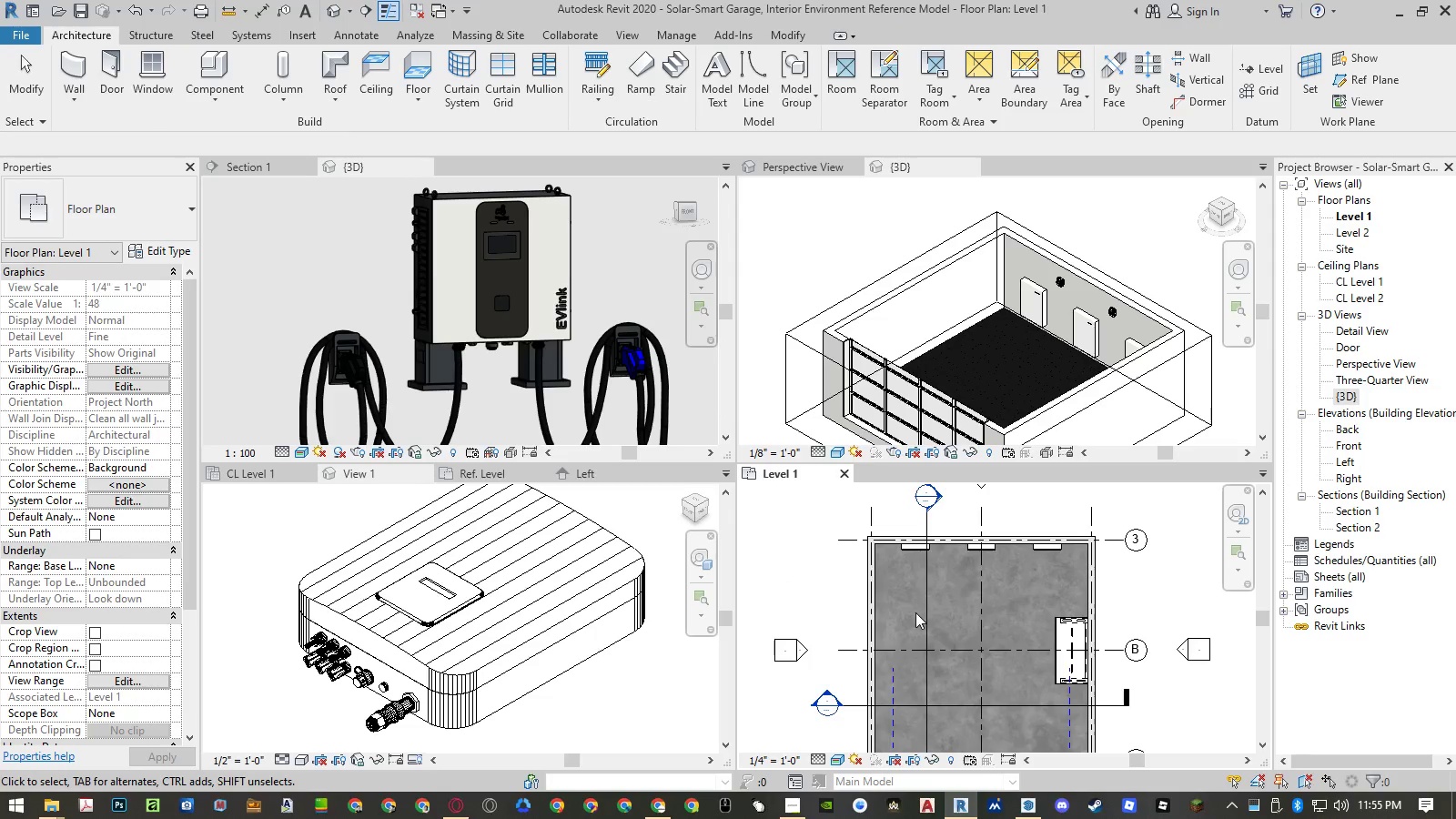 
key(Control+ControlLeft)
 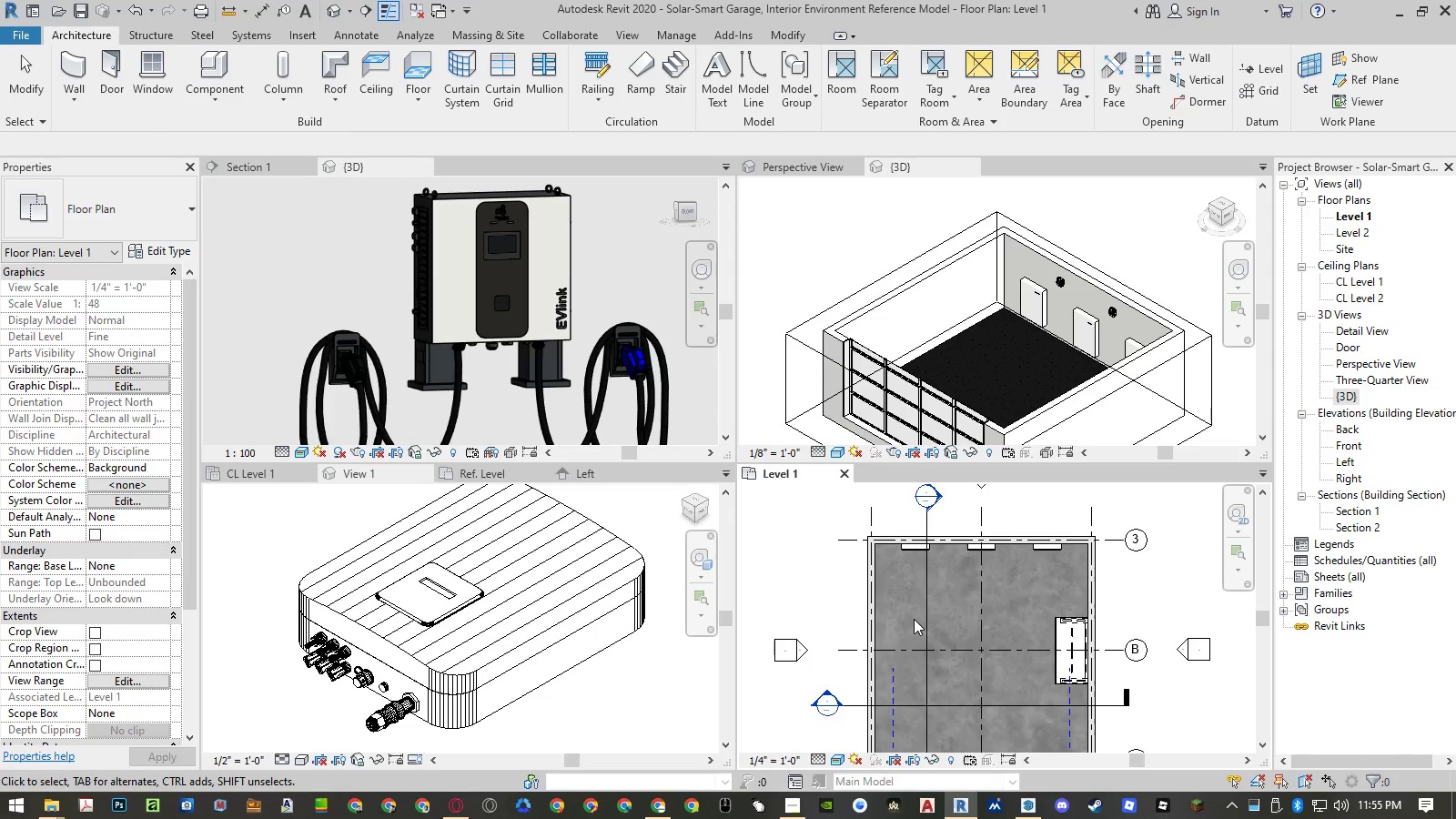 
key(Control+V)
 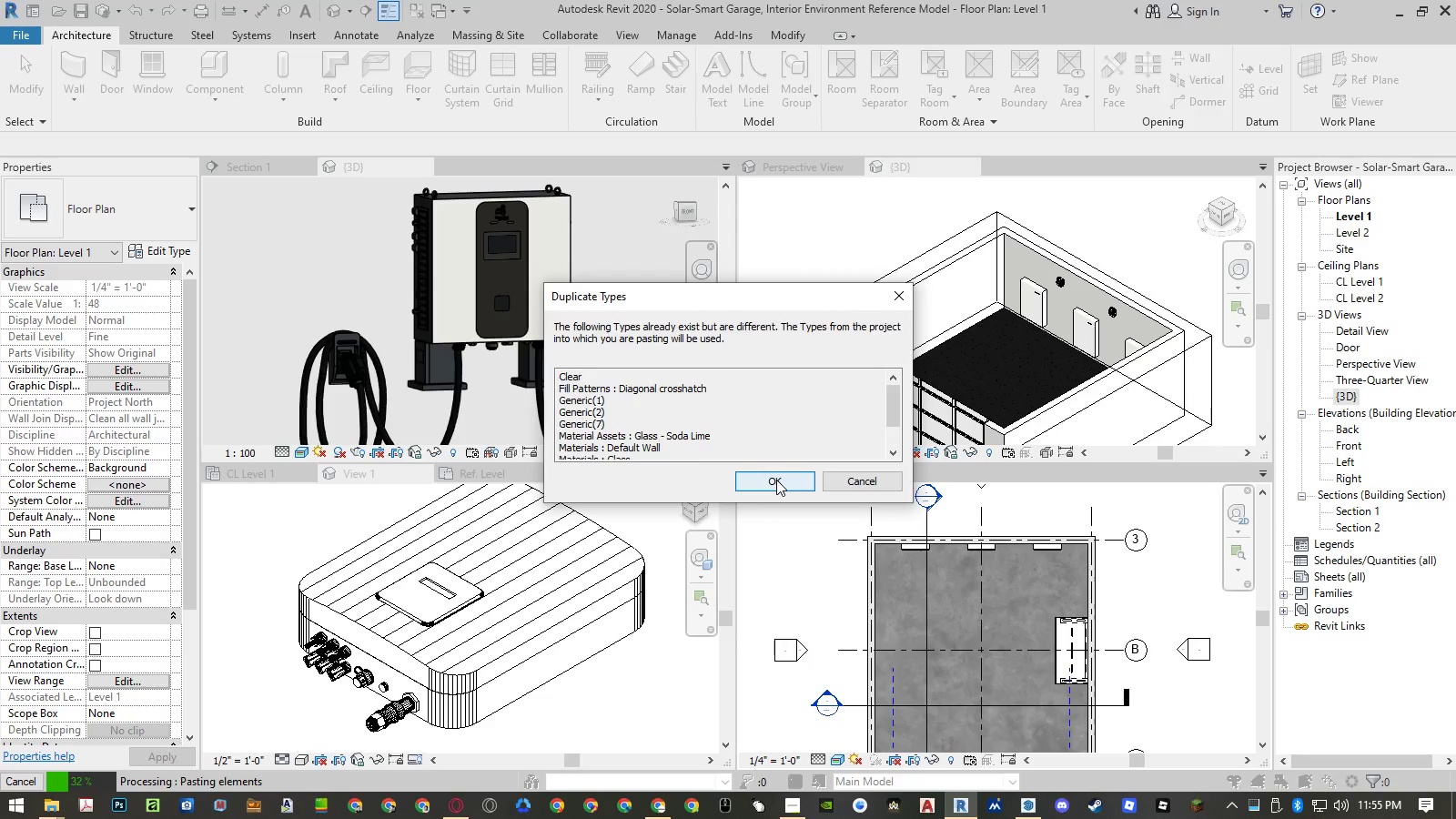 
left_click([777, 480])
 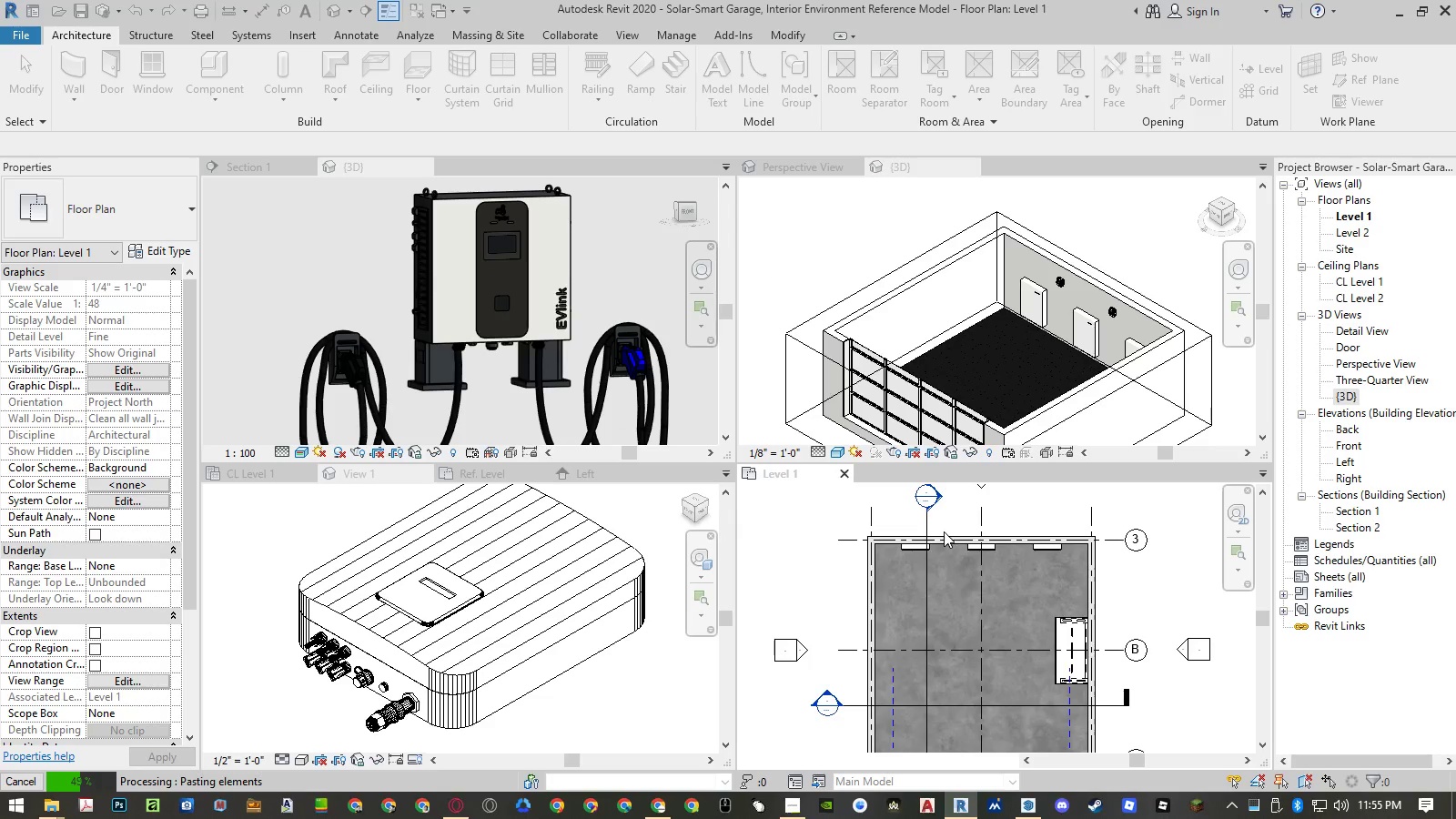 
mouse_move([964, 551])
 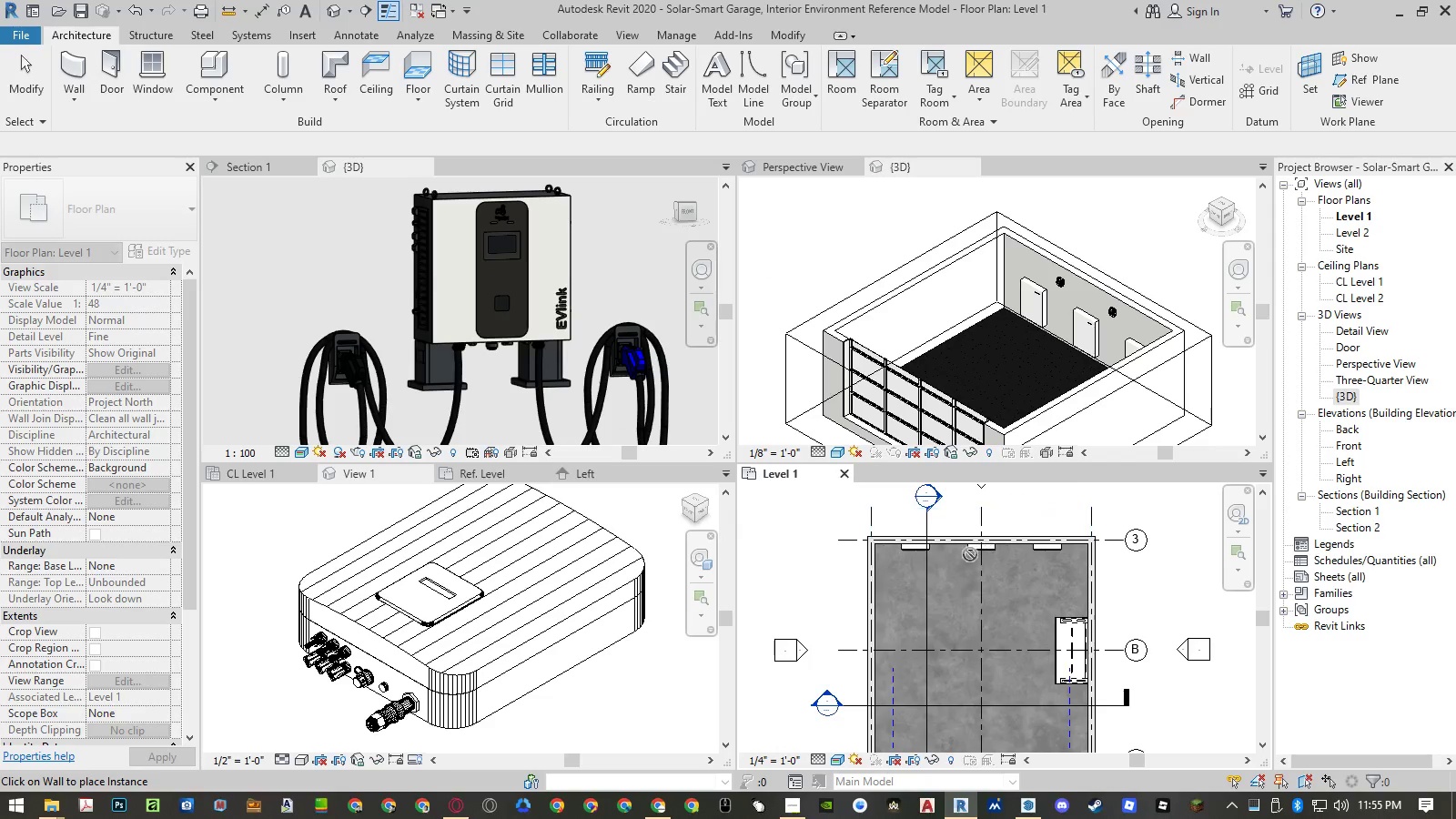 
scroll: coordinate [958, 548], scroll_direction: up, amount: 12.0
 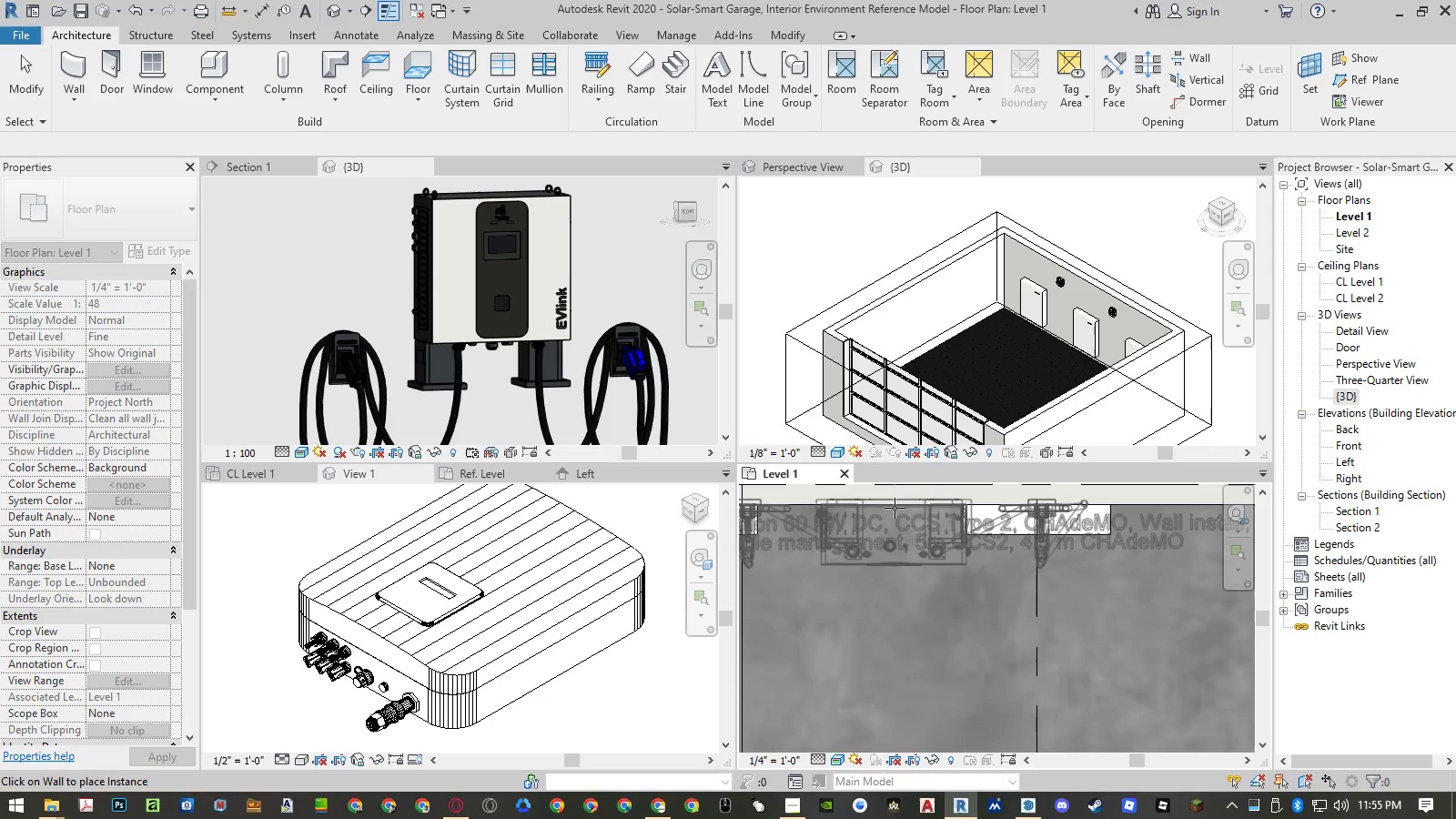 
left_click([895, 508])
 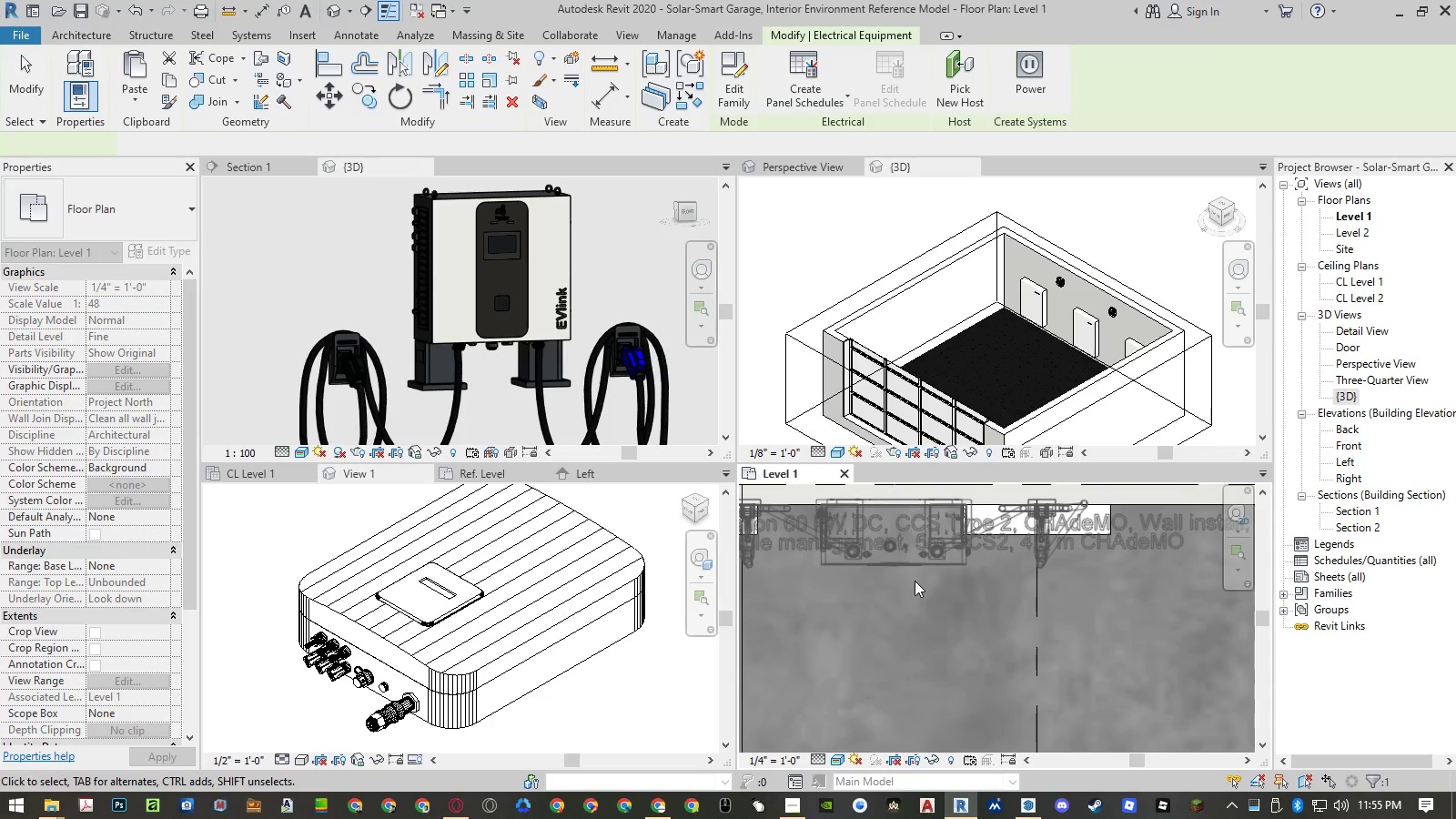 
key(Escape)
 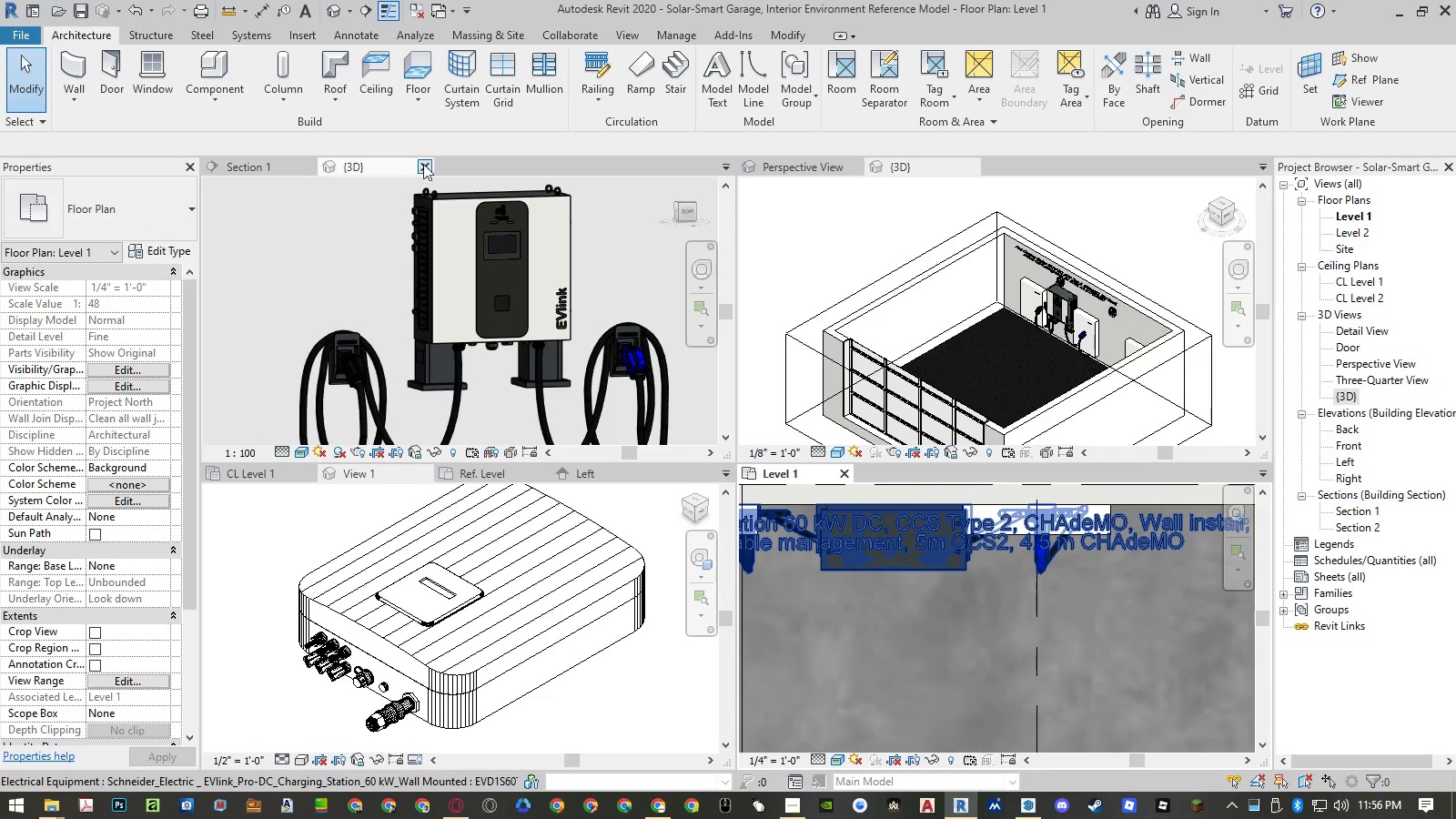 
left_click([430, 163])
 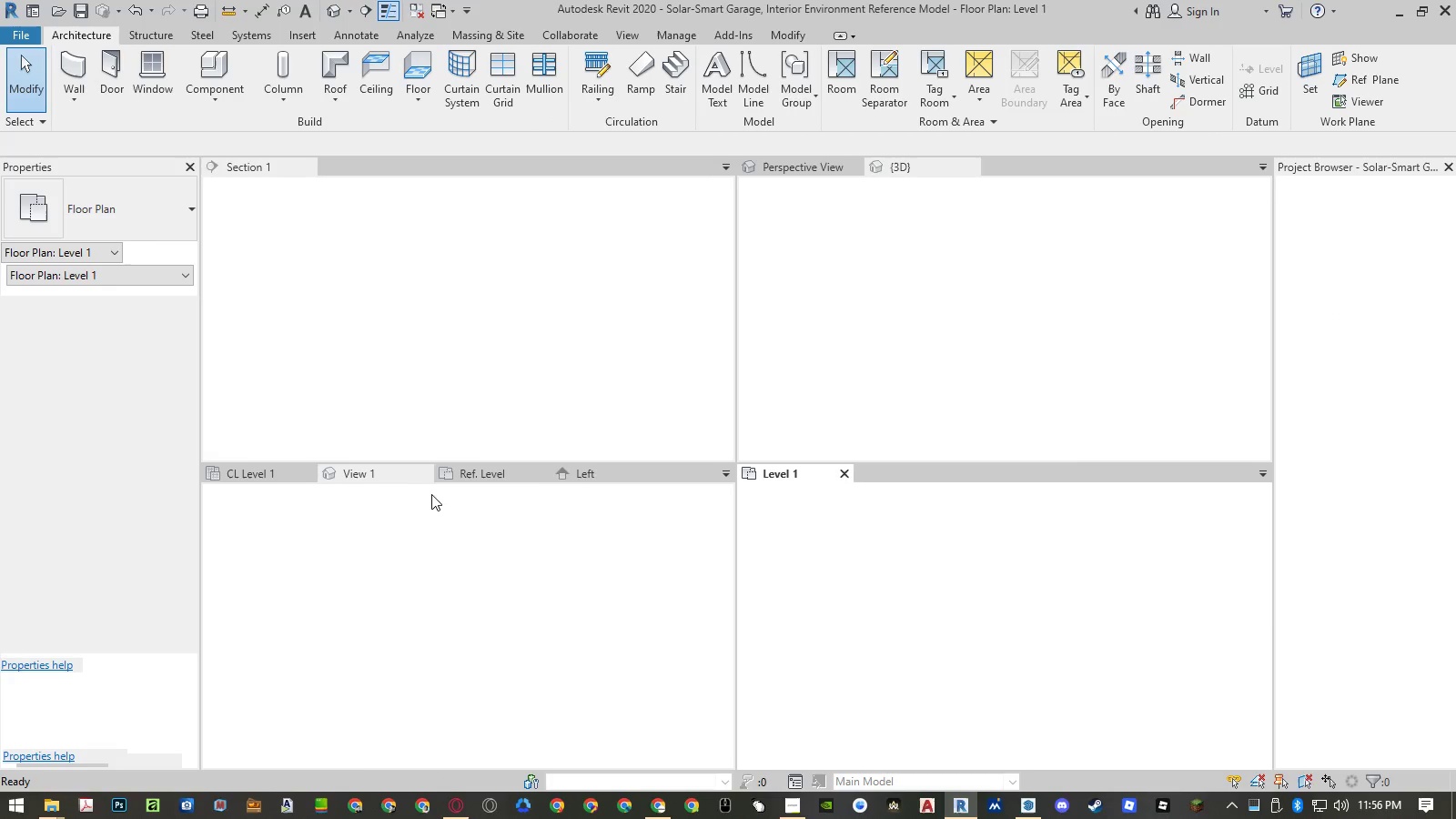 
wait(5.11)
 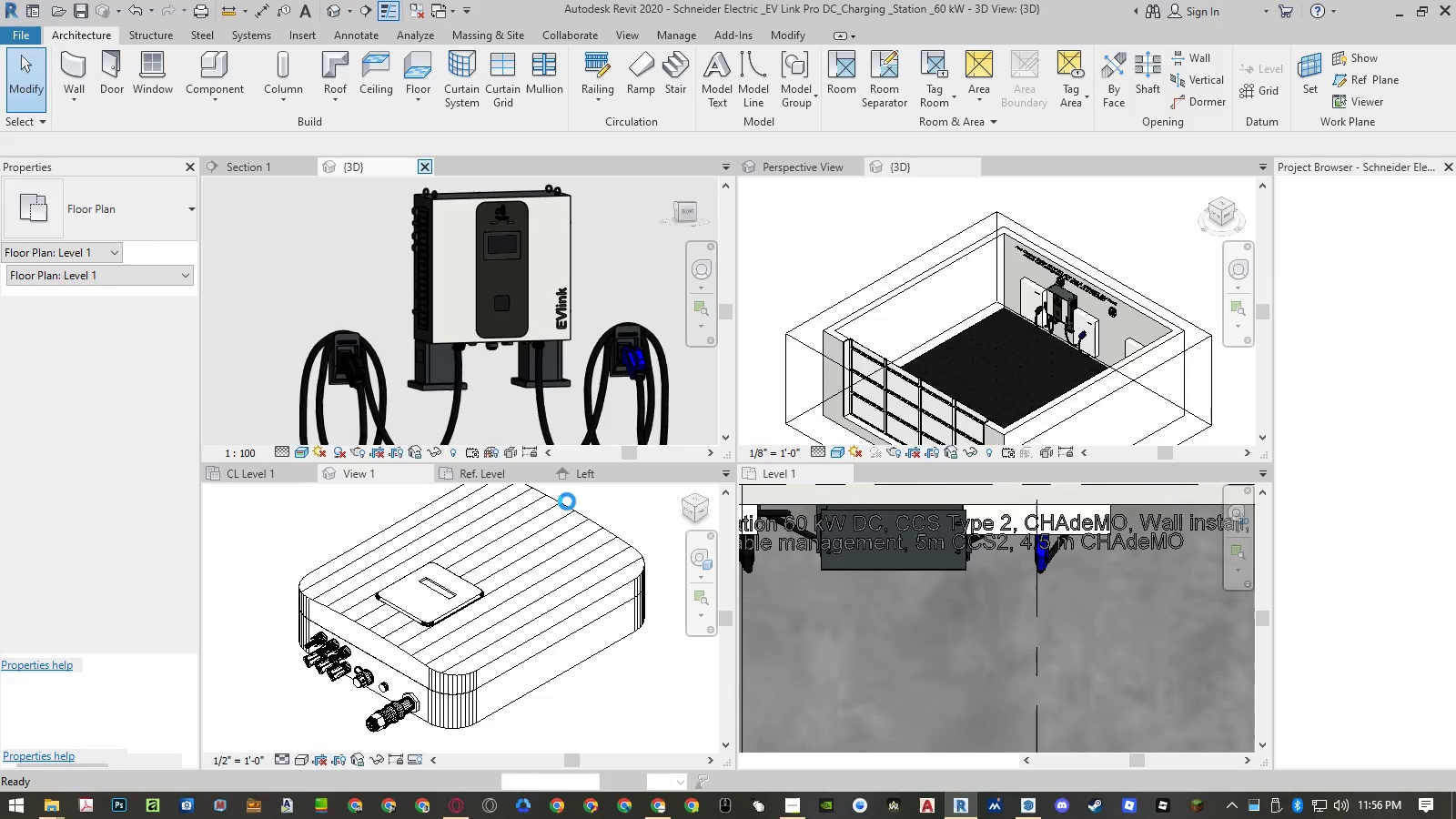 
left_click_drag(start_coordinate=[425, 474], to_coordinate=[266, 671])
 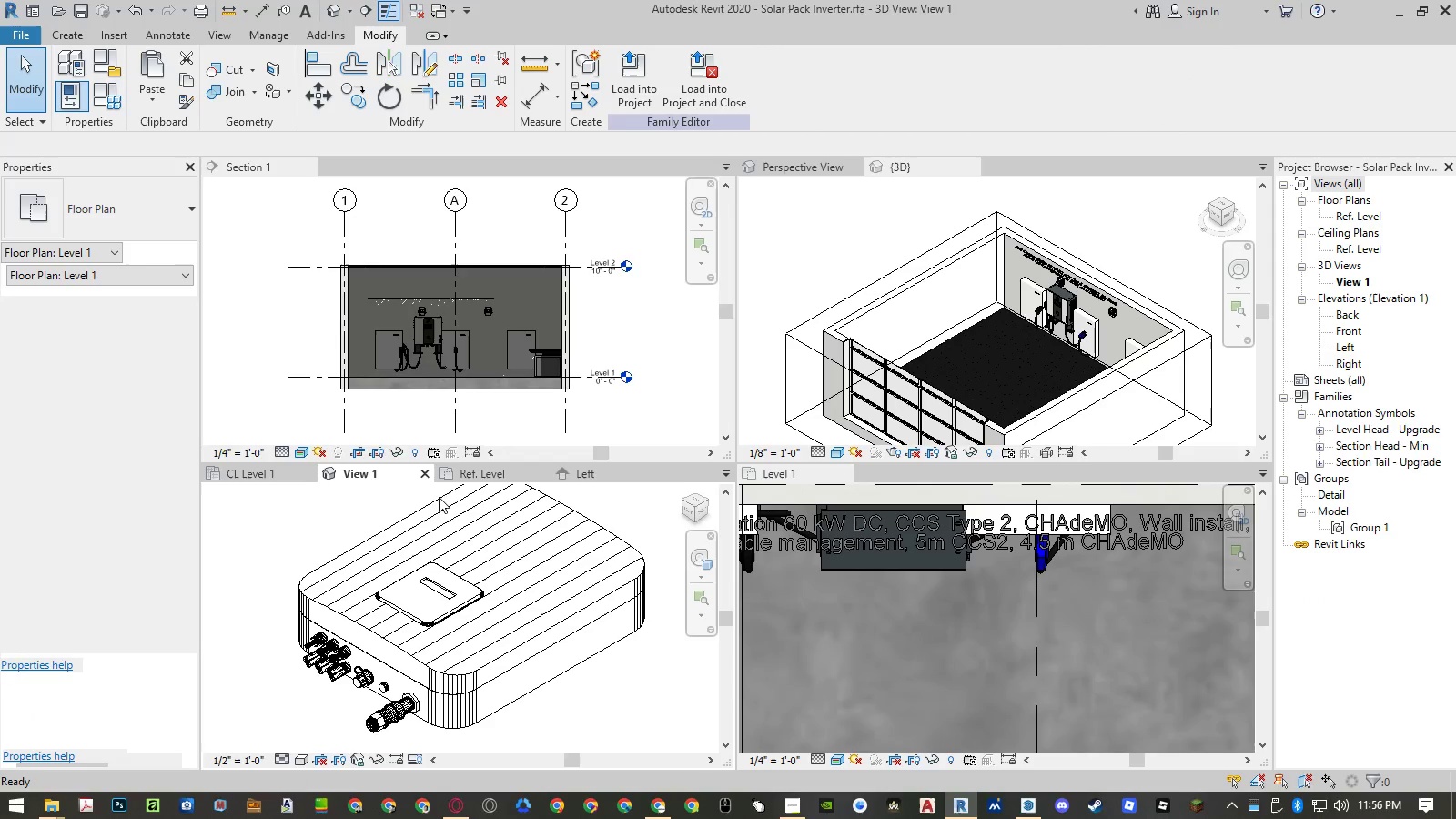 
left_click([430, 475])
 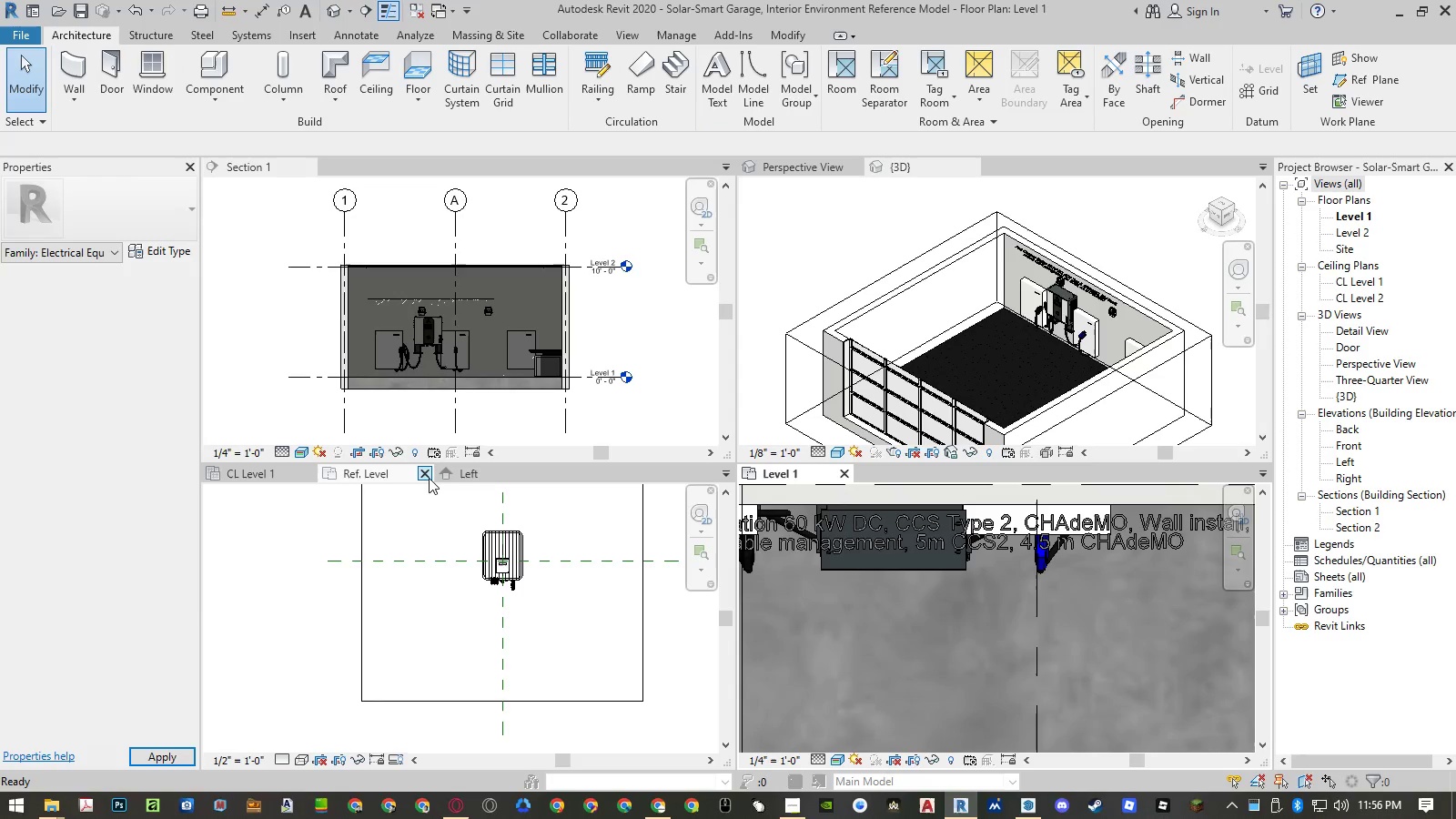 
left_click_drag(start_coordinate=[429, 478], to_coordinate=[266, 671])
 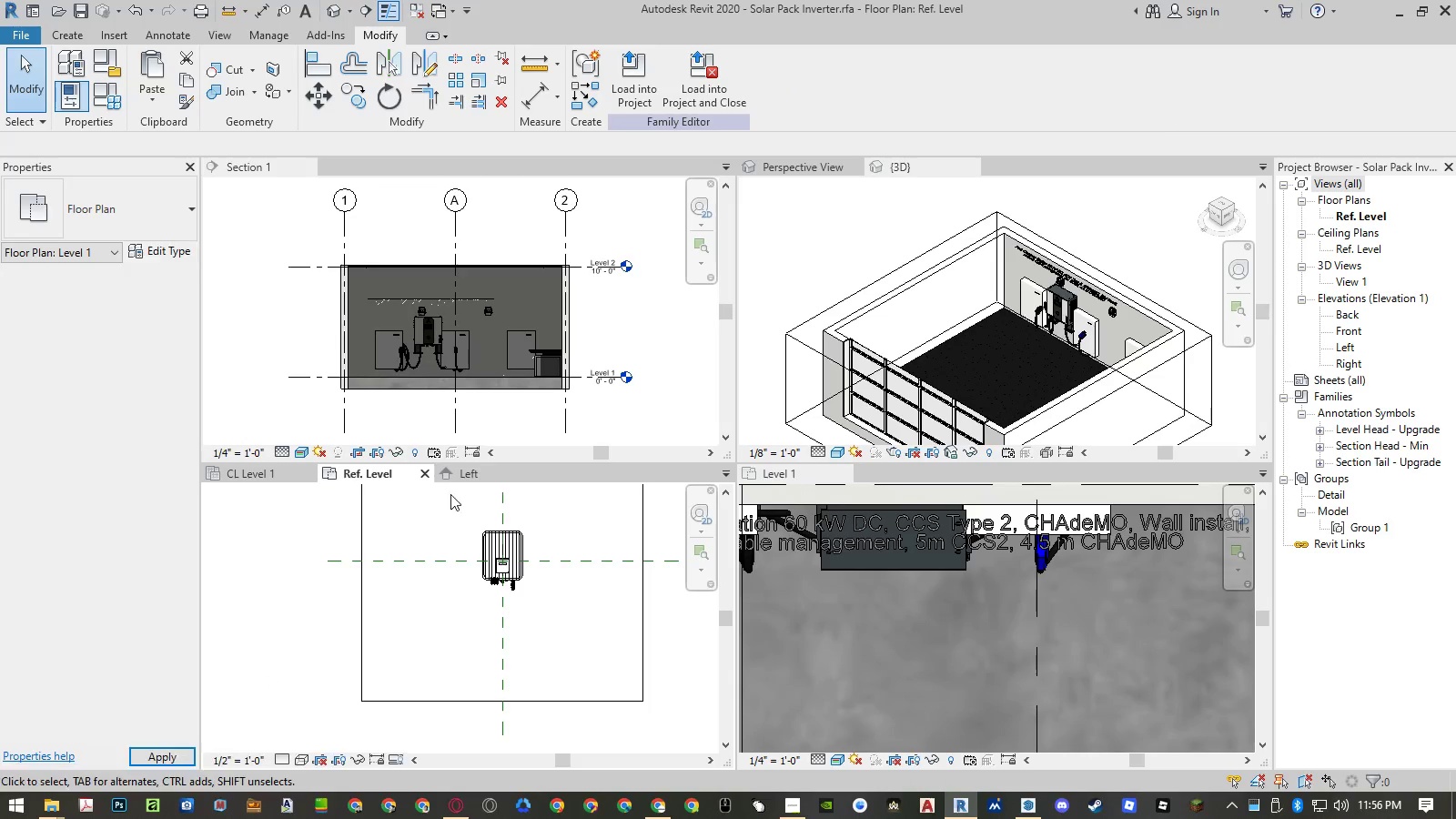 
left_click([430, 473])
 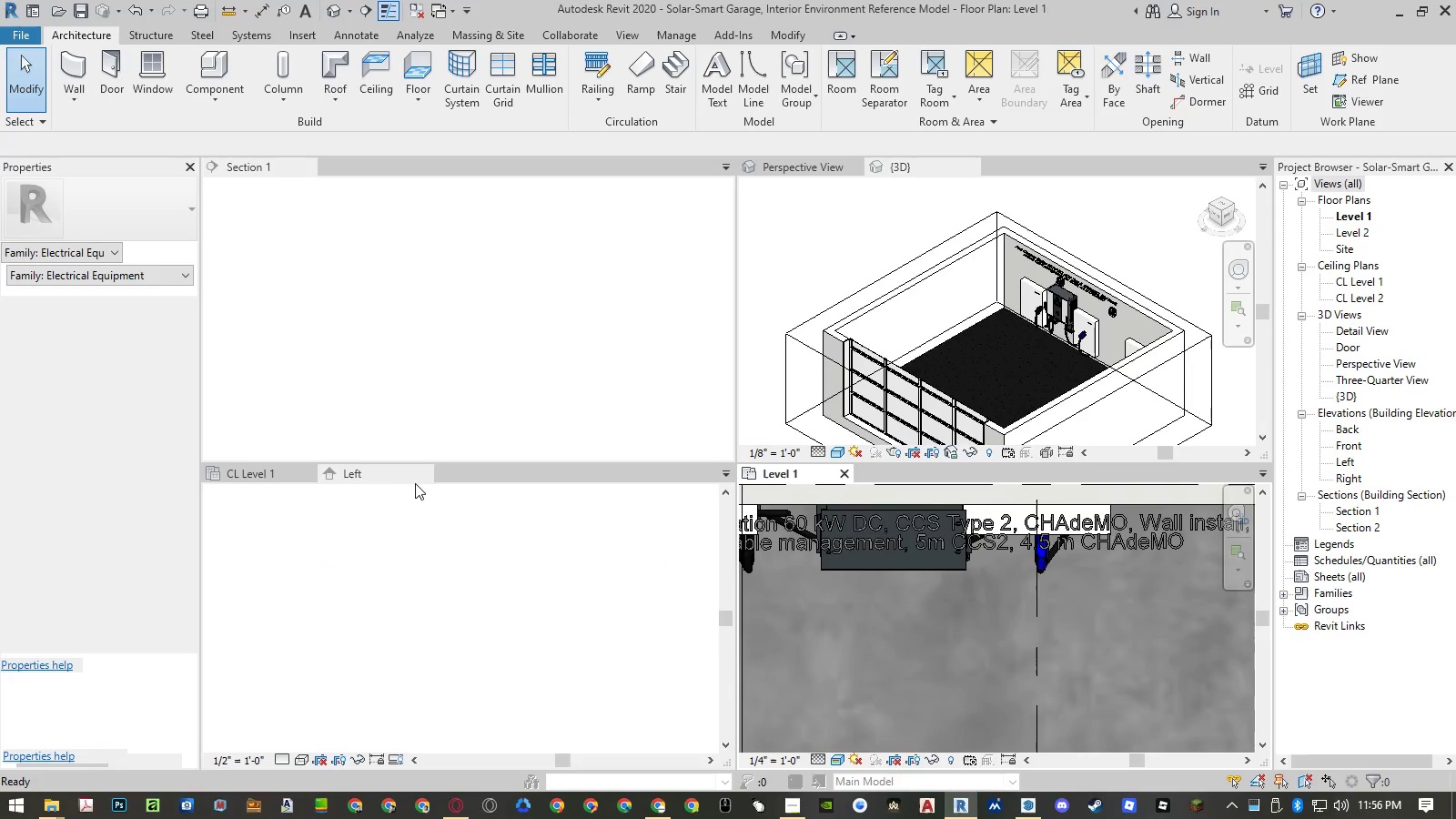 
left_click_drag(start_coordinate=[420, 478], to_coordinate=[266, 671])
 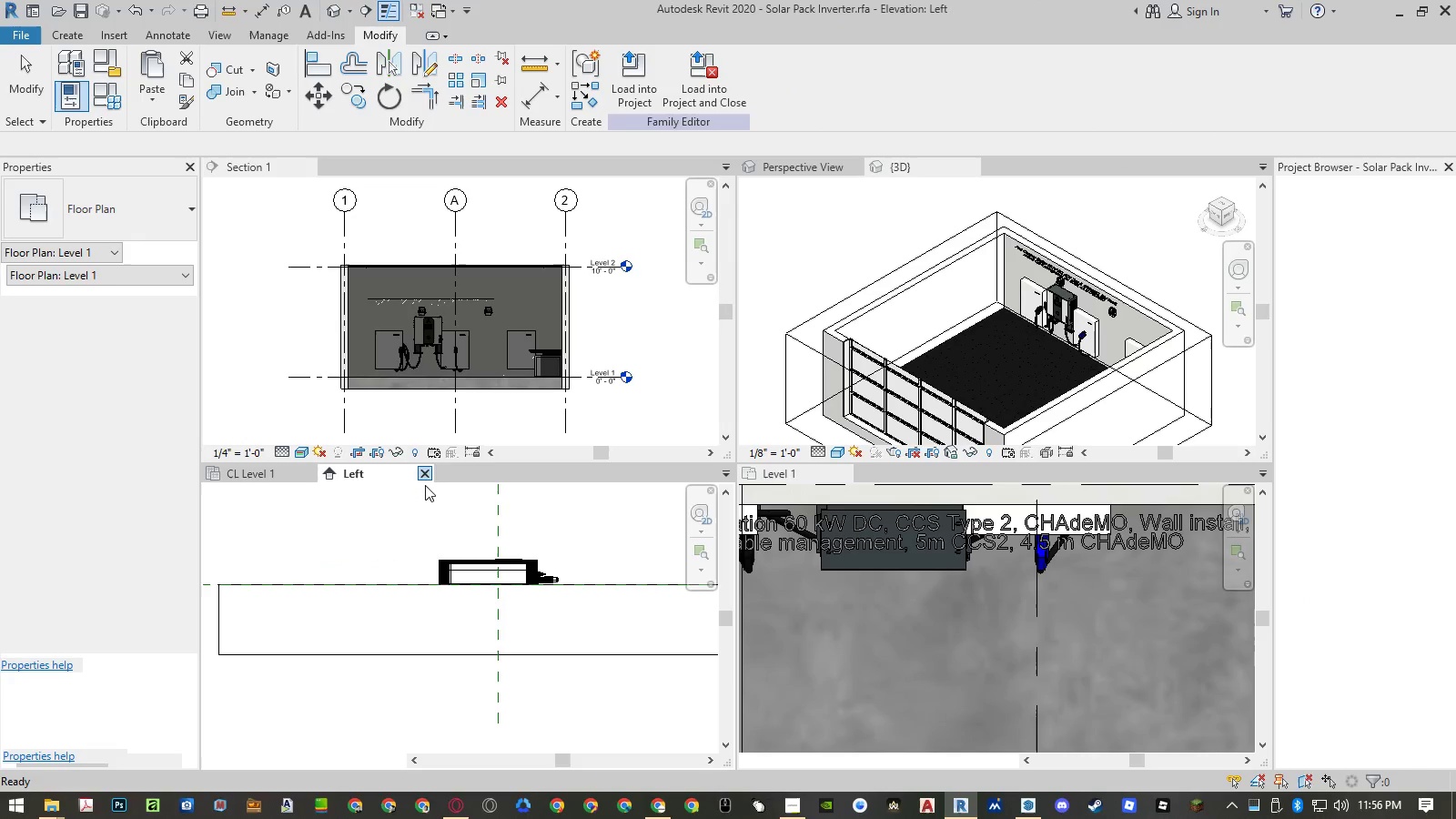 
left_click([426, 478])
 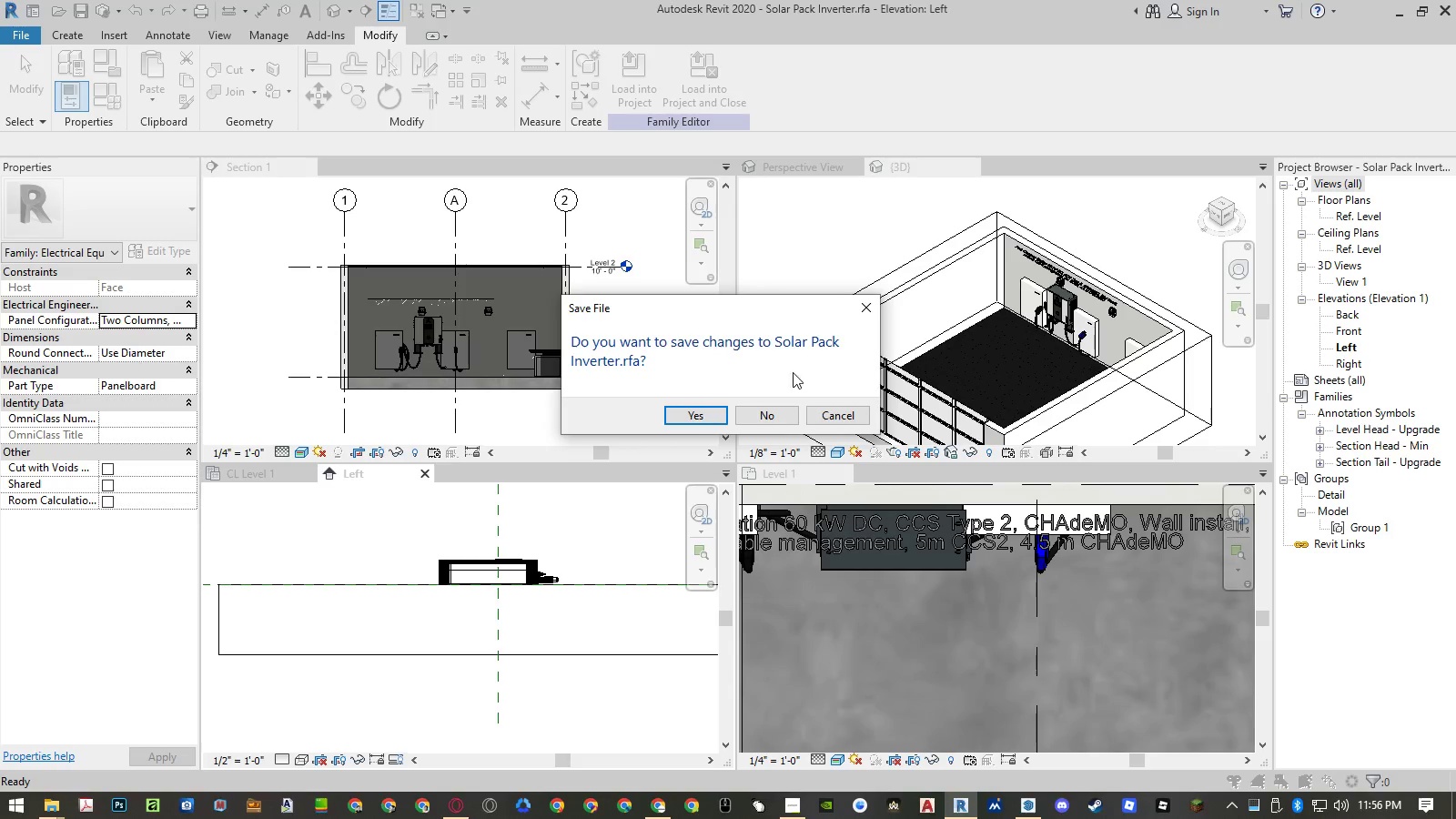 
left_click([785, 405])
 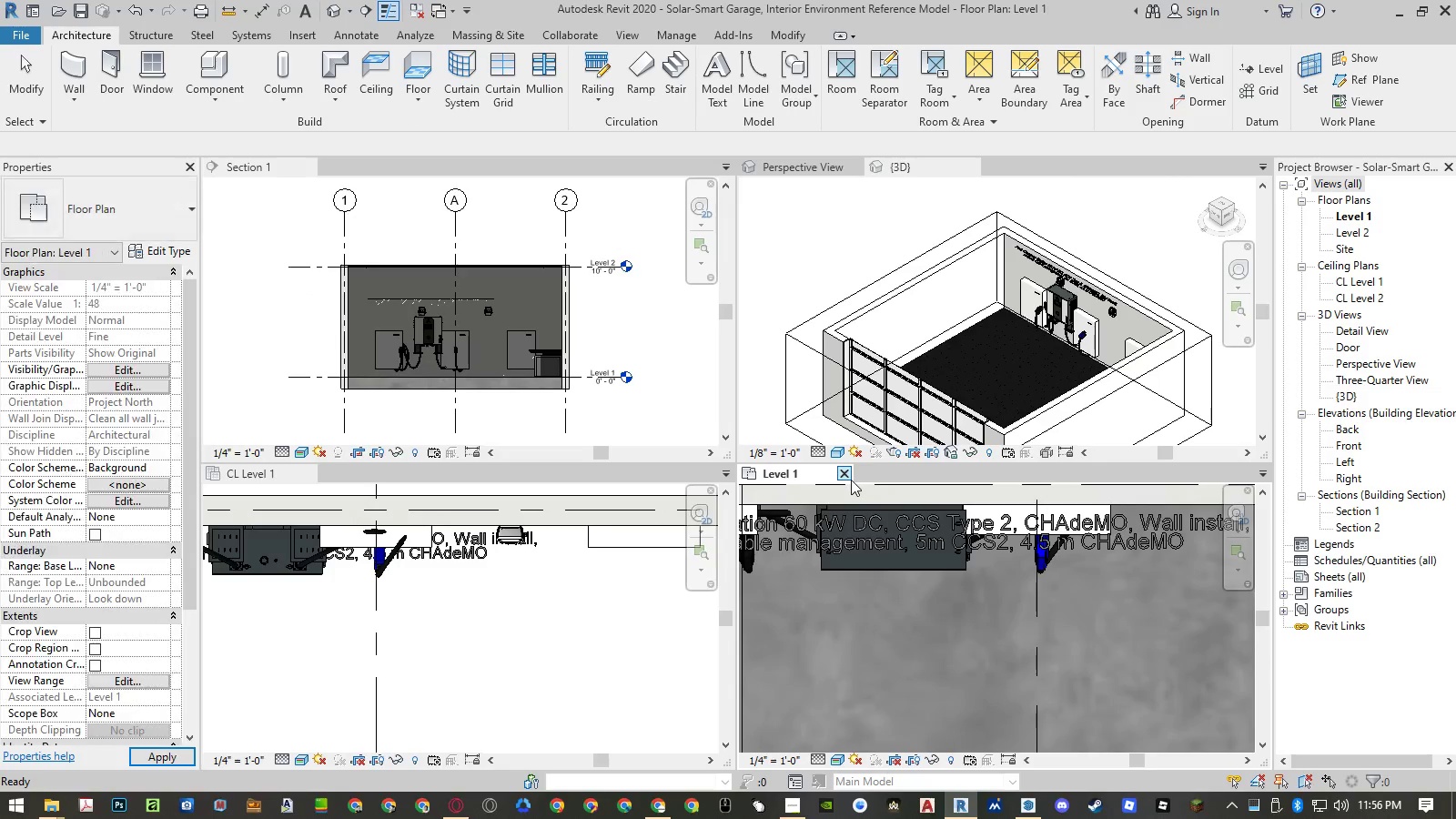 
scroll: coordinate [420, 316], scroll_direction: up, amount: 7.0
 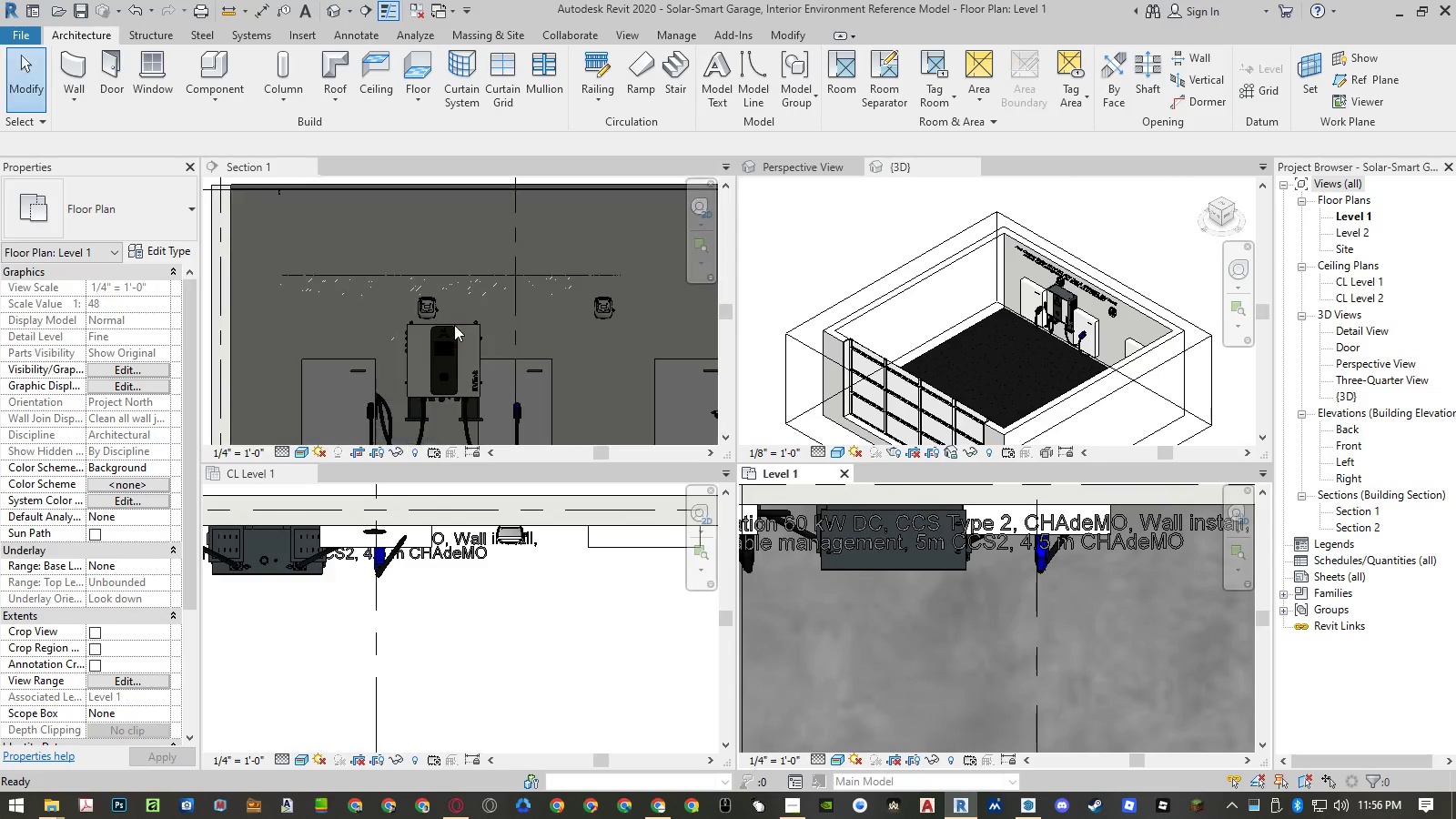 
left_click([454, 325])
 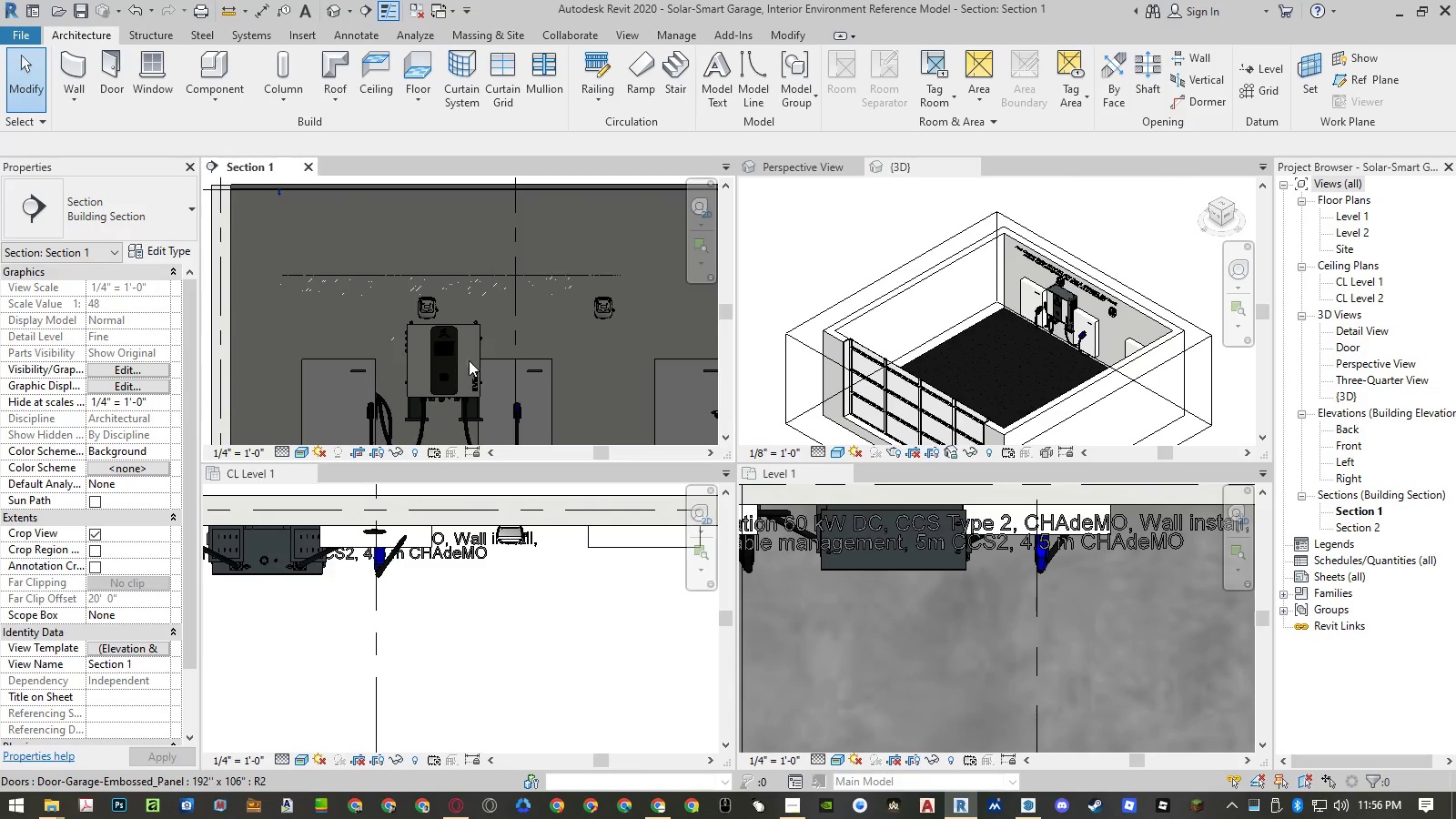 
left_click([479, 408])
 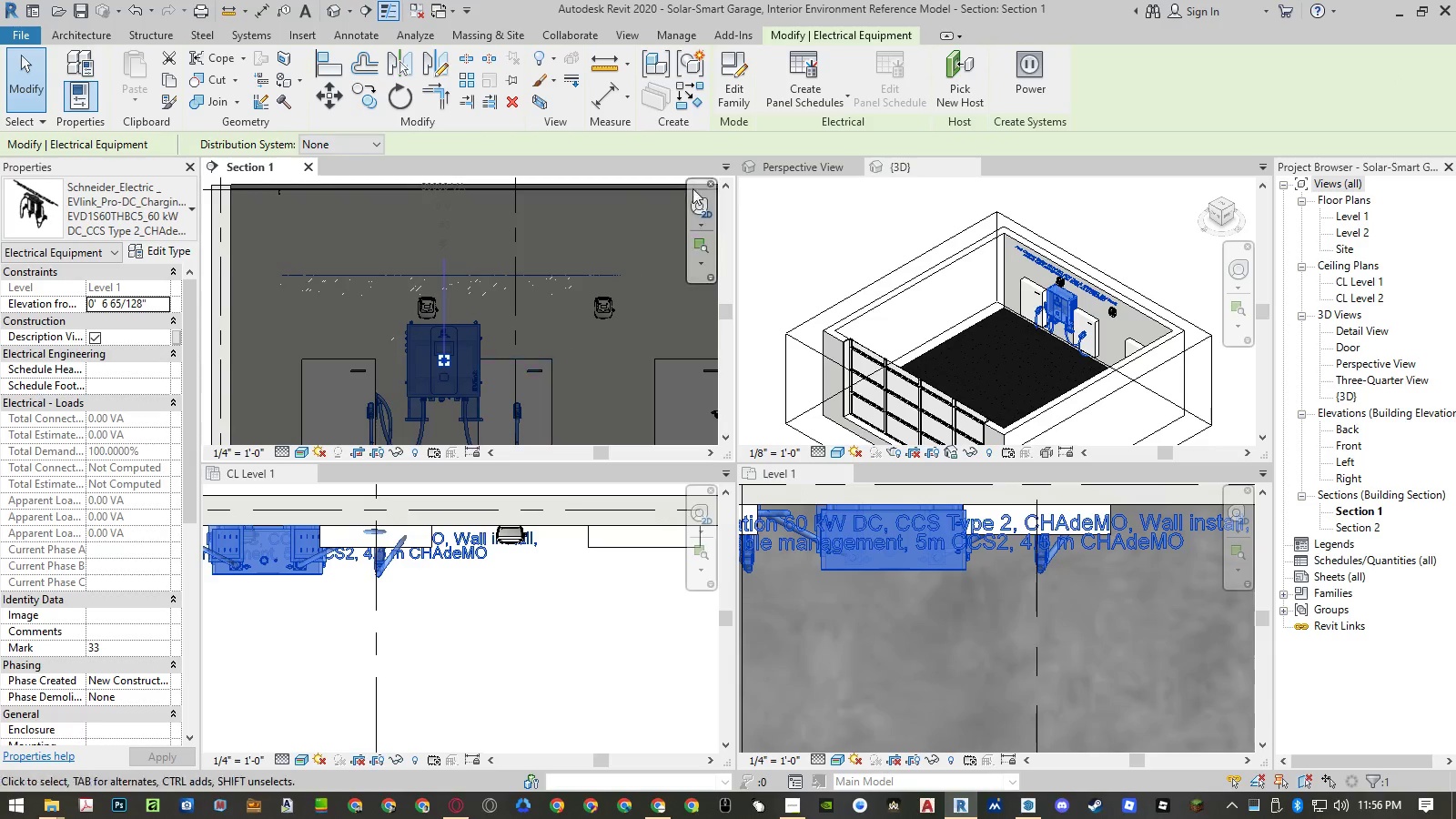 
left_click([728, 83])
 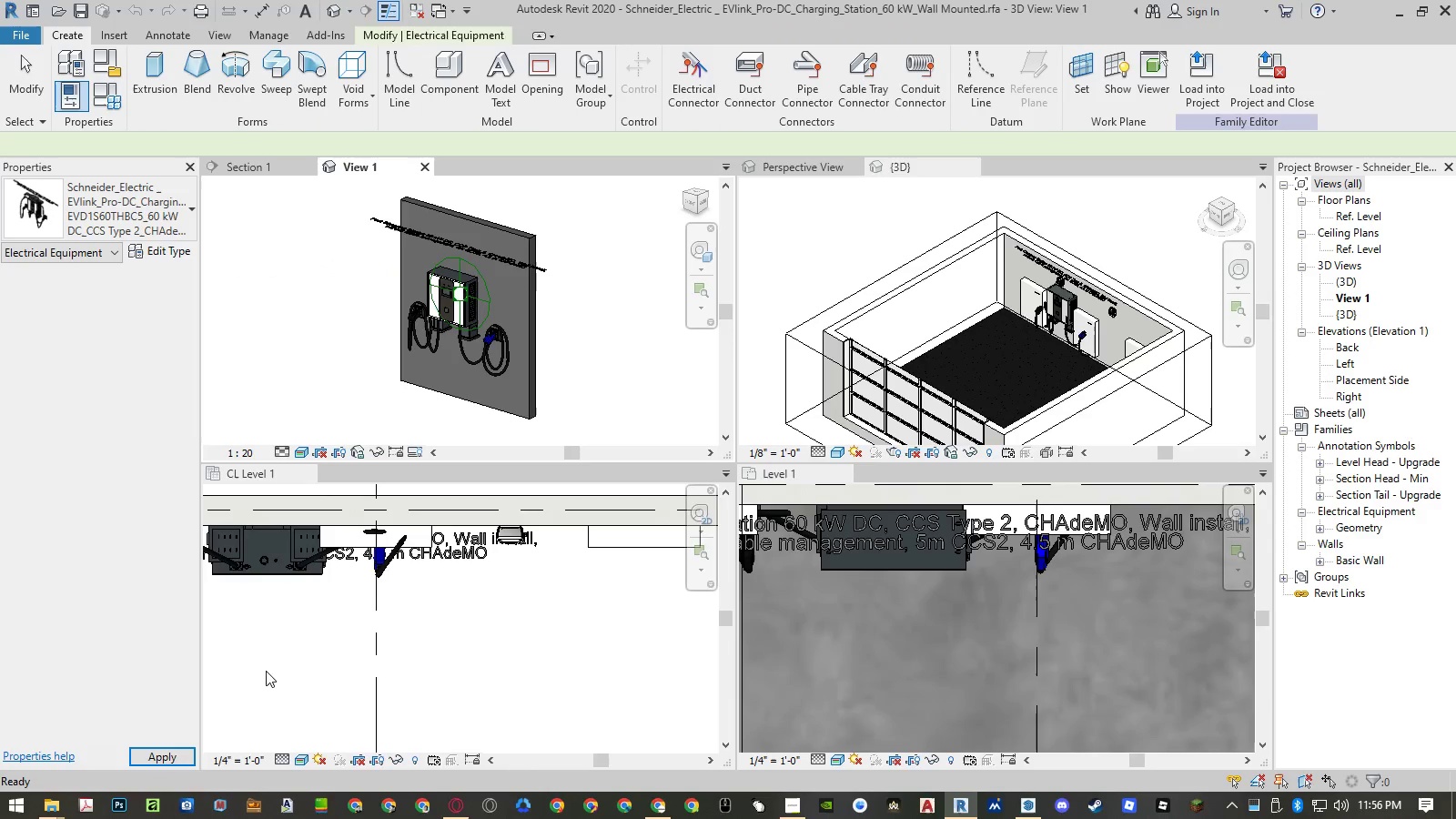 
wait(6.64)
 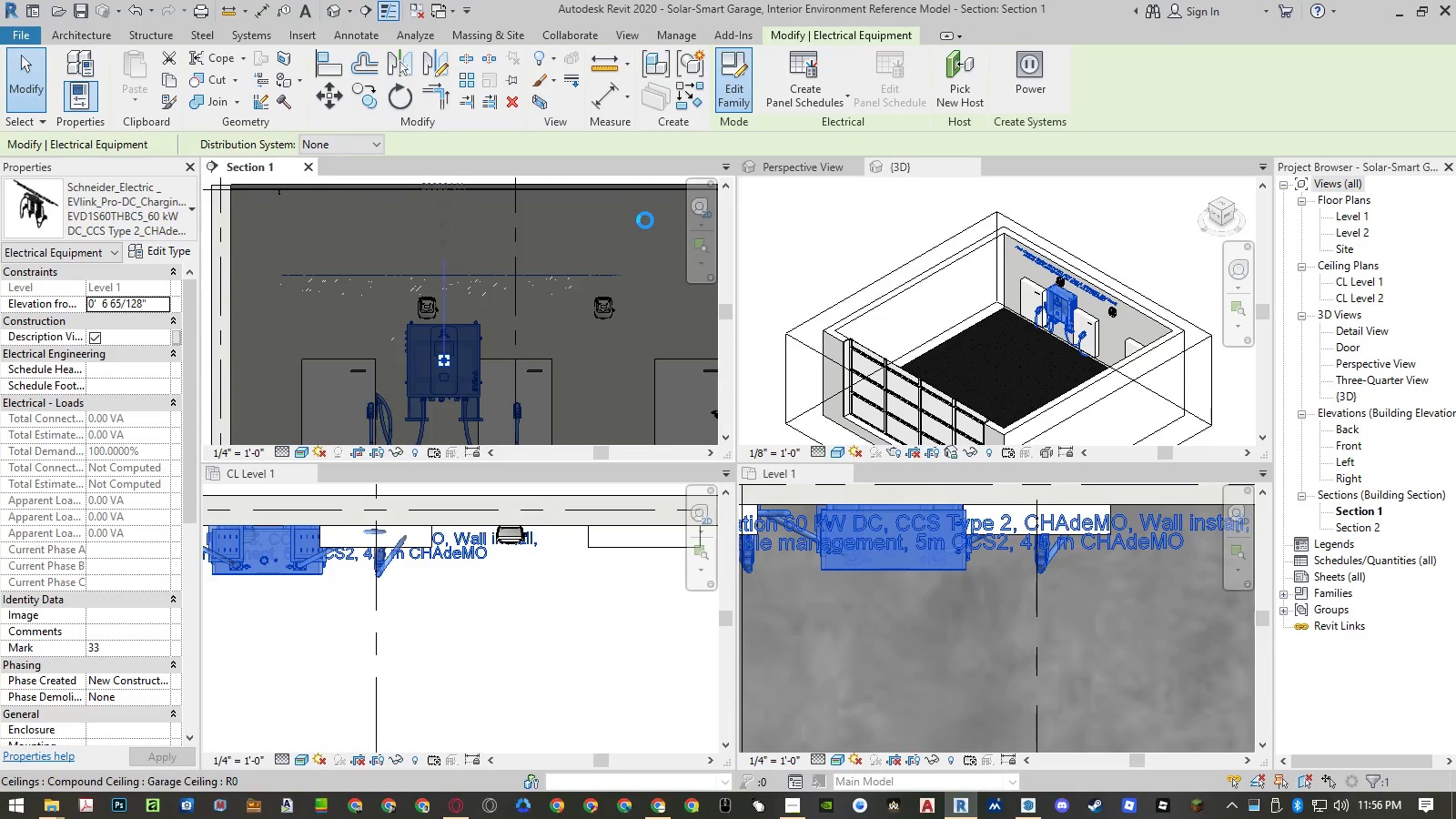 
scroll: coordinate [448, 234], scroll_direction: up, amount: 5.0
 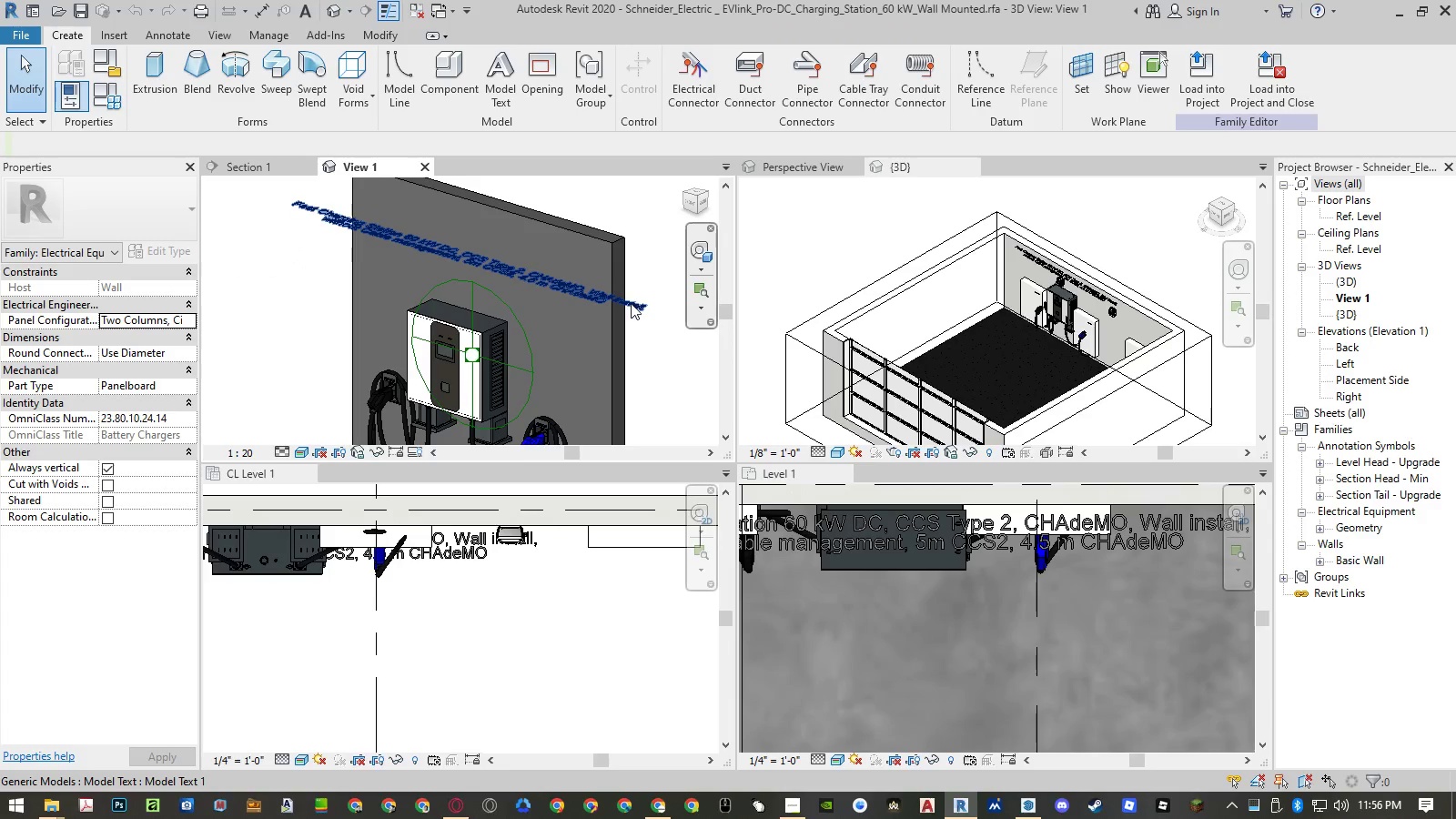 
left_click([632, 306])
 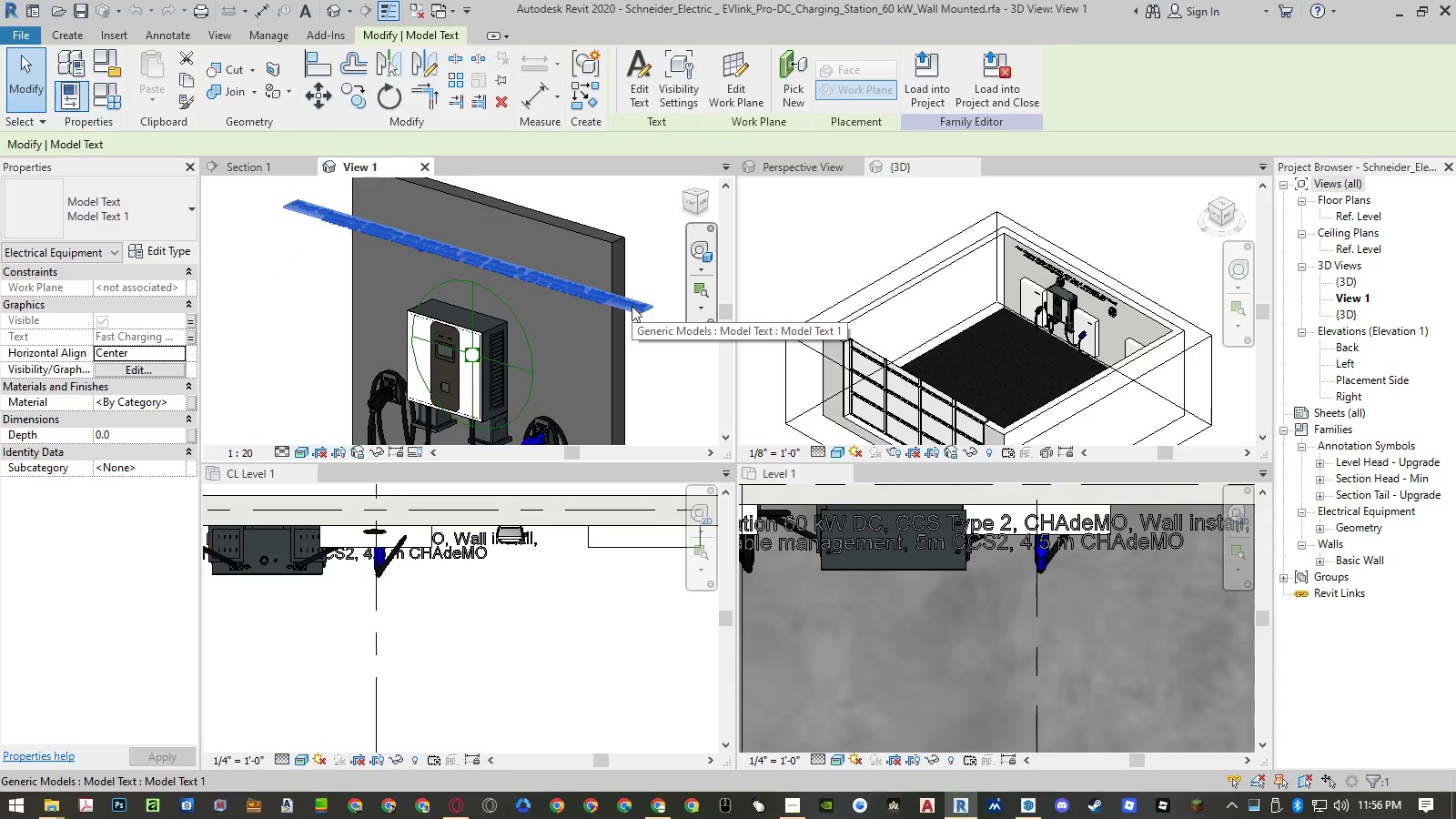 
key(Delete)
 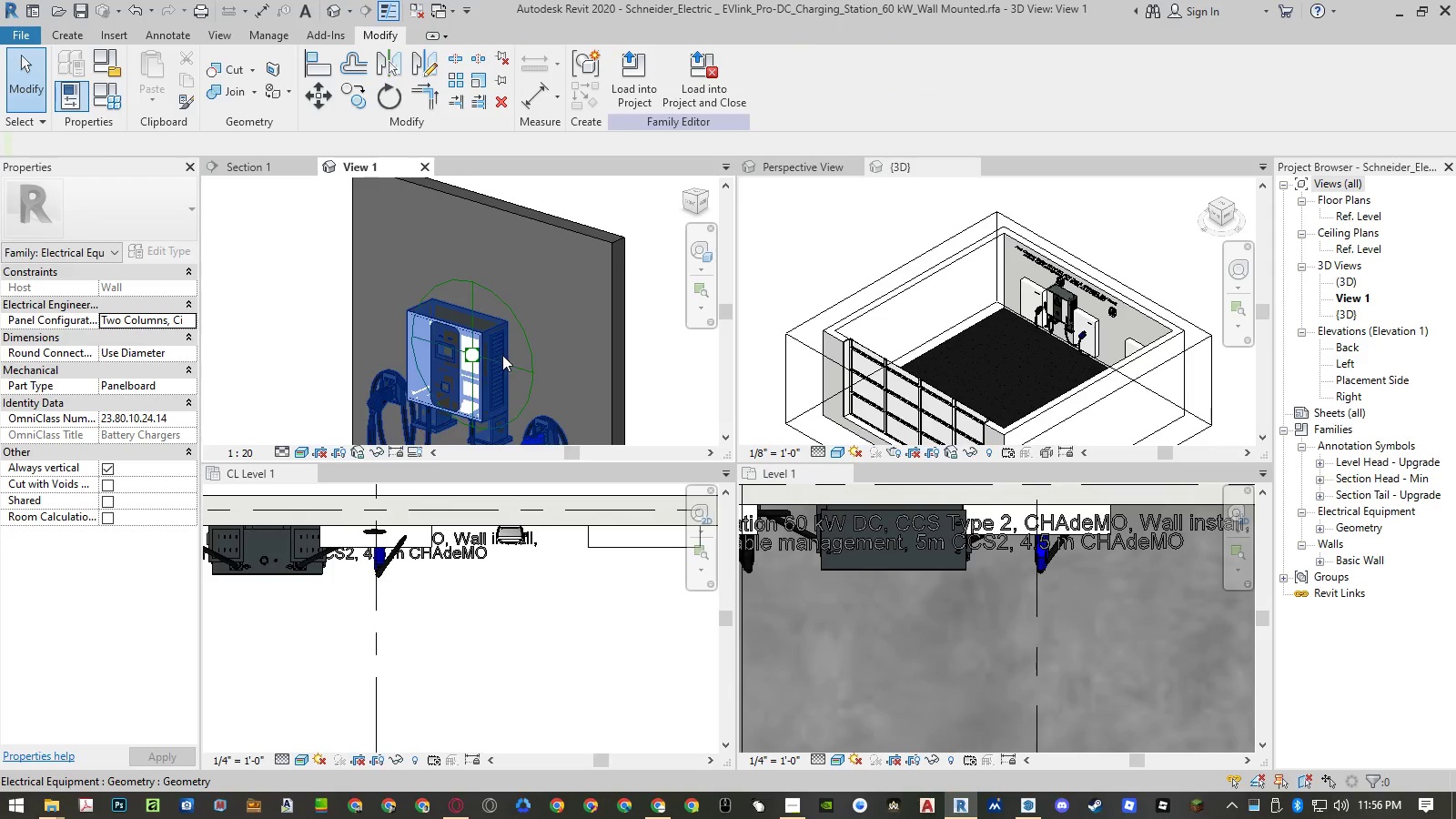 
scroll: coordinate [530, 257], scroll_direction: down, amount: 4.0
 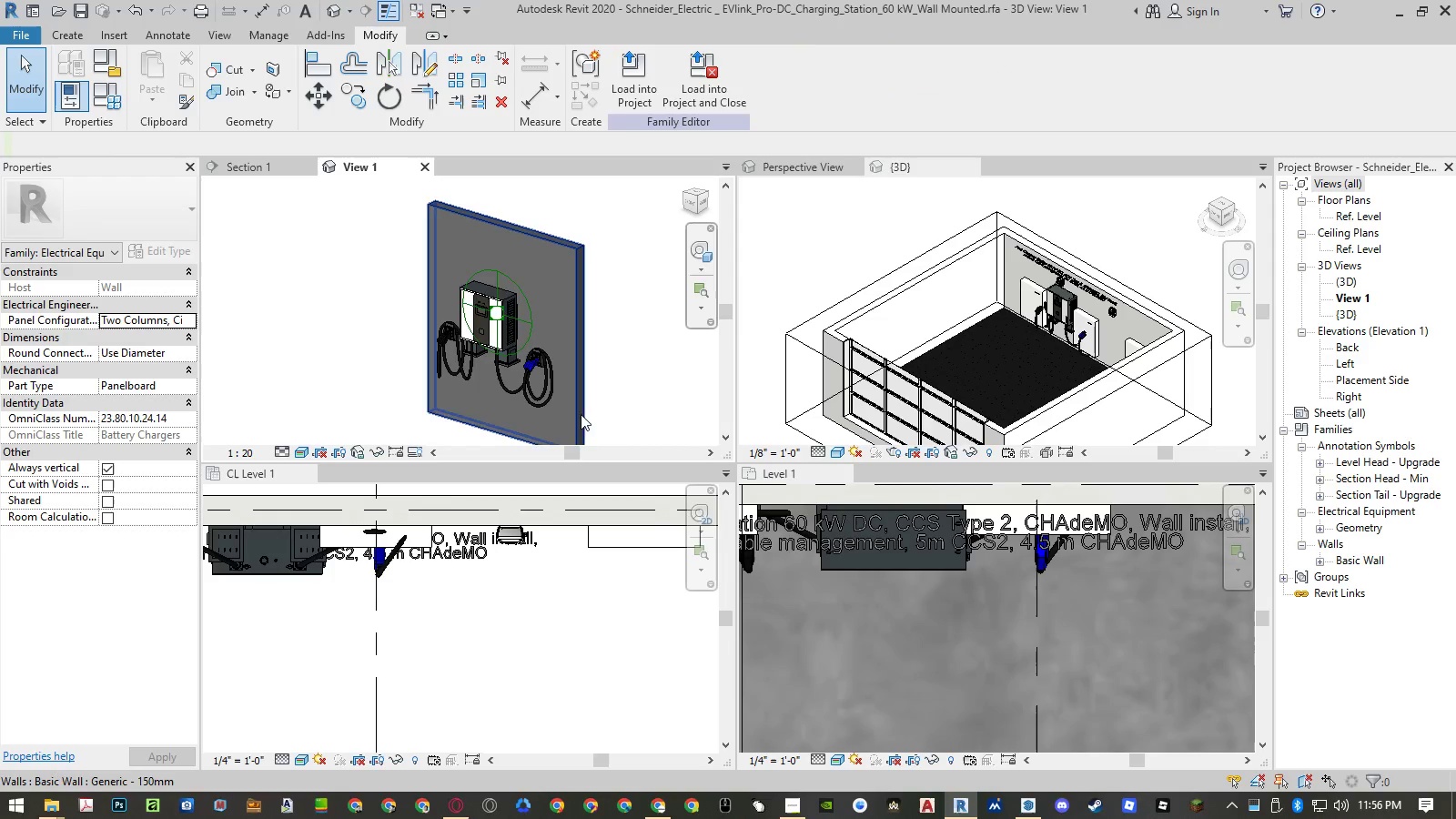 
scroll: coordinate [539, 391], scroll_direction: up, amount: 3.0
 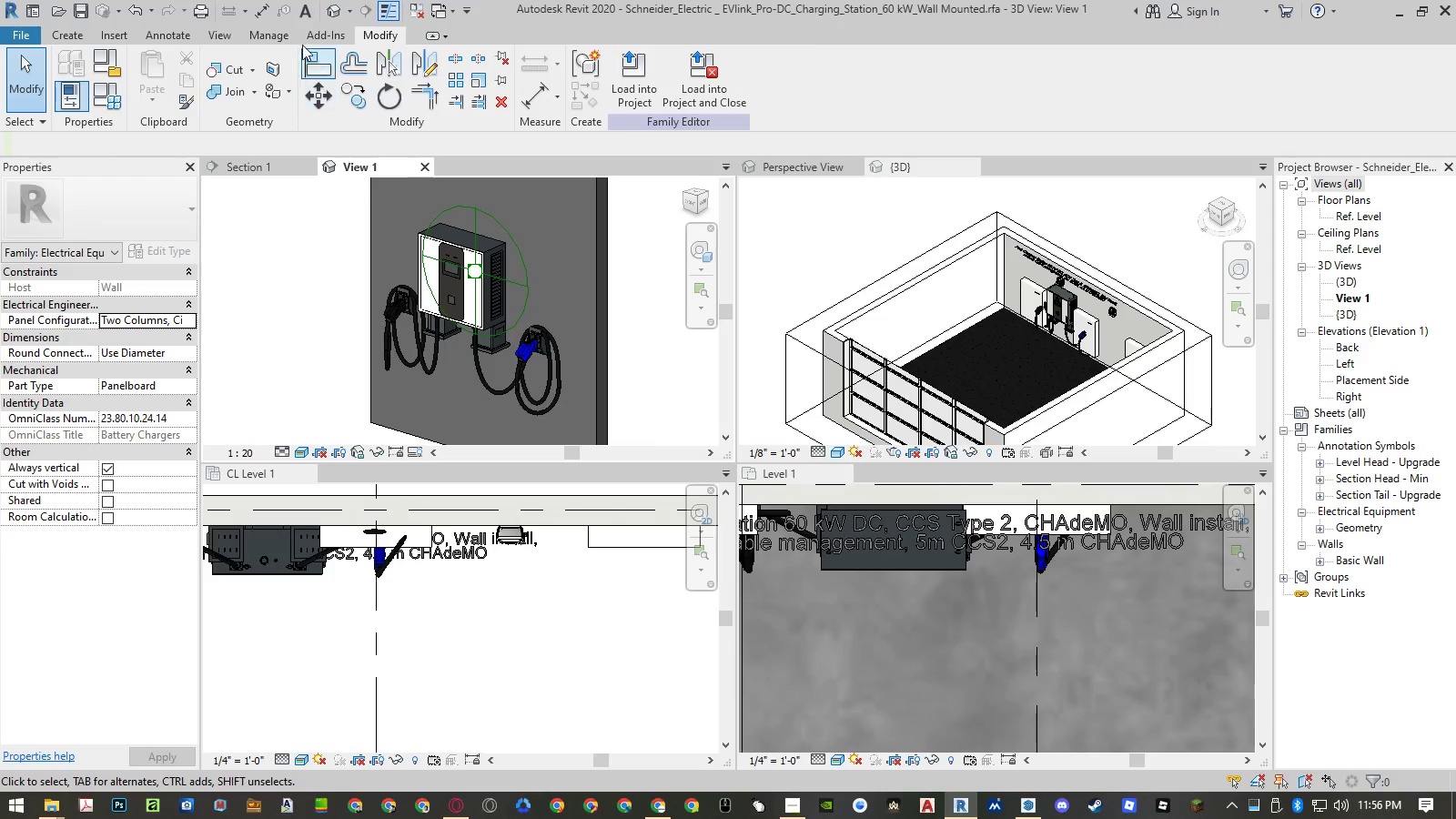 
left_click([271, 33])
 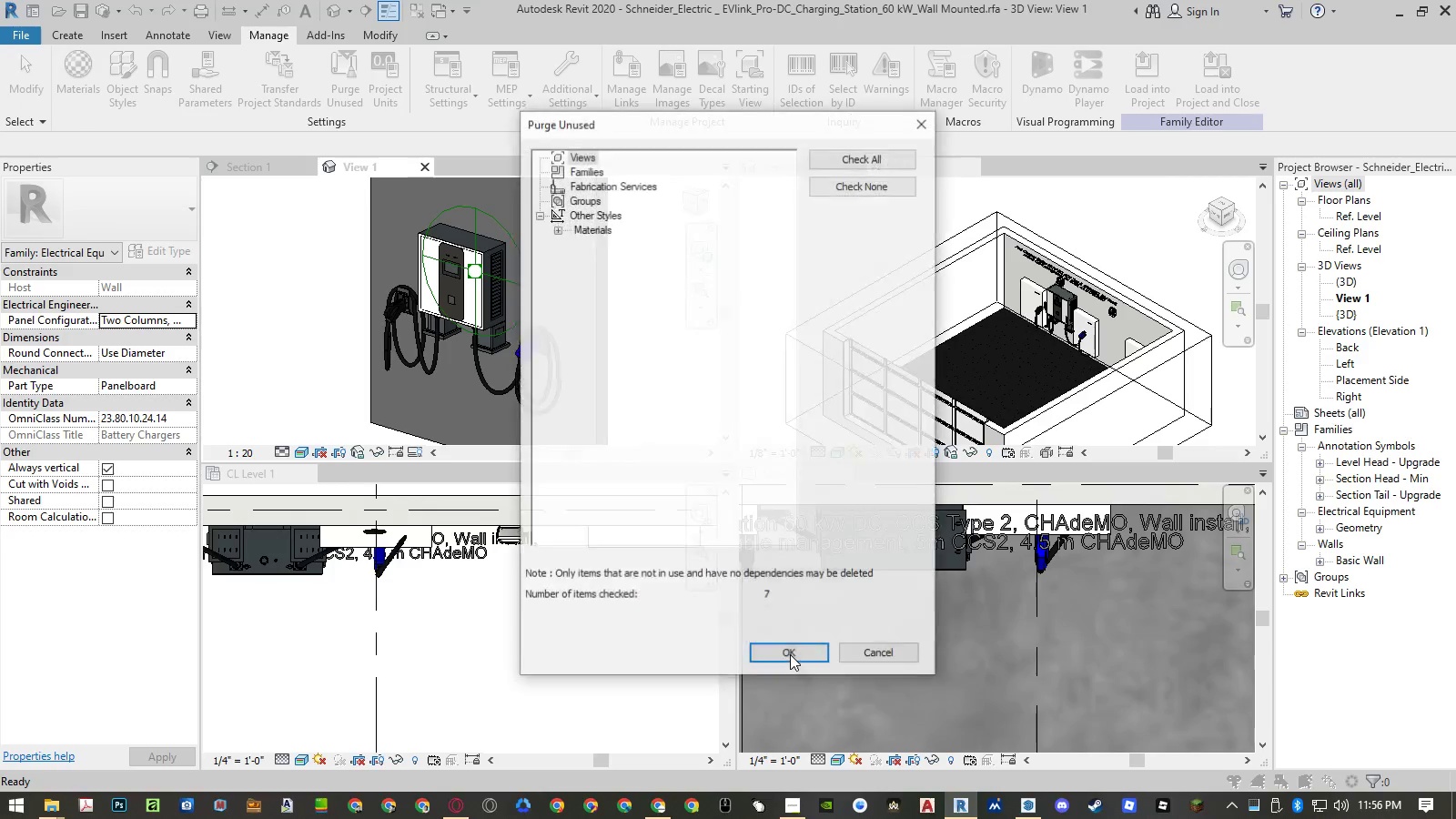 
left_click([790, 654])
 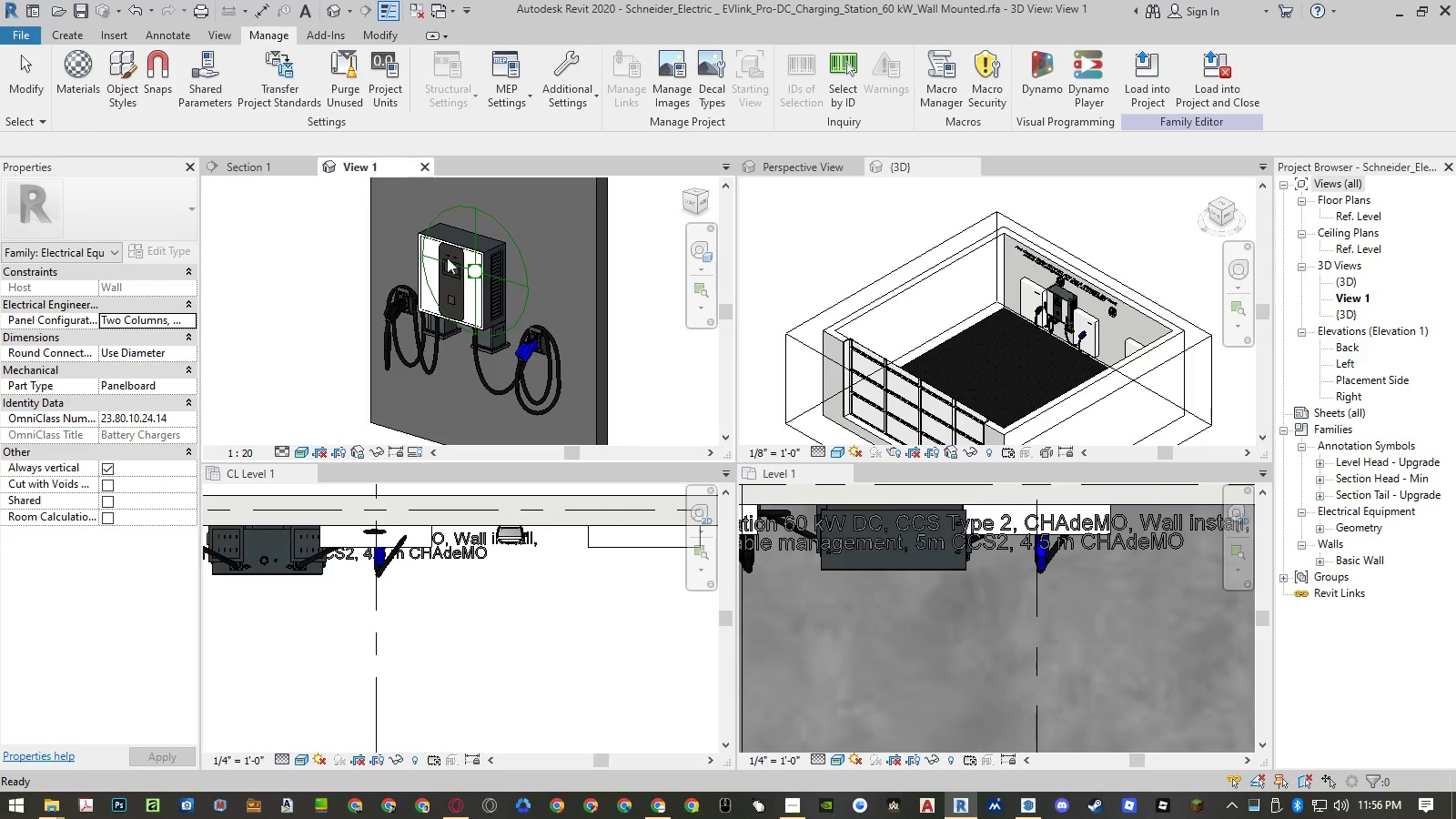 
left_click([351, 95])
 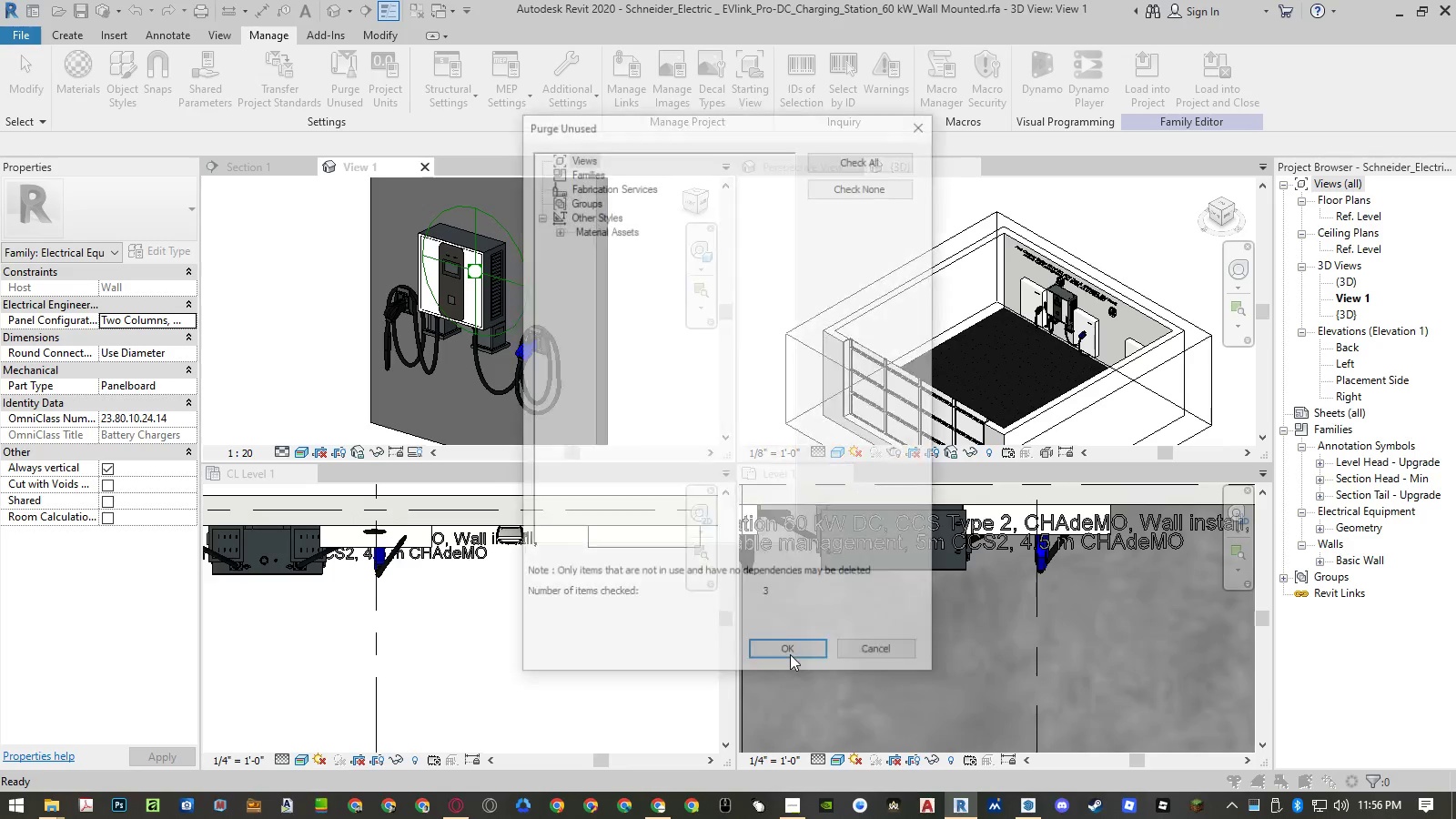 
left_click([790, 654])
 